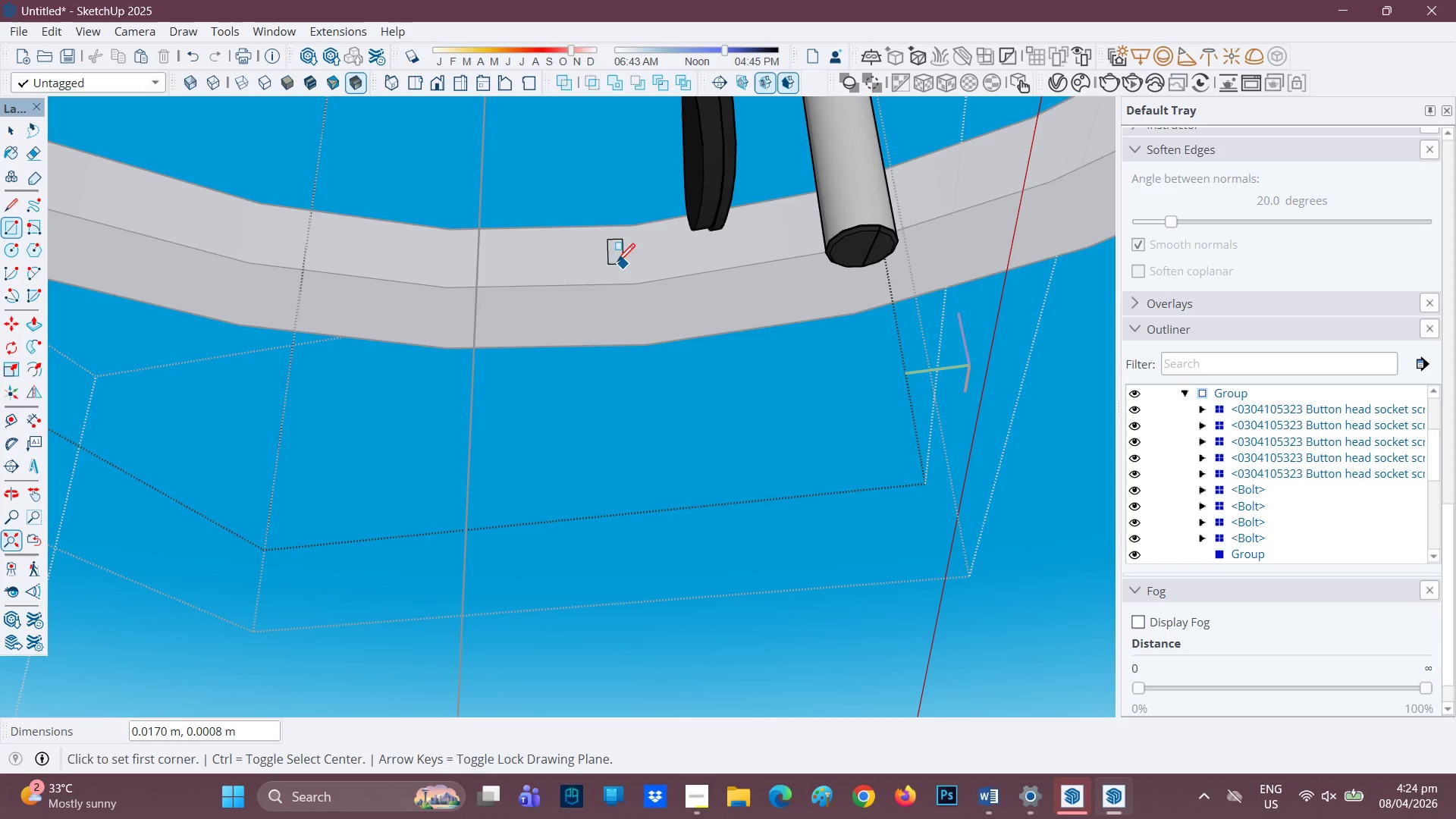 
left_click([869, 260])
 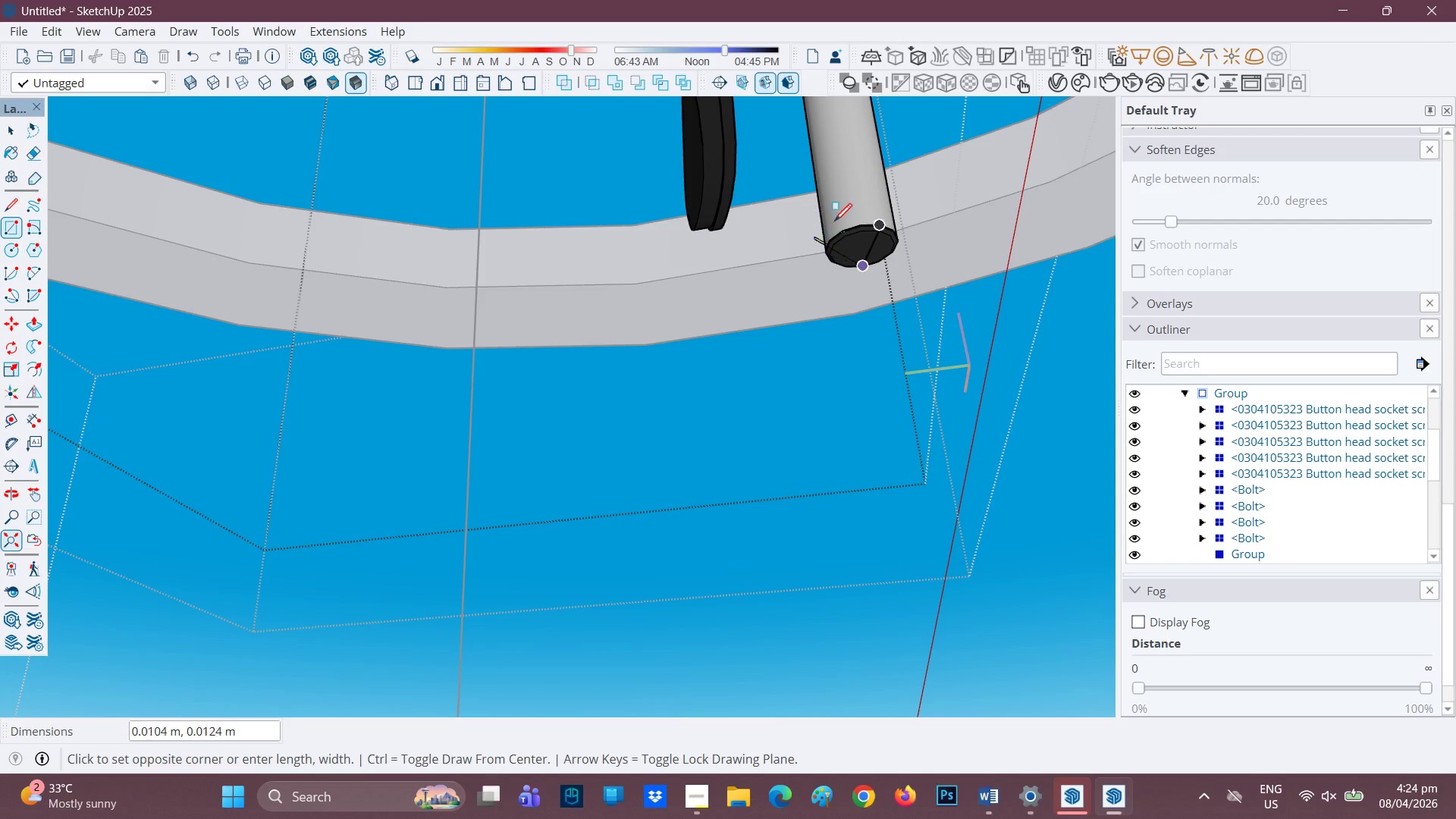 
left_click([882, 228])
 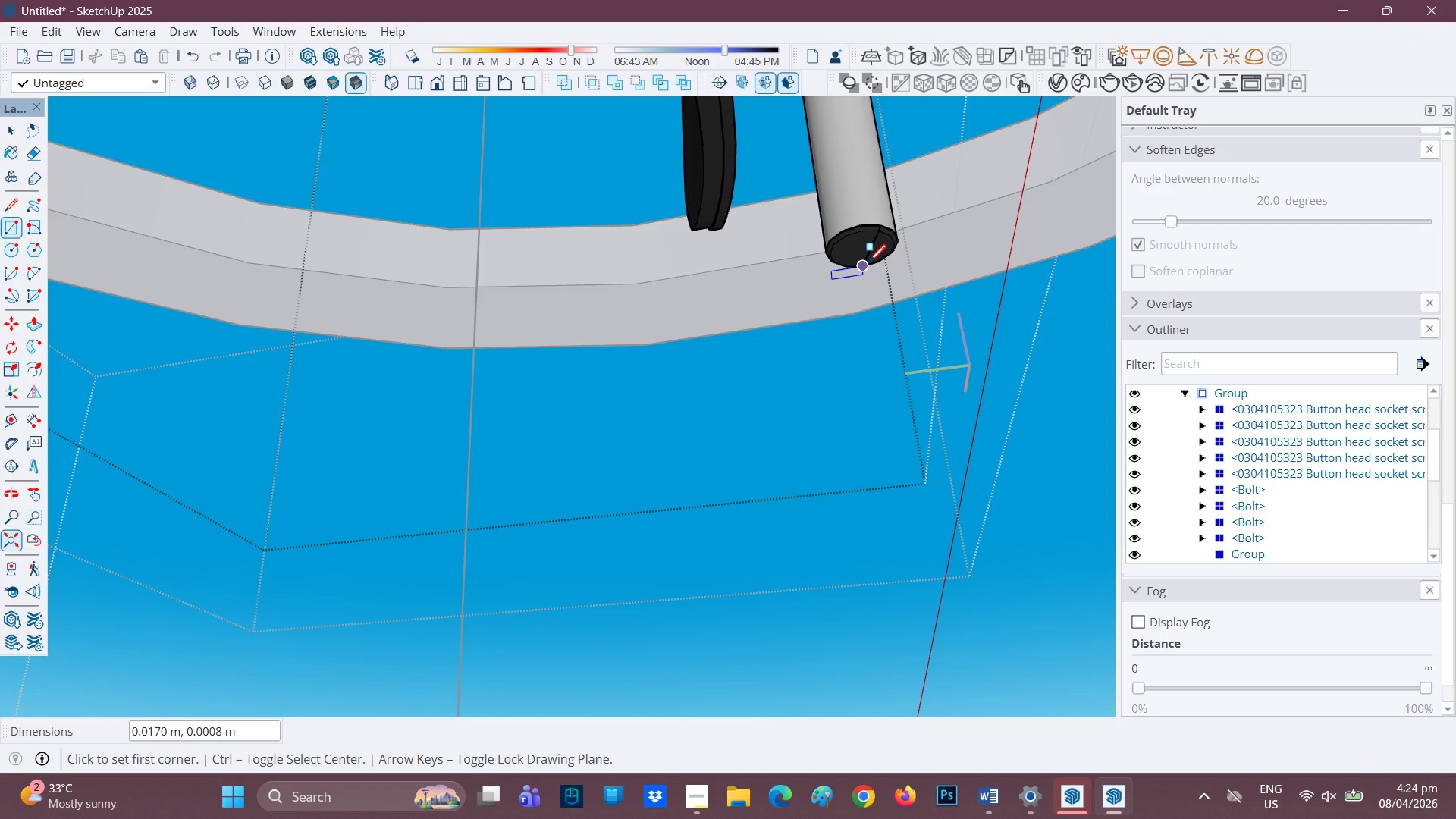 
left_click([866, 263])
 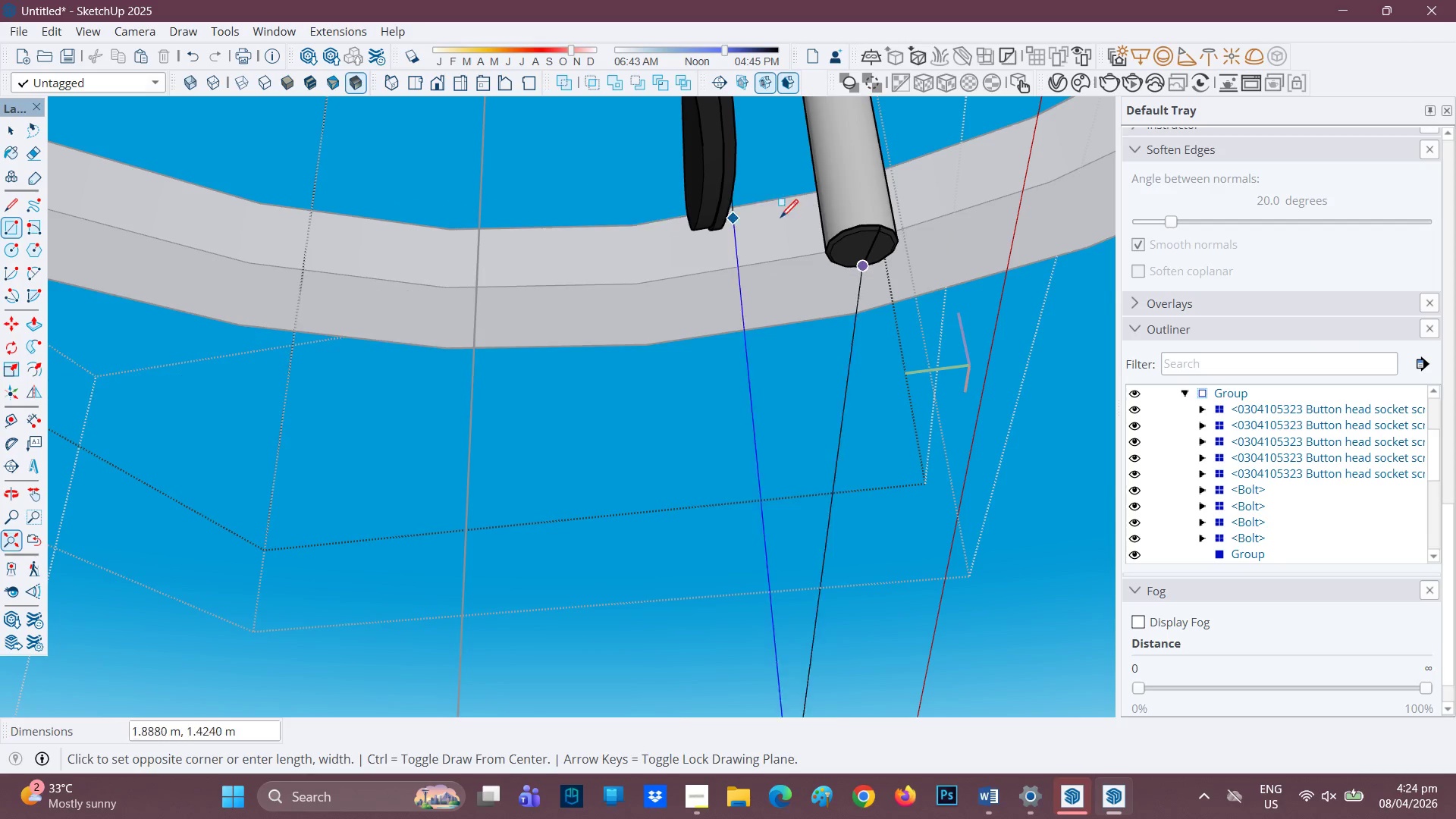 
wait(5.89)
 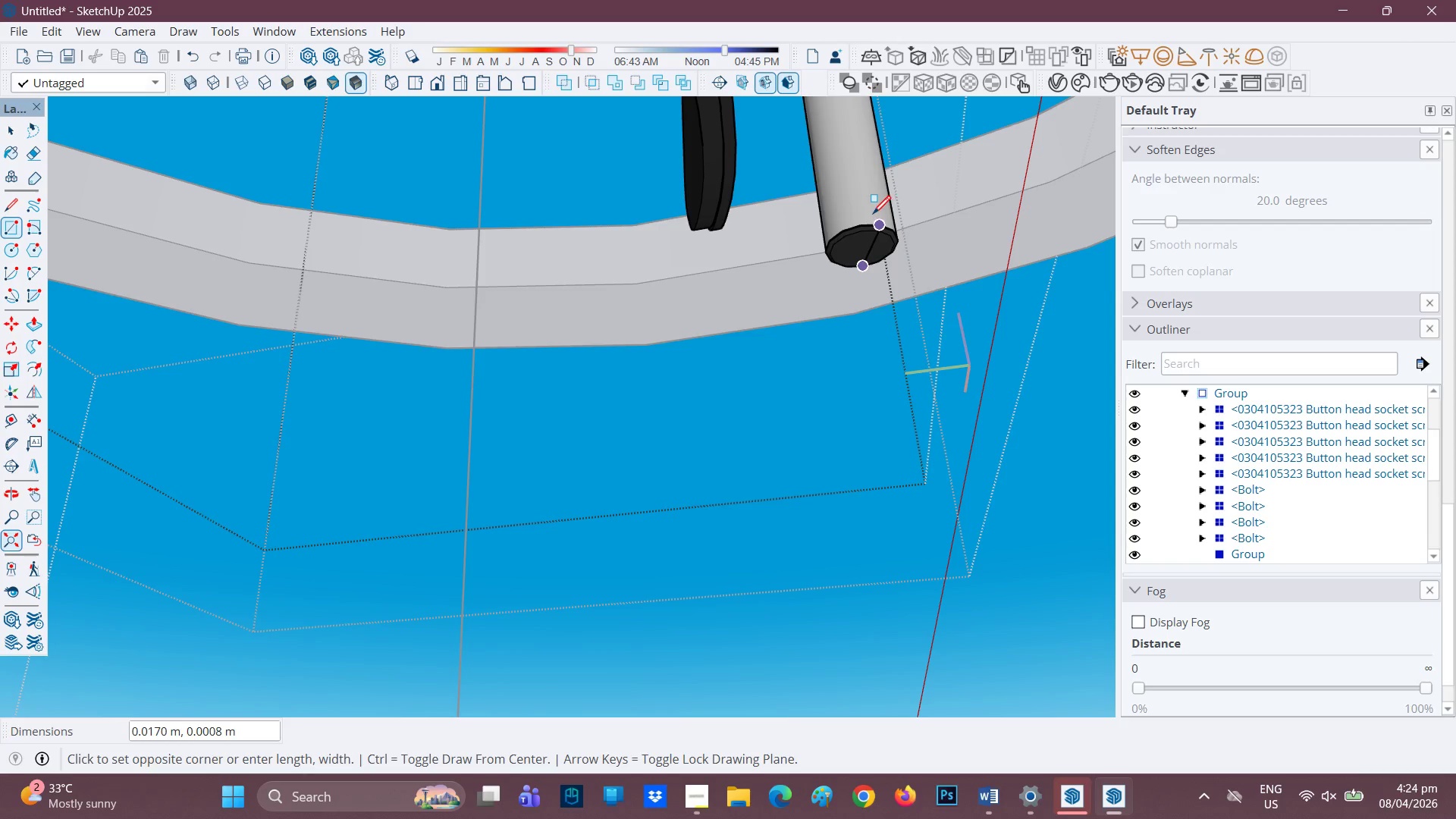 
key(L)
 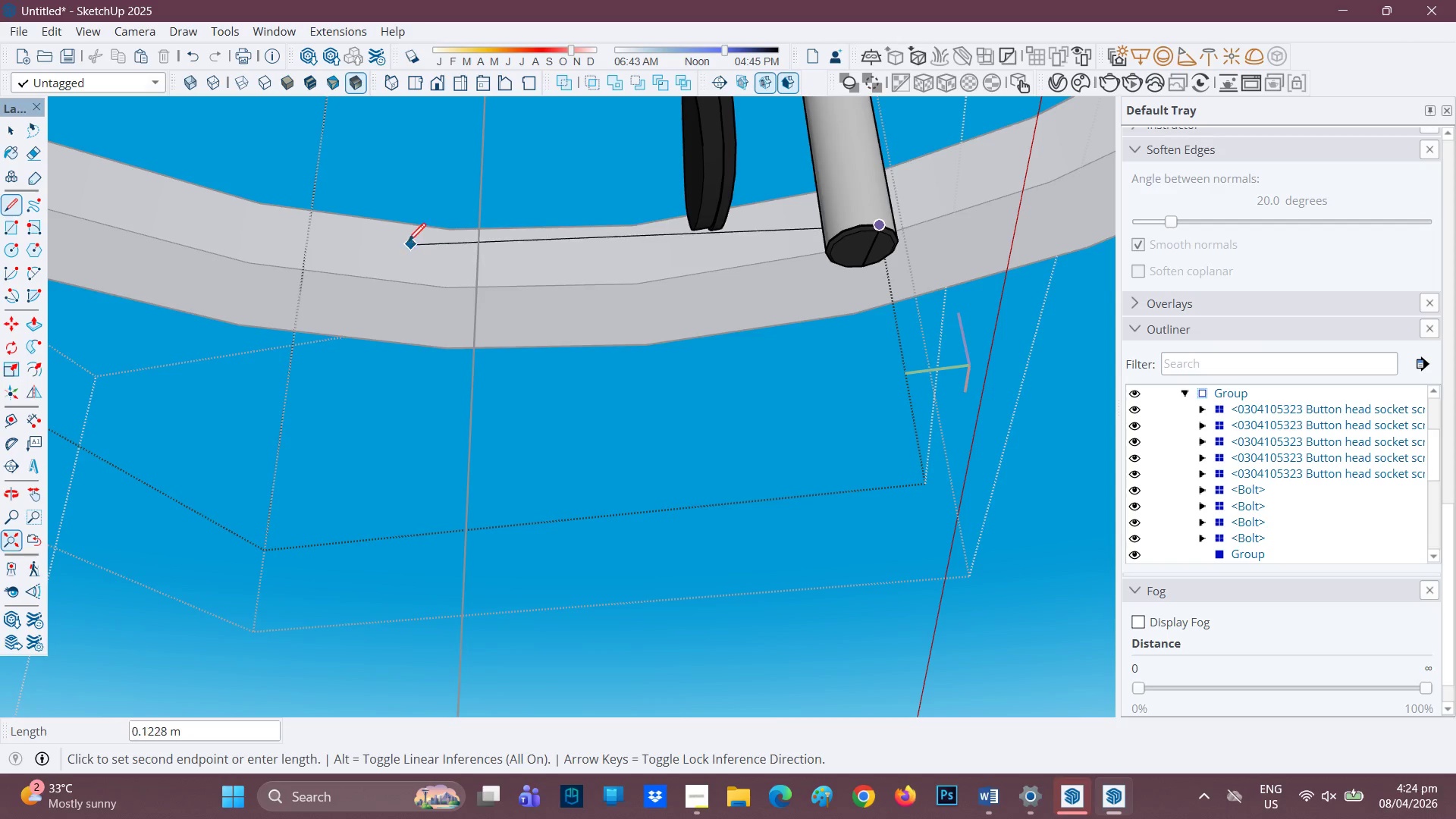 
left_click([382, 236])
 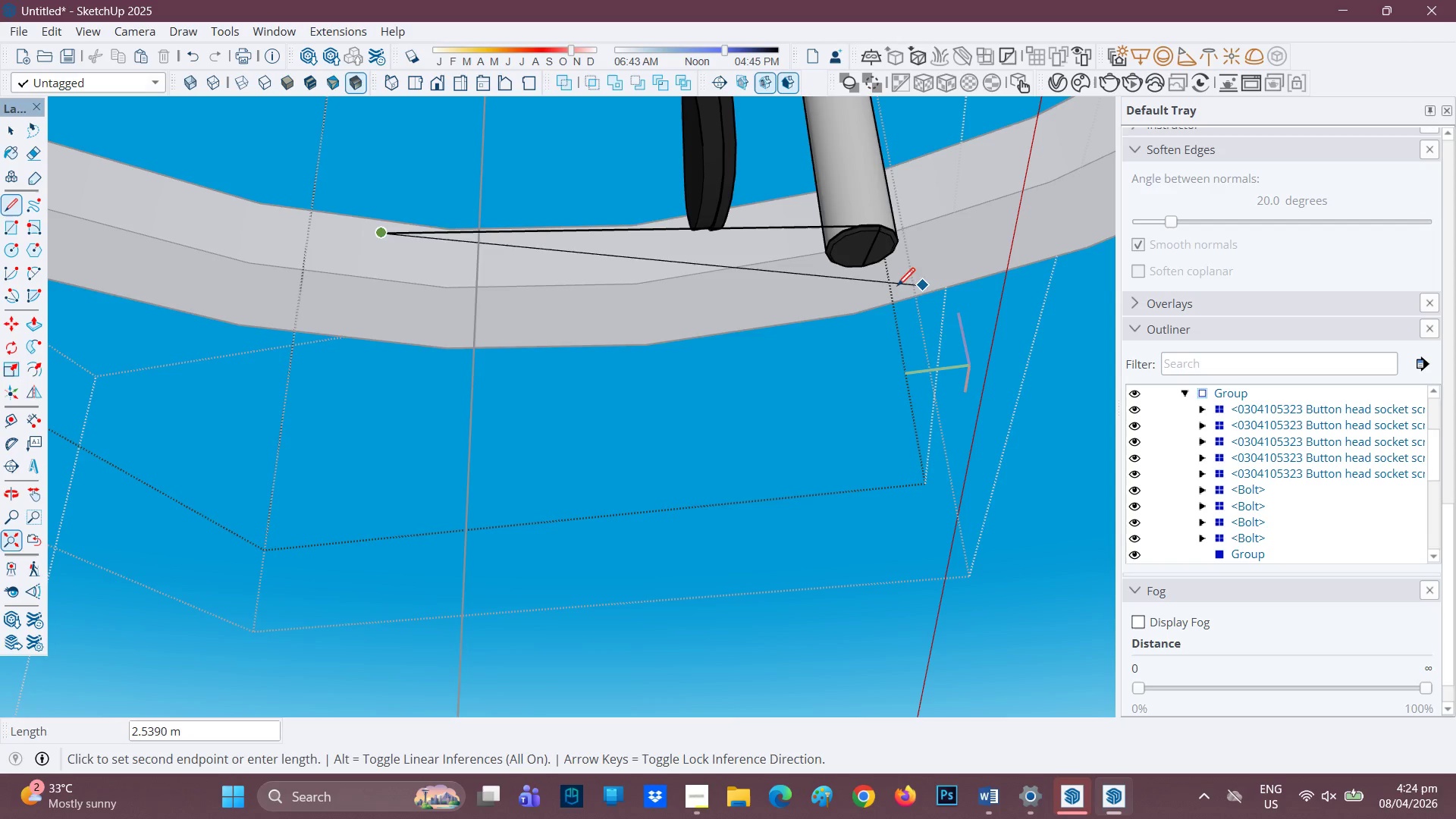 
type( OL)
 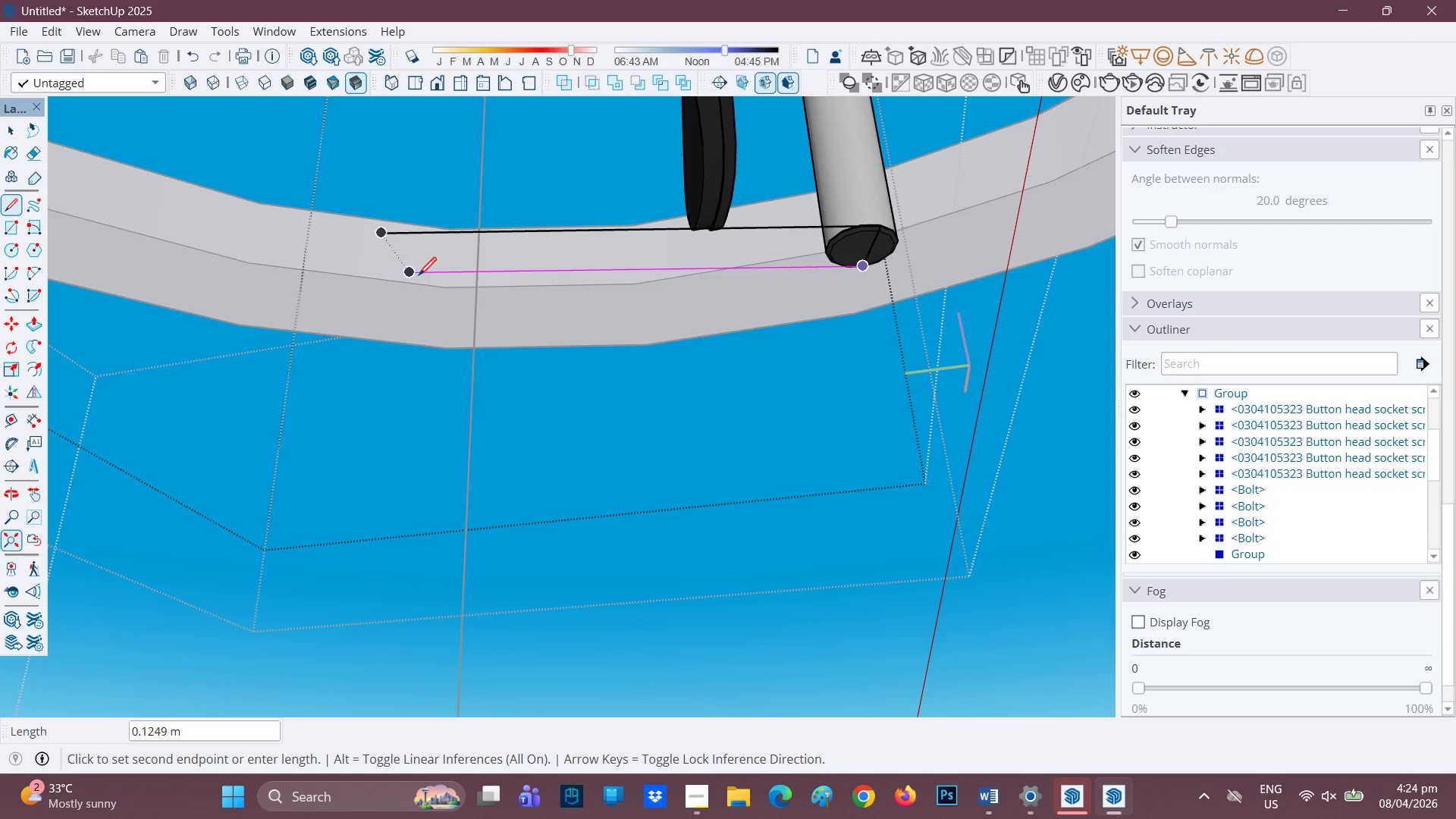 
left_click([418, 277])
 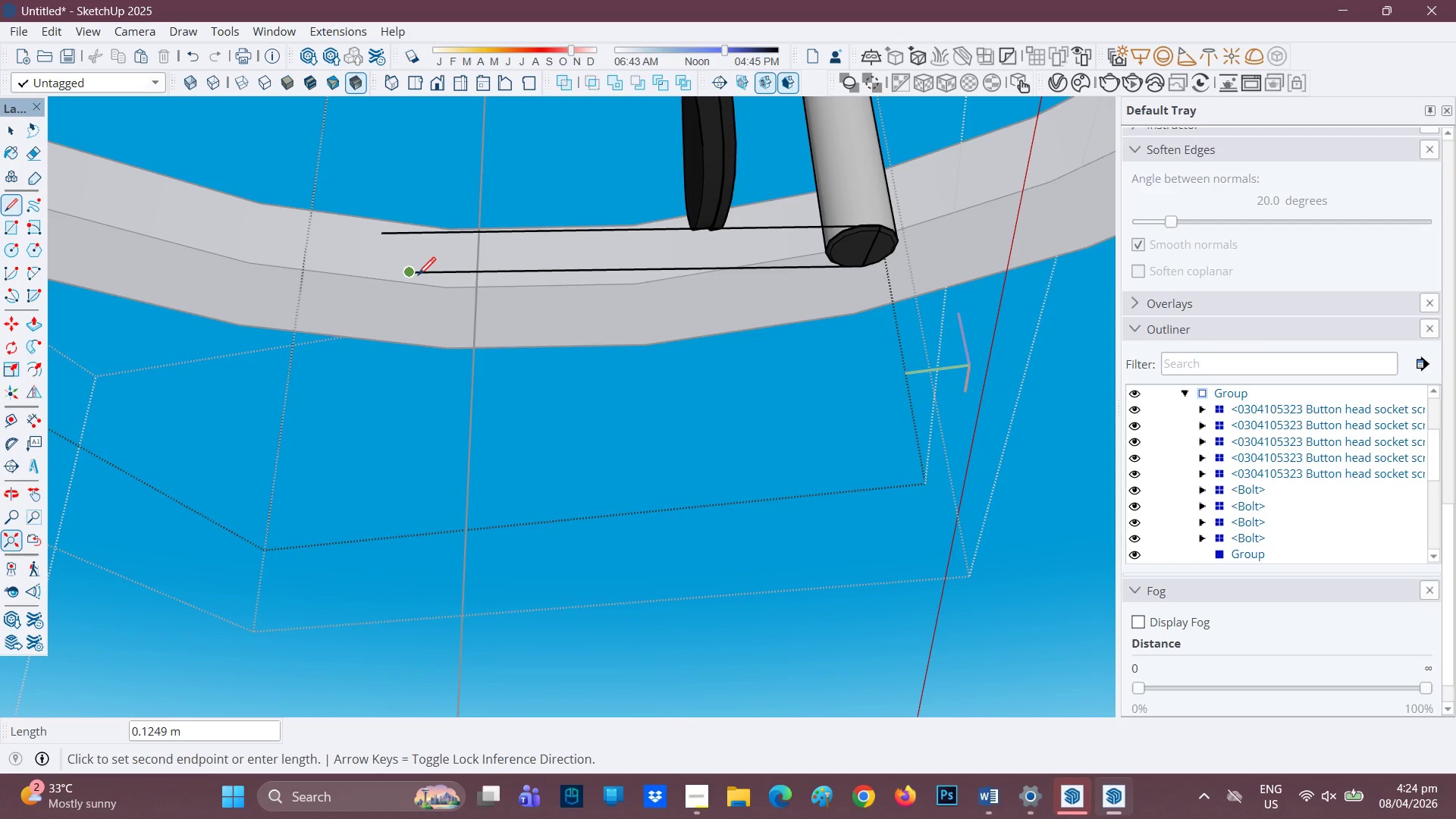 
key(R)
 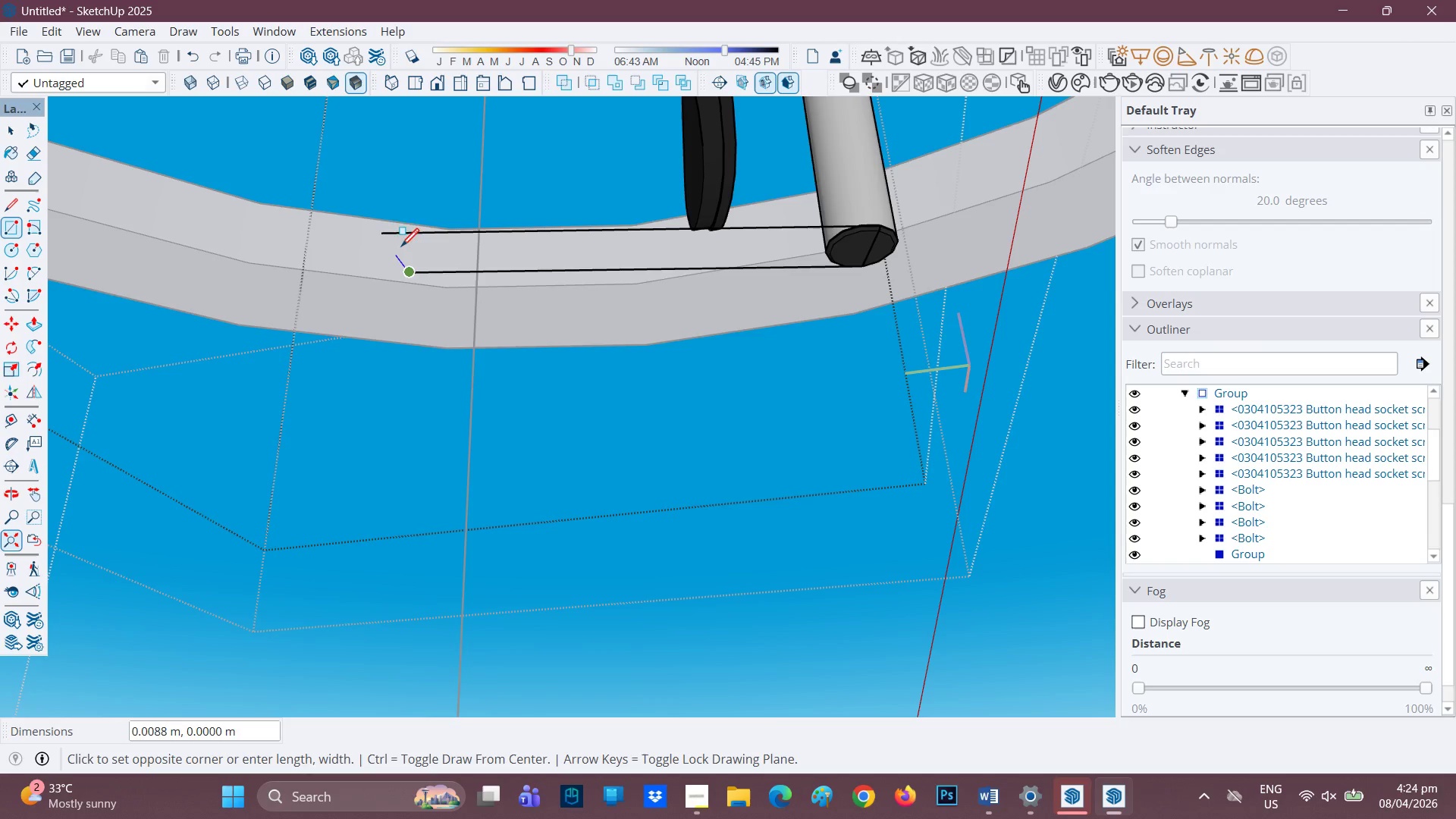 
left_click([385, 233])
 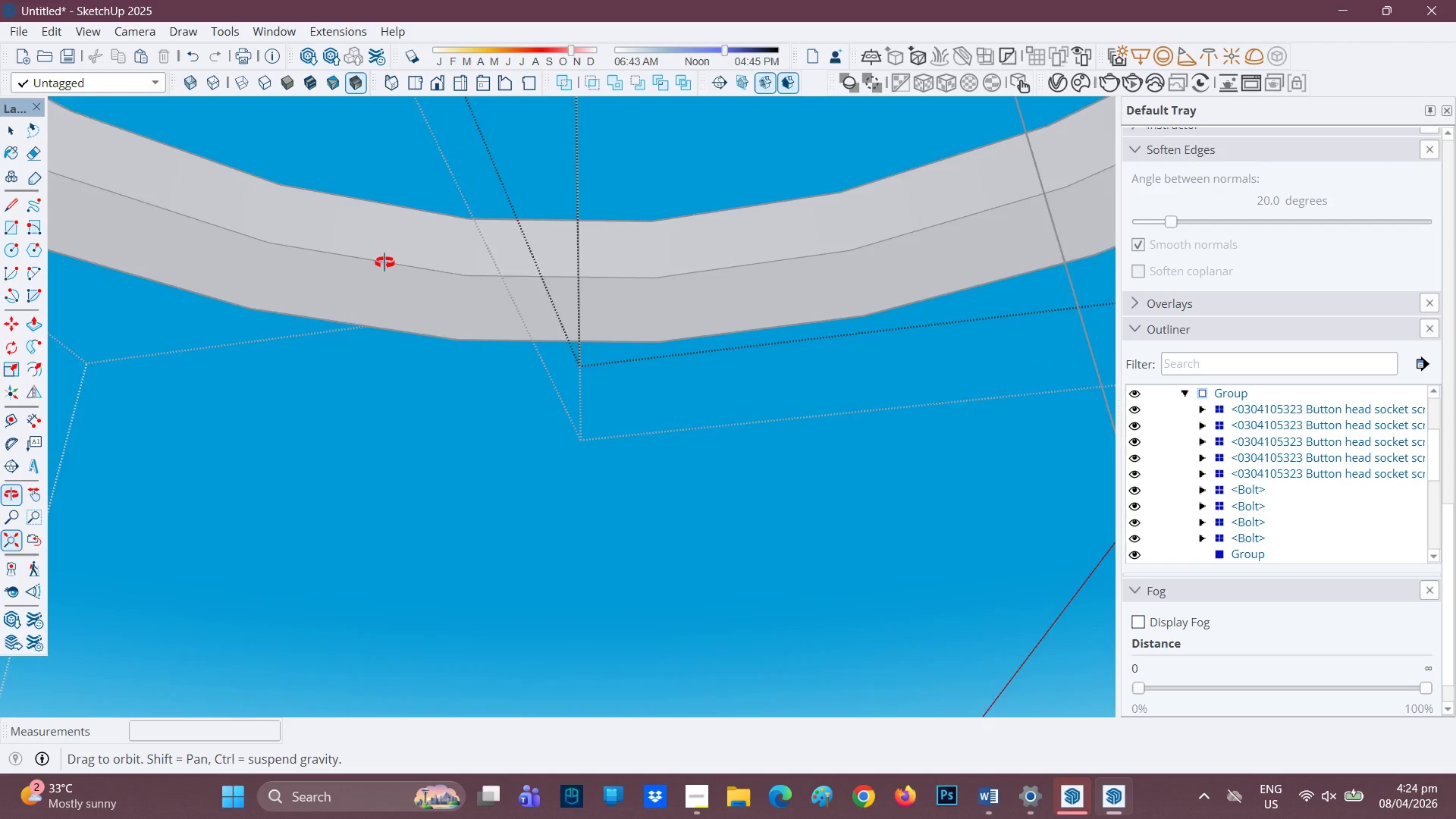 
scroll: coordinate [601, 332], scroll_direction: up, amount: 1.0
 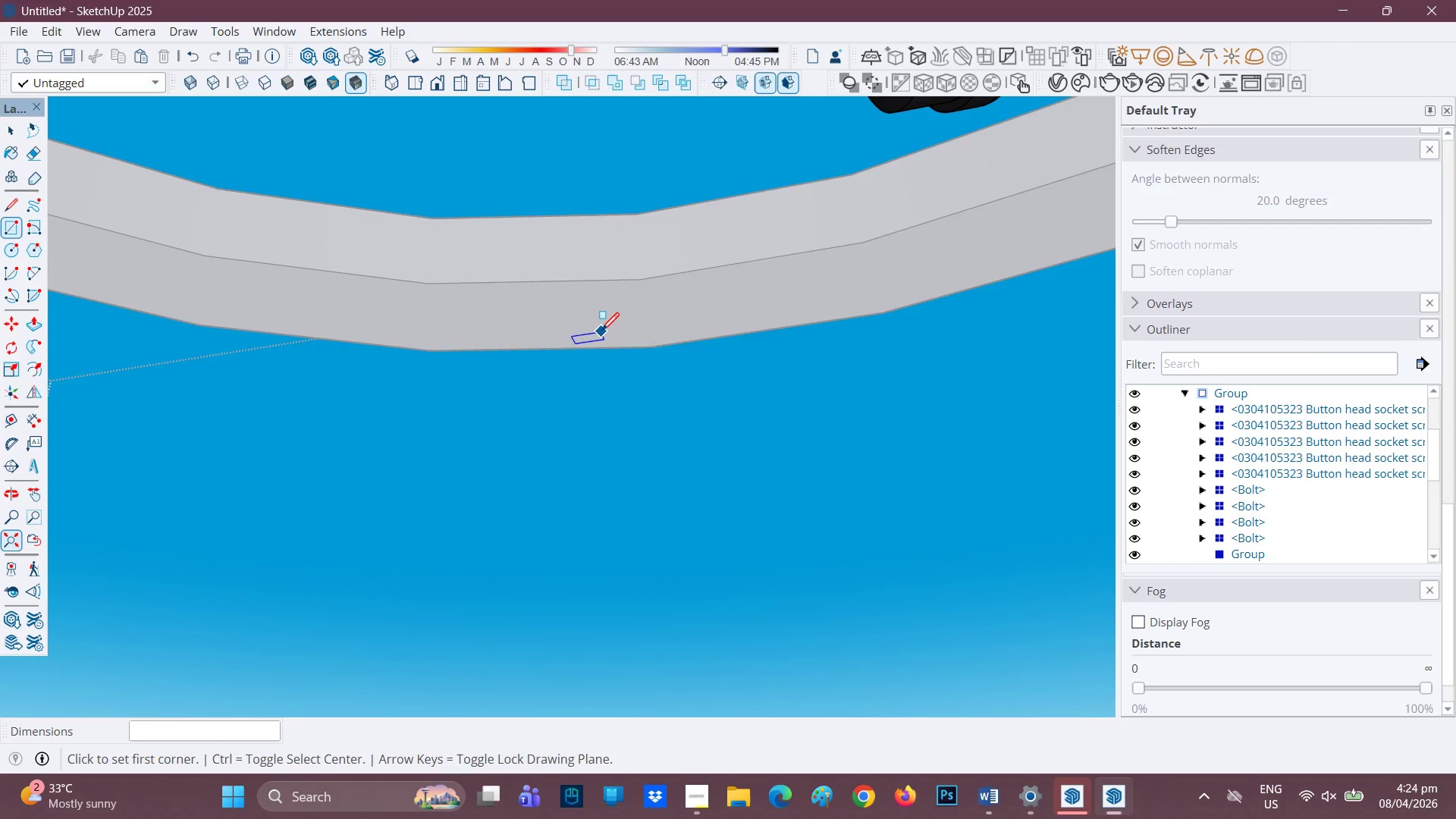 
scroll: coordinate [601, 332], scroll_direction: down, amount: 1.0
 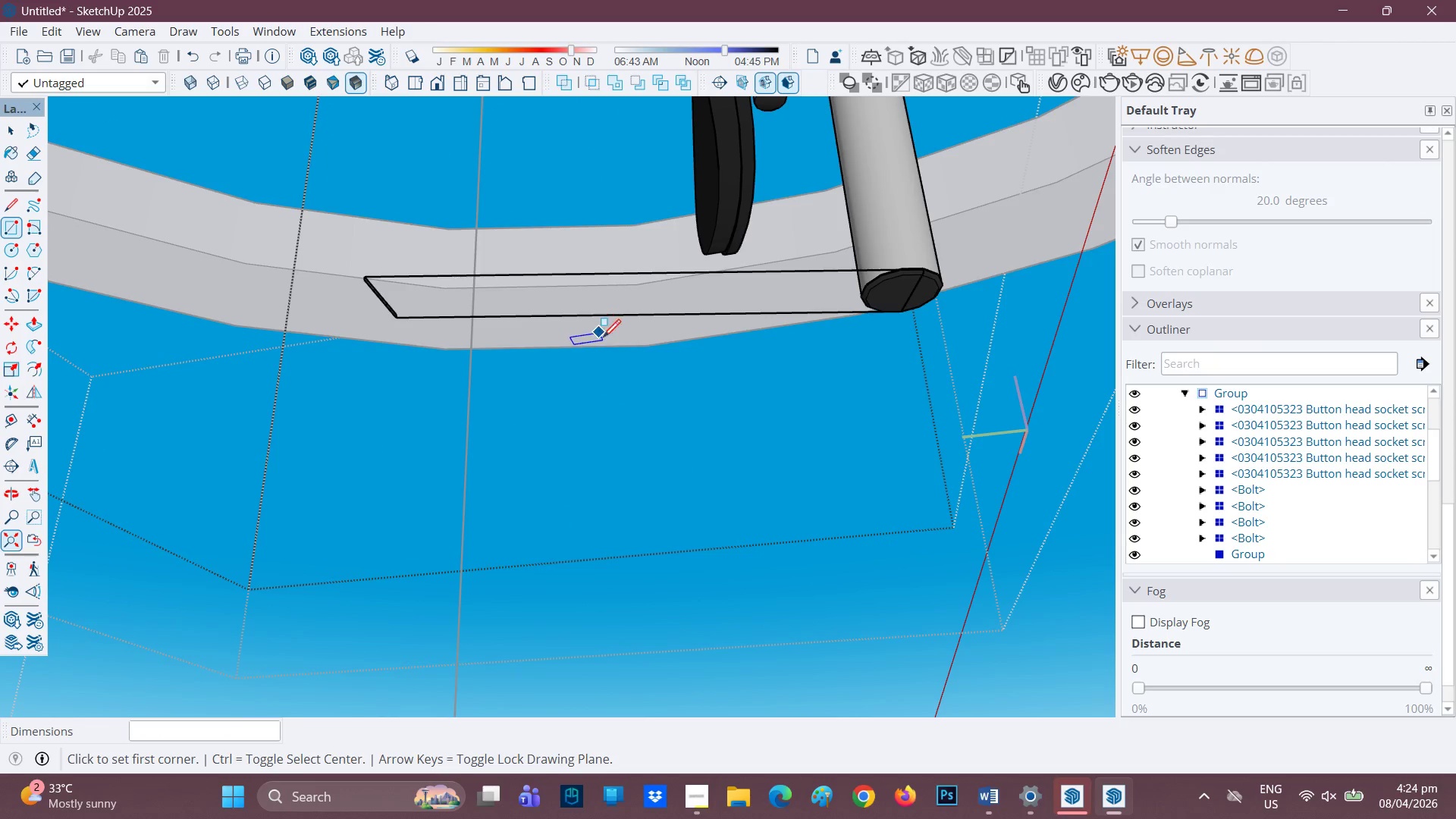 
type(HR)
 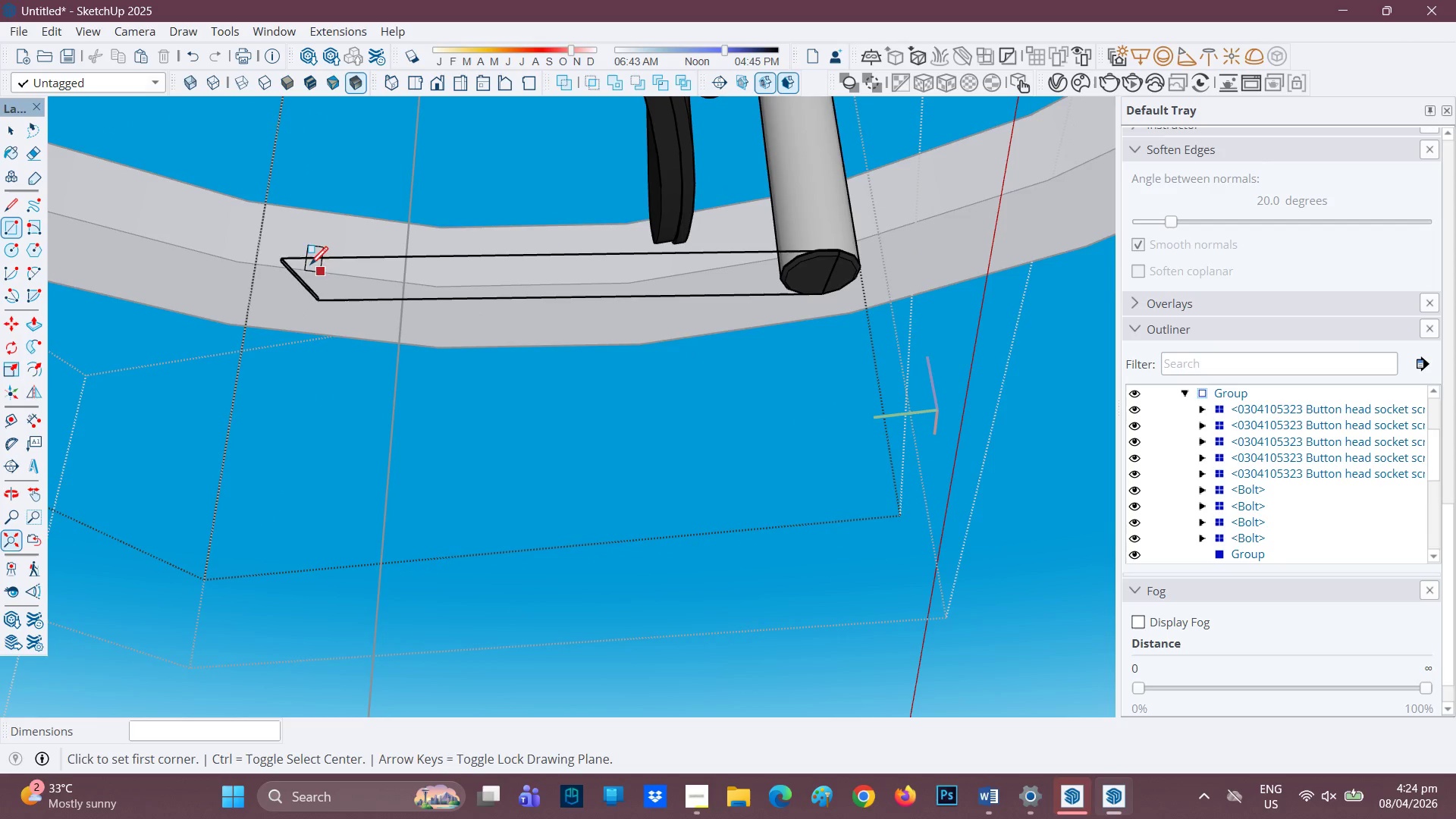 
left_click_drag(start_coordinate=[620, 353], to_coordinate=[613, 350])
 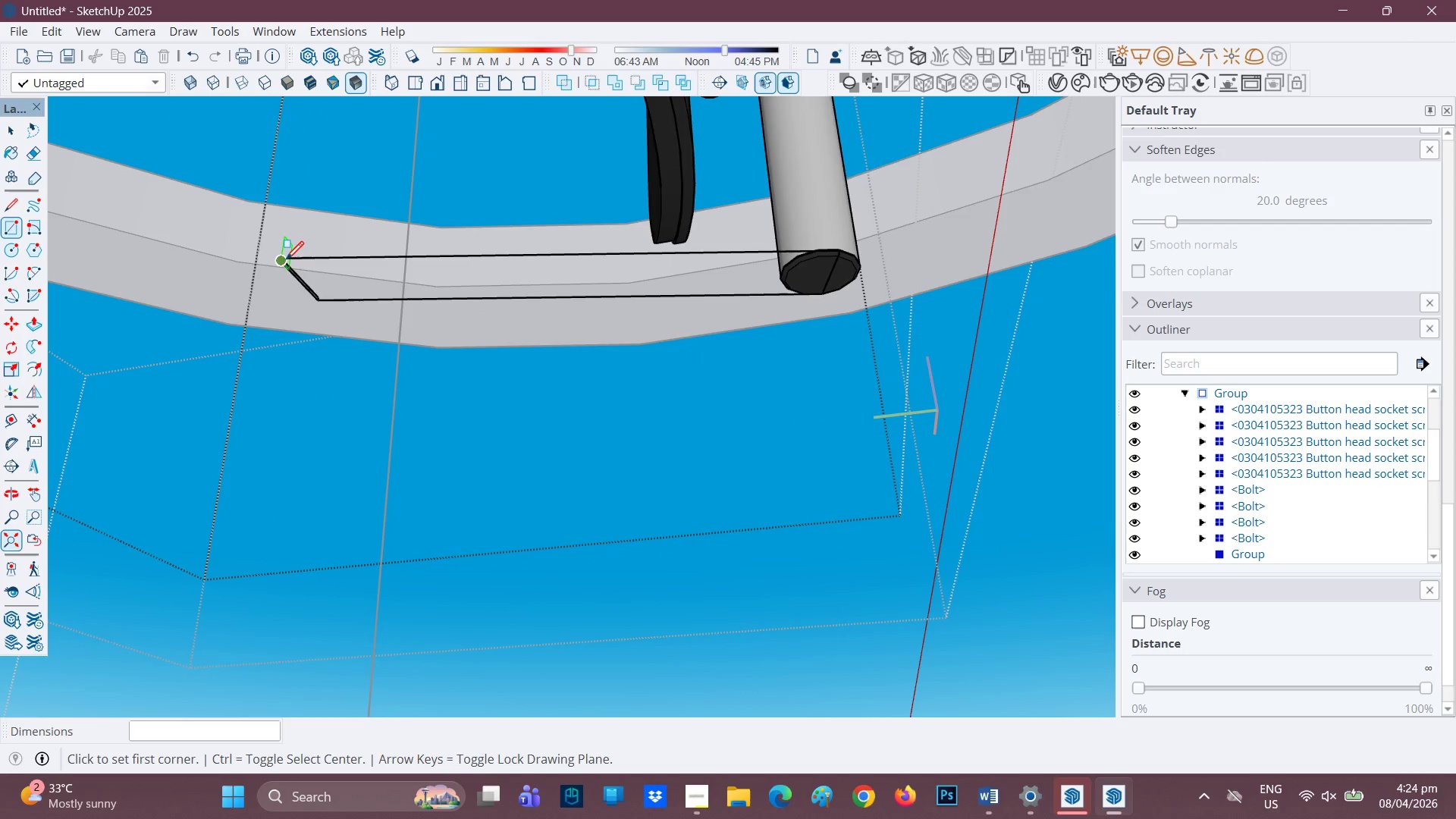 
left_click([283, 259])
 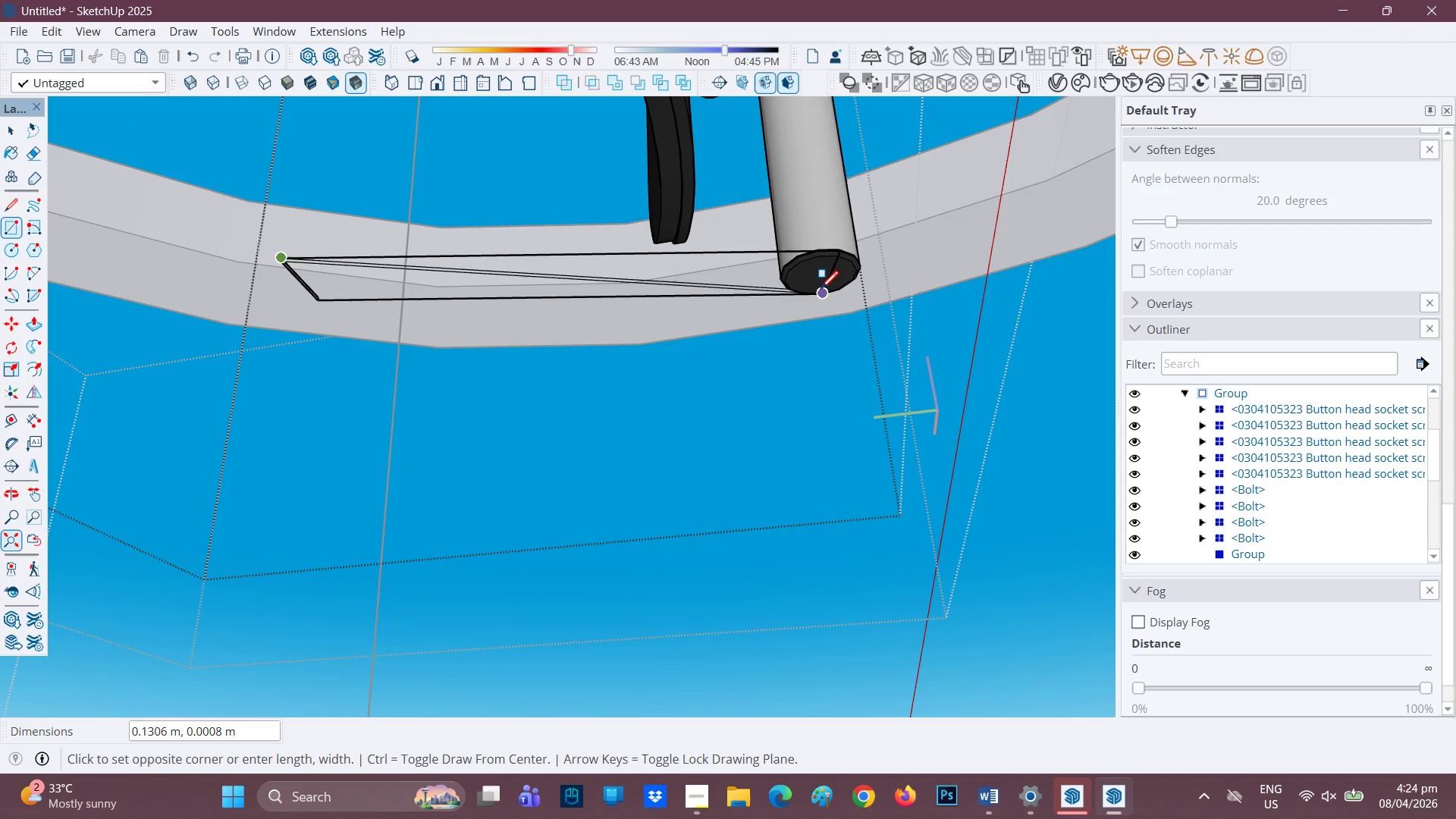 
left_click([822, 292])
 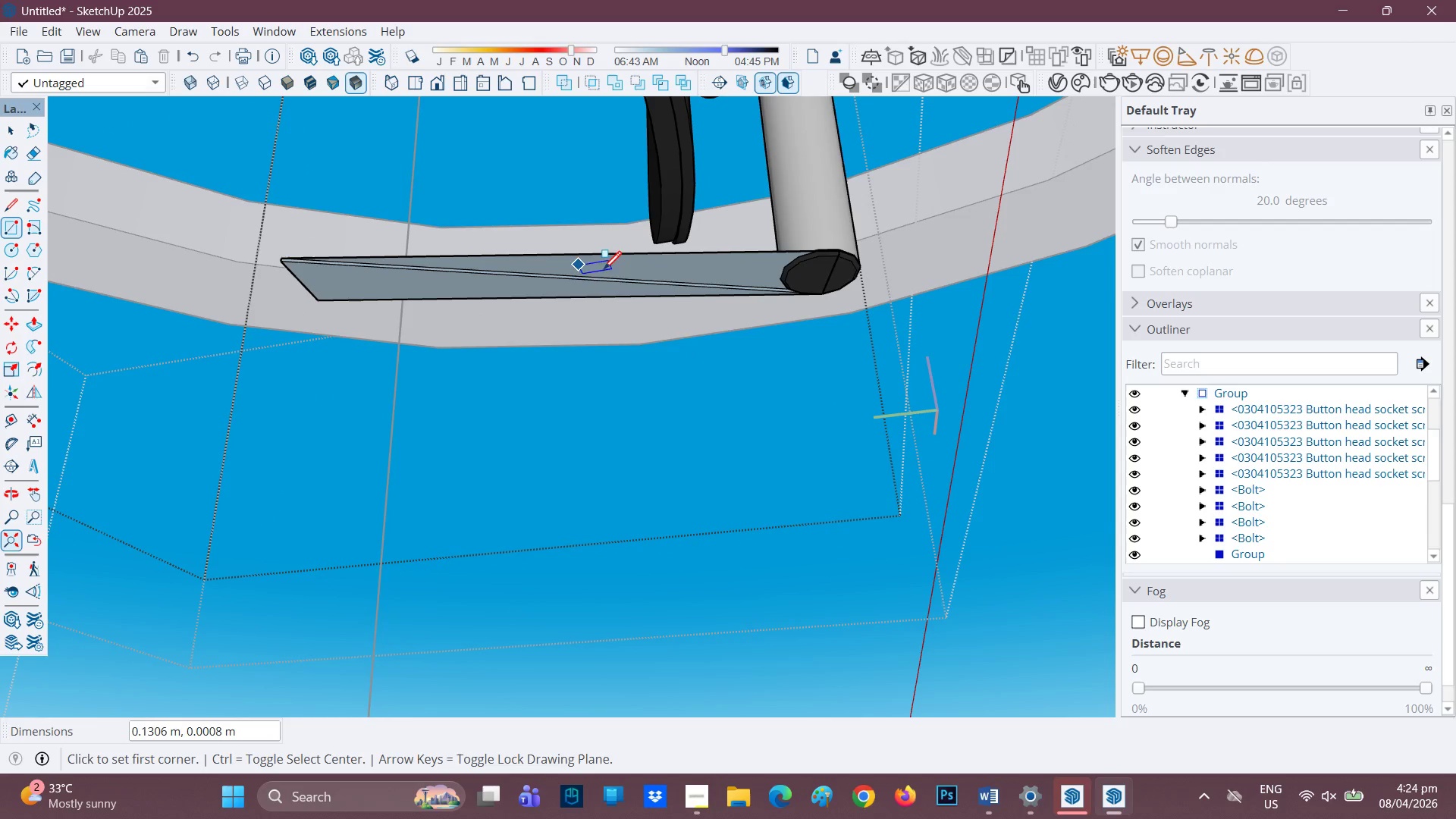 
key(E)
 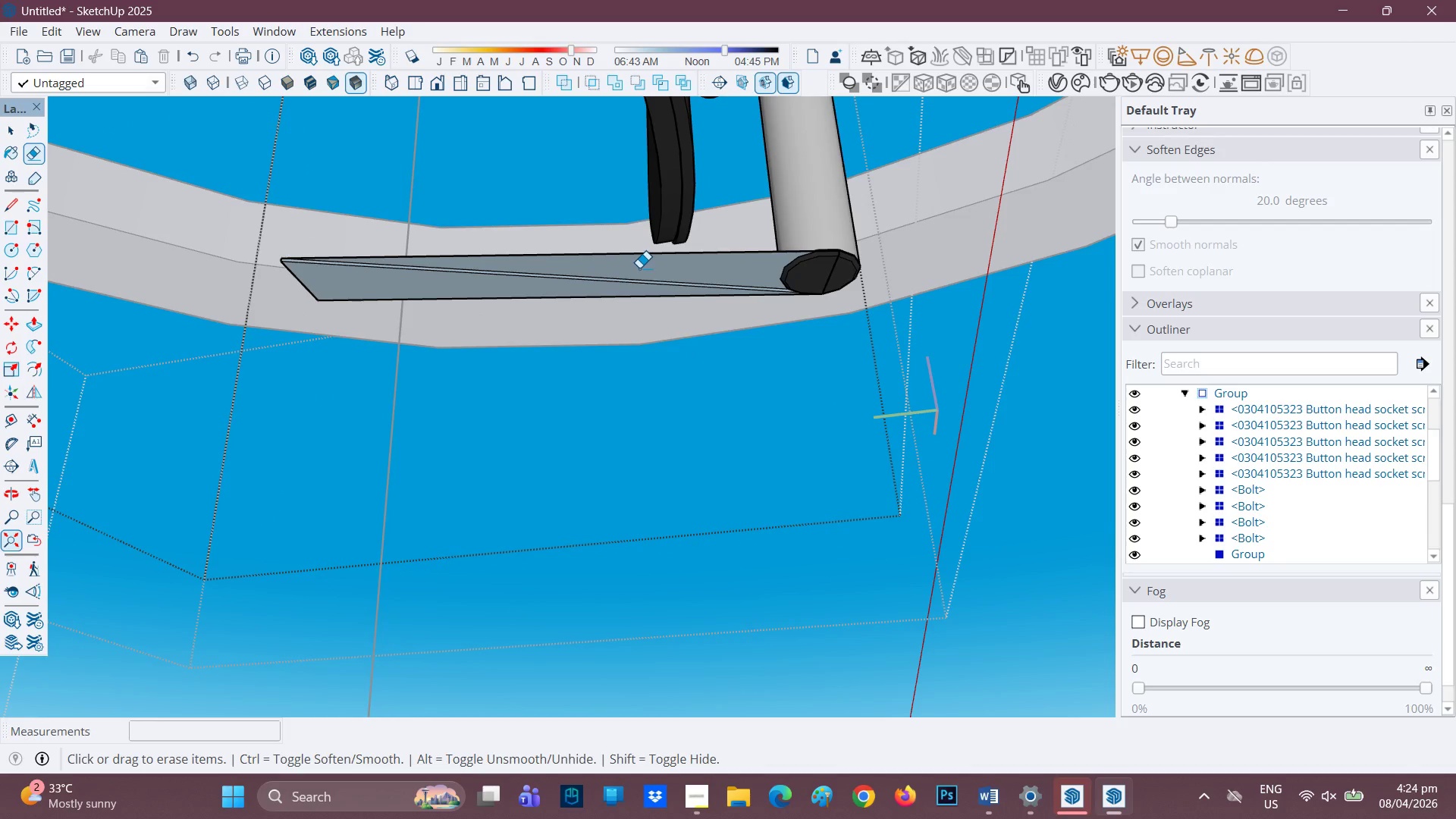 
left_click_drag(start_coordinate=[639, 268], to_coordinate=[601, 288])
 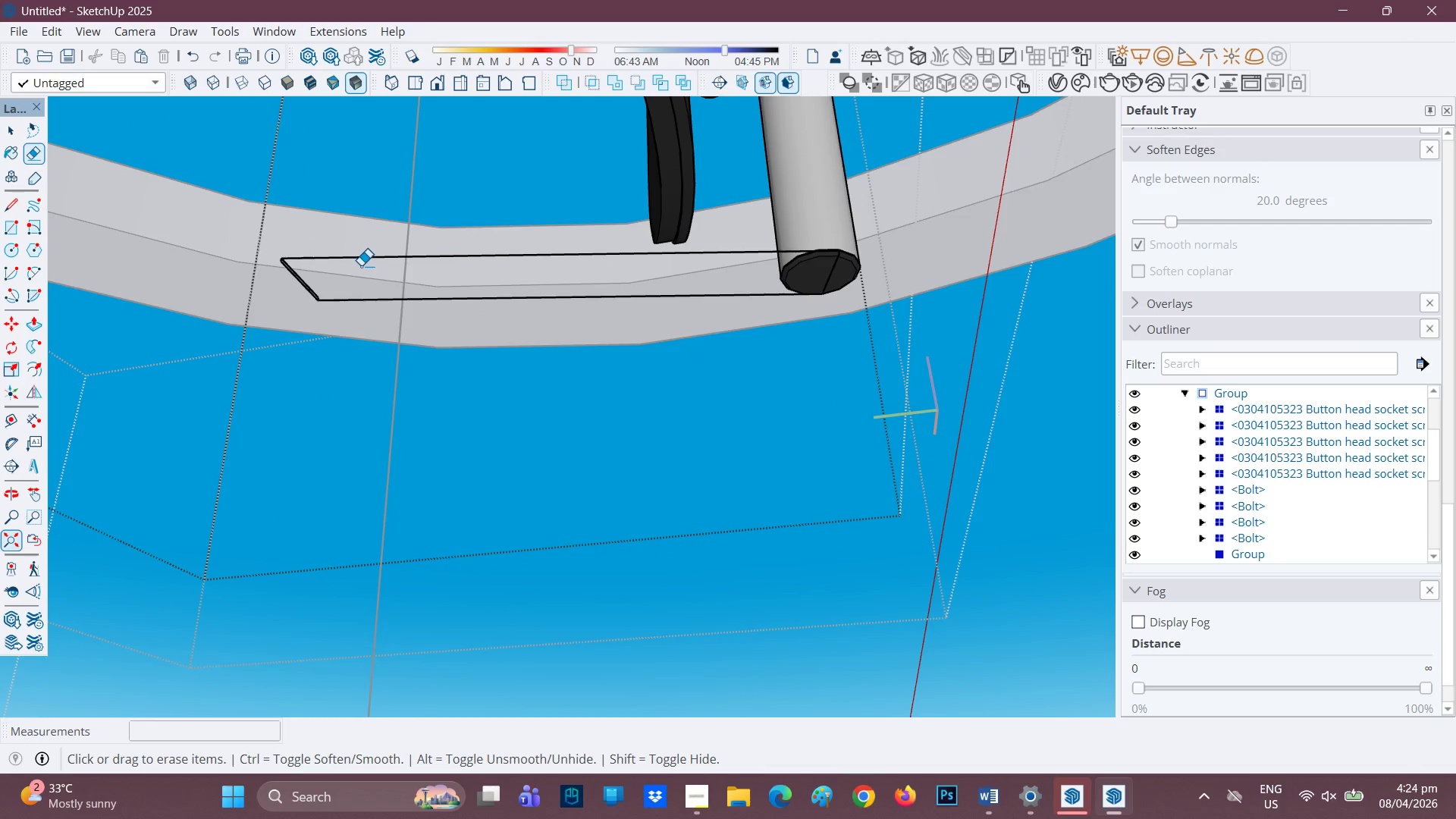 
scroll: coordinate [443, 271], scroll_direction: down, amount: 1.0
 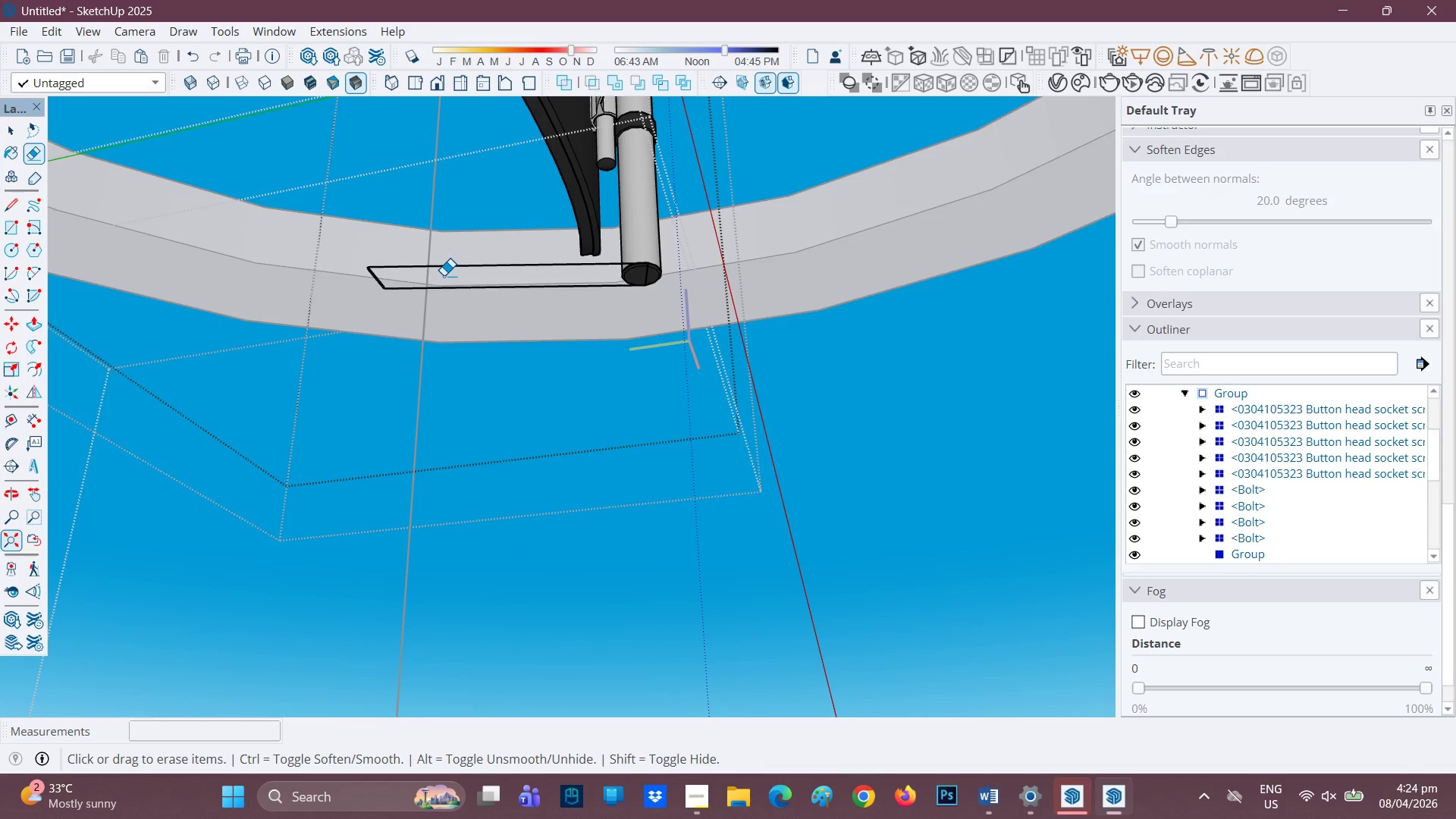 
key(Control+Z)
 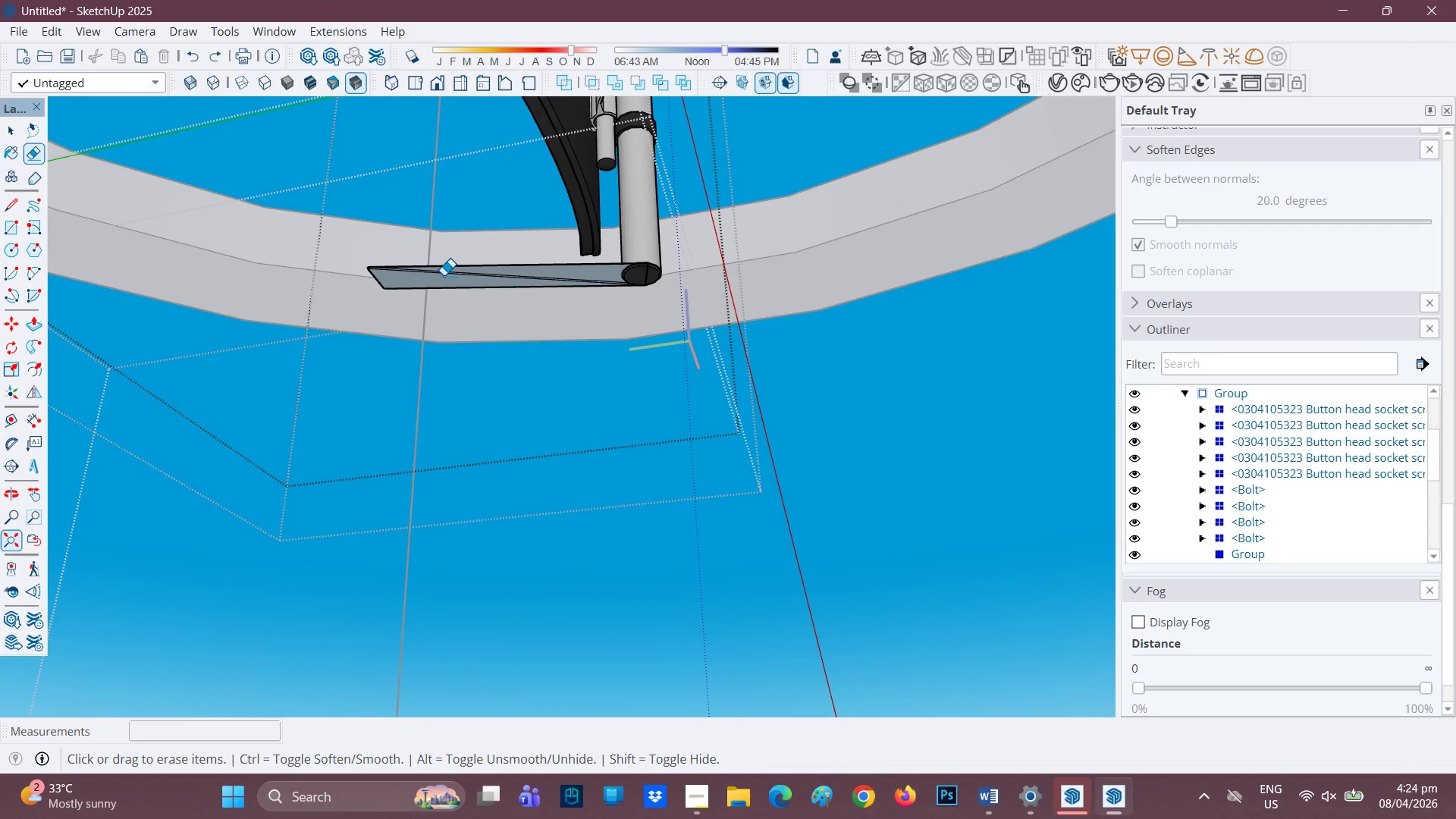 
key(Control+ControlLeft)
 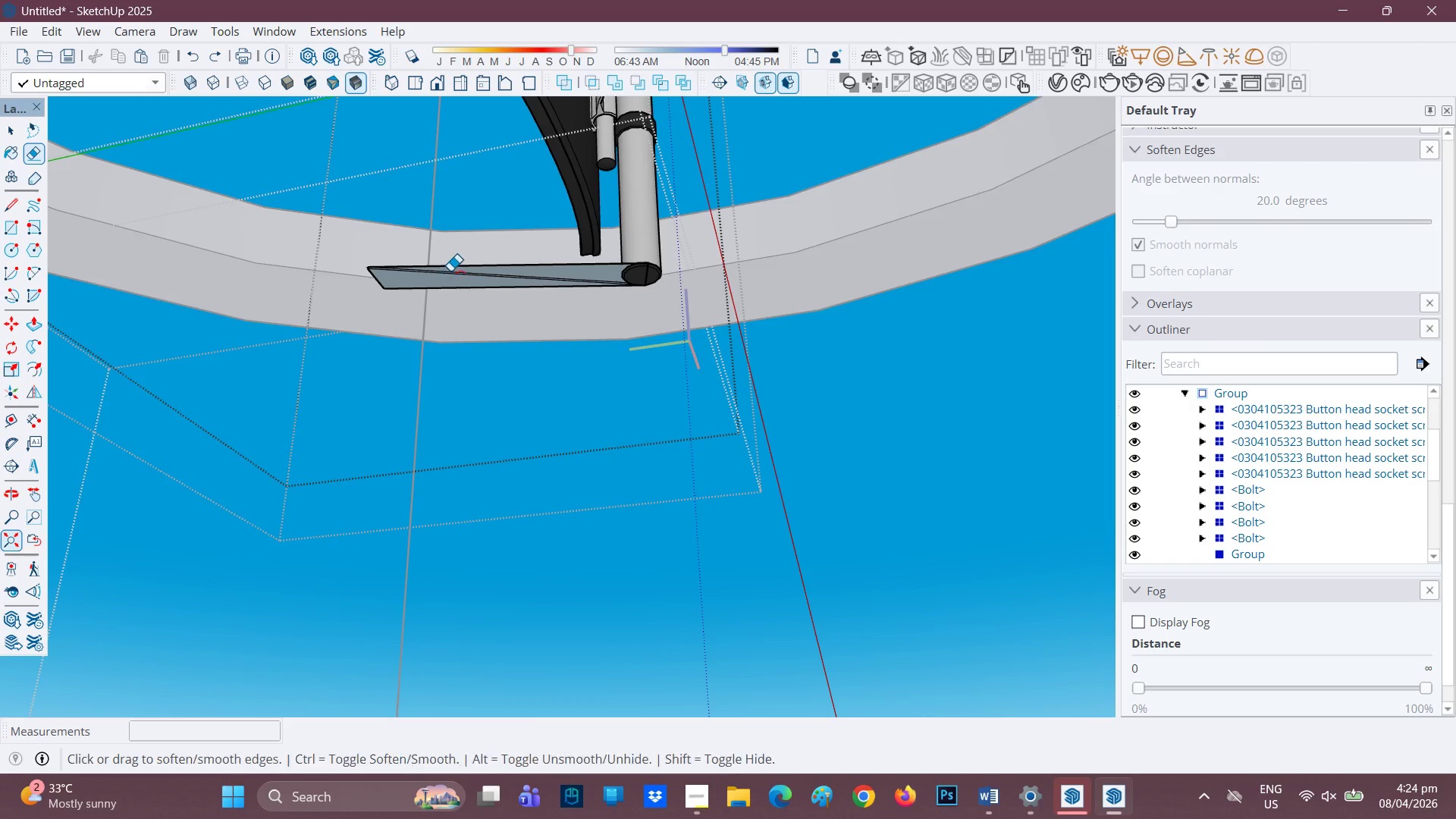 
key(Control+Z)
 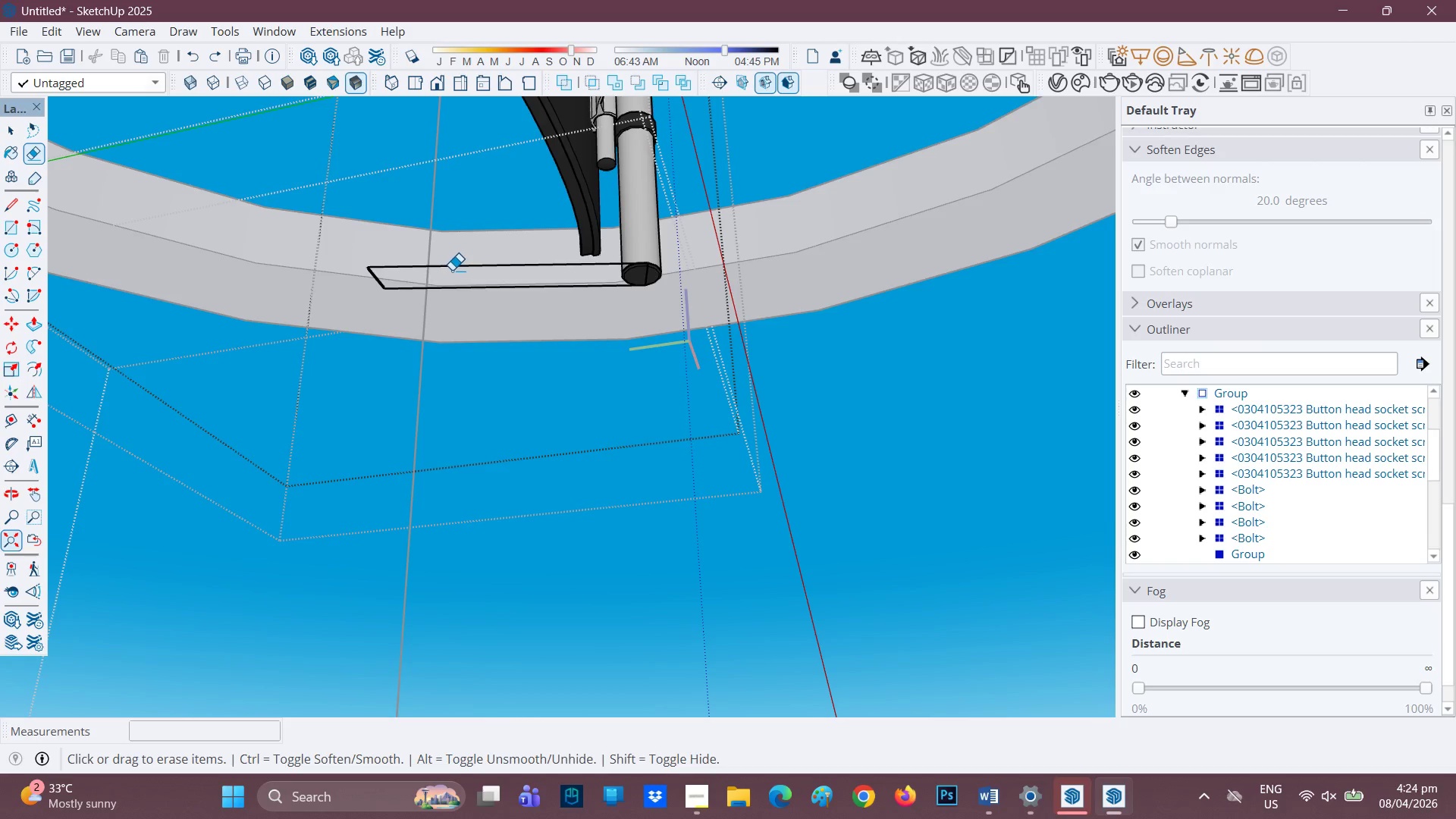 
key(Control+ControlLeft)
 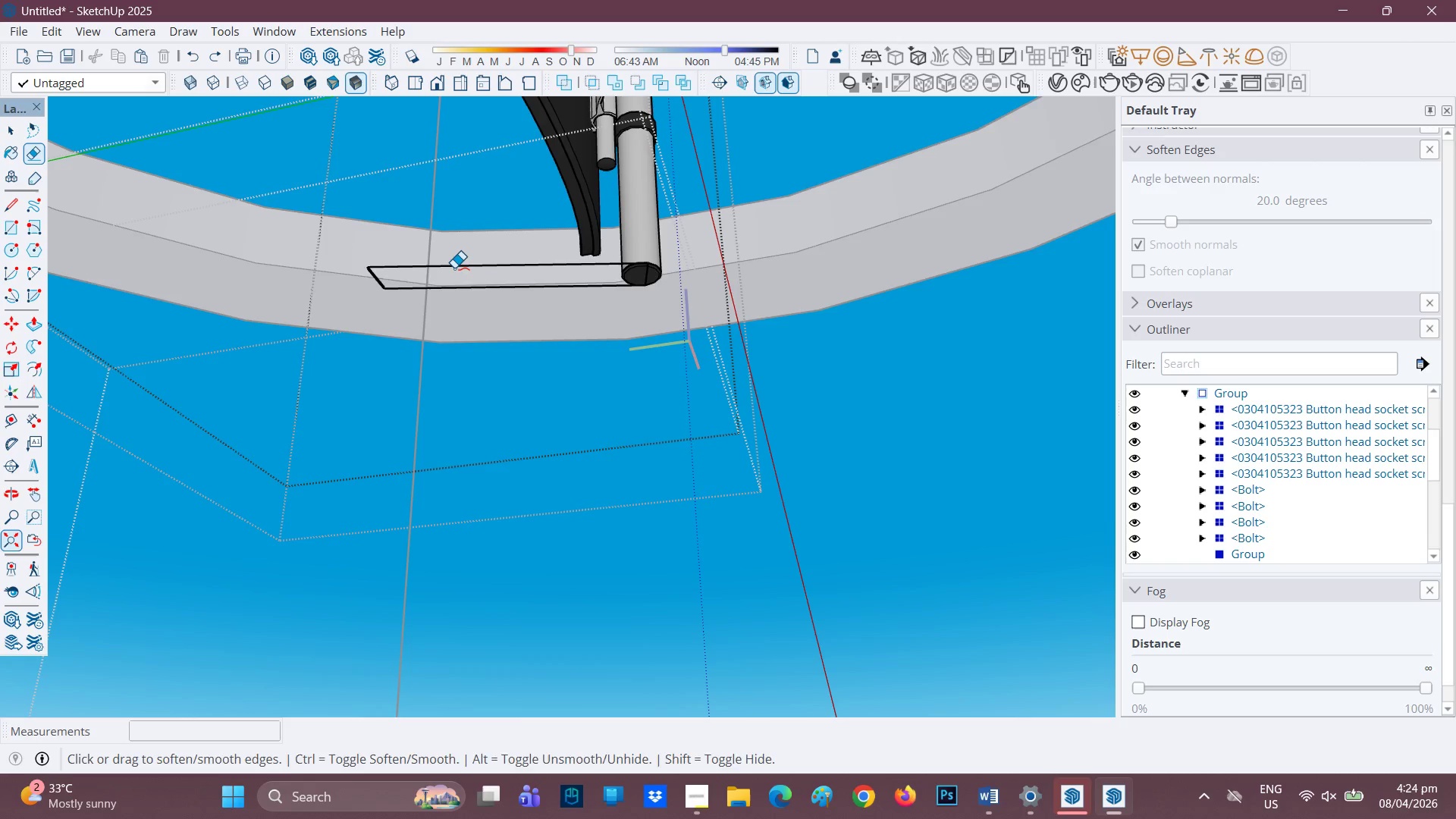 
key(Control+Z)
 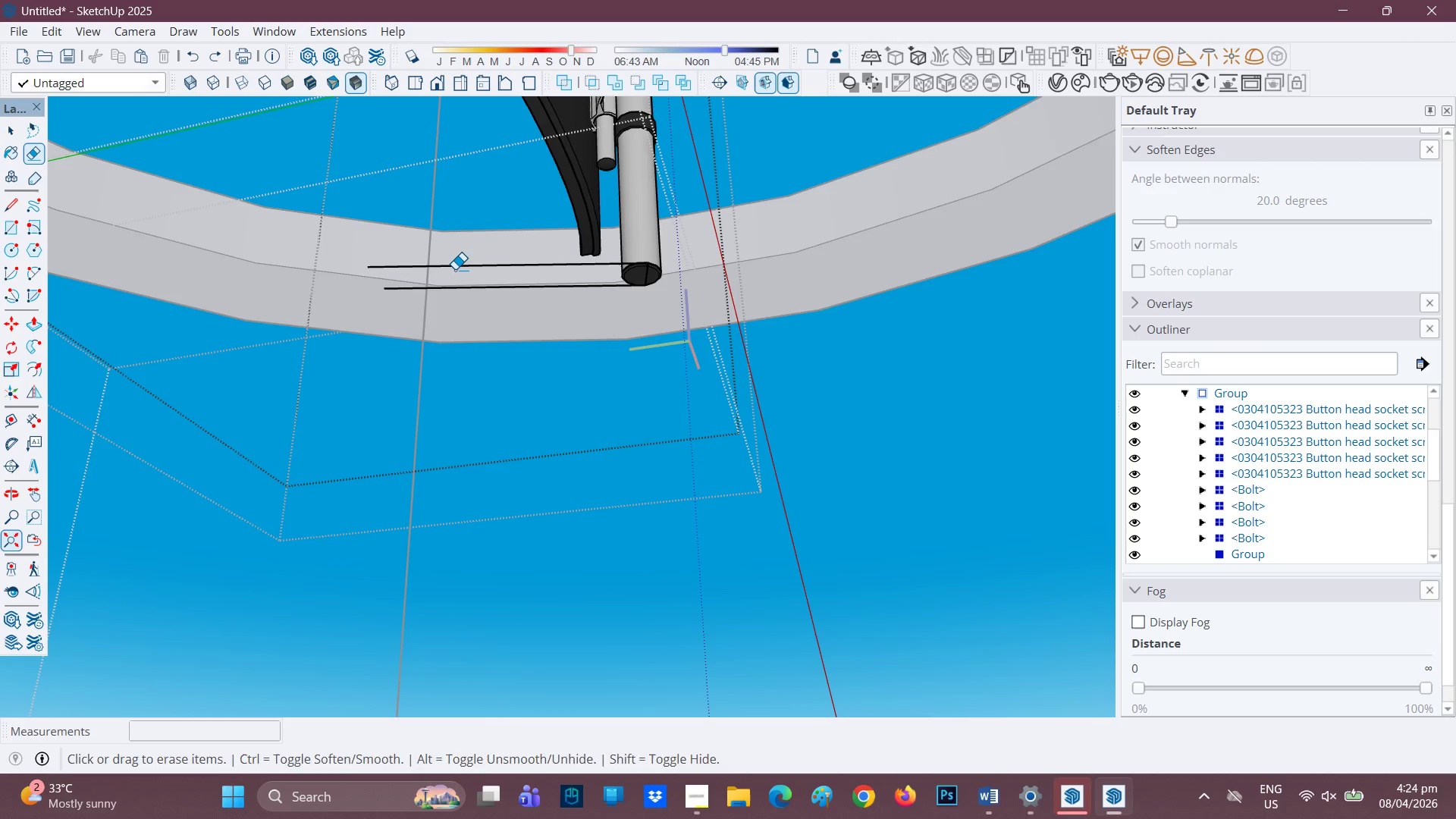 
key(Control+ControlLeft)
 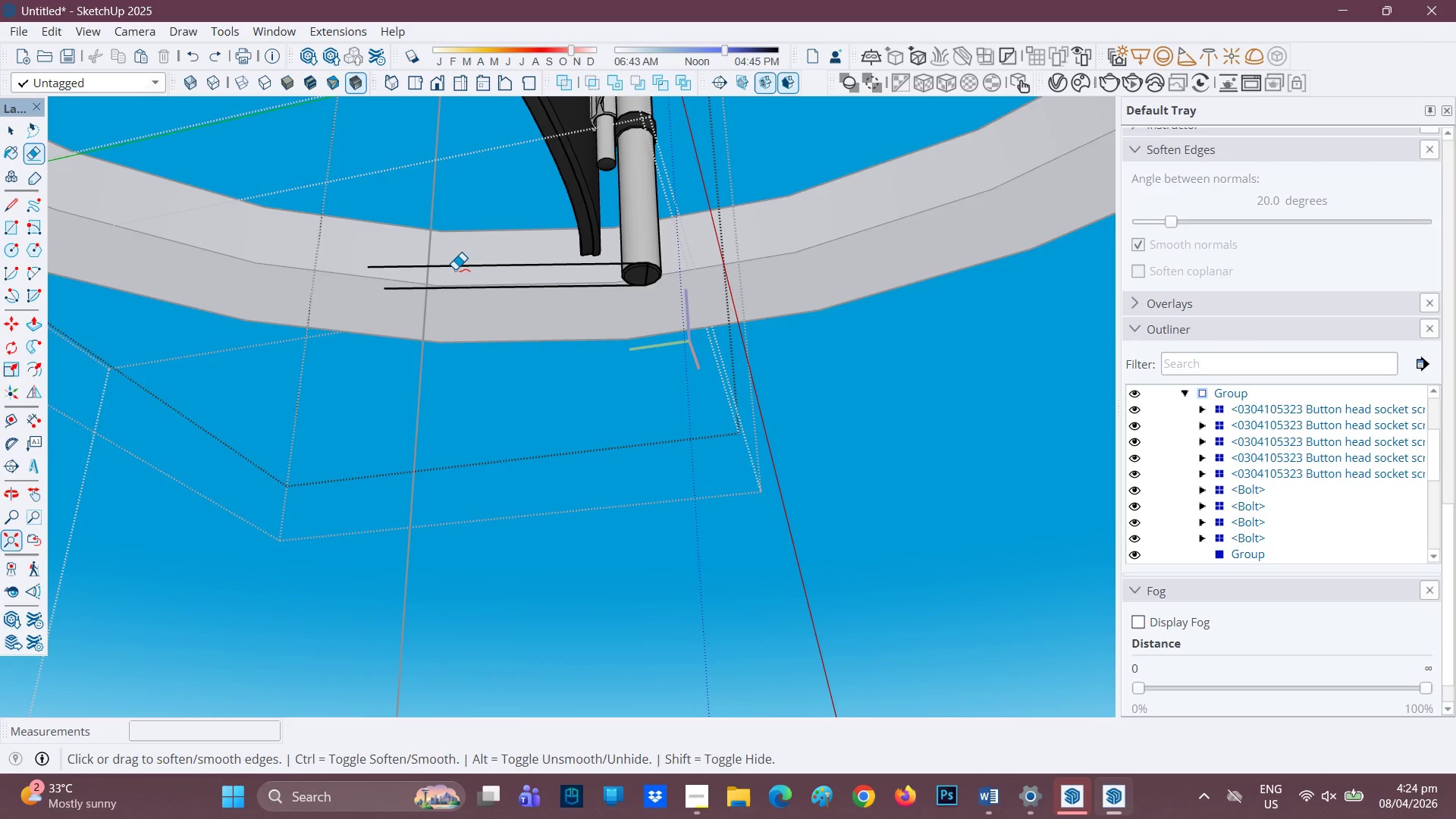 
key(Control+Z)
 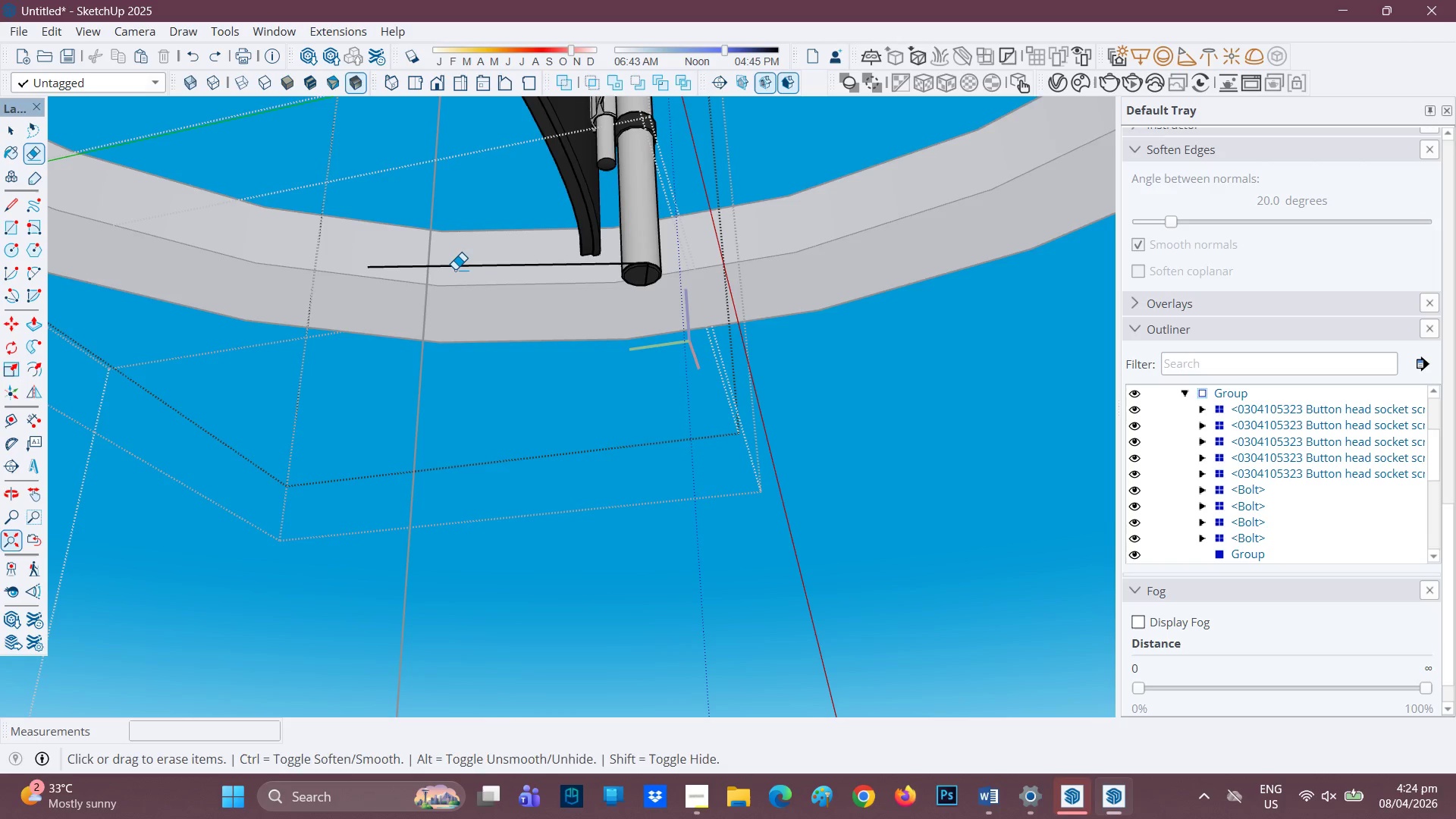 
key(Control+ControlLeft)
 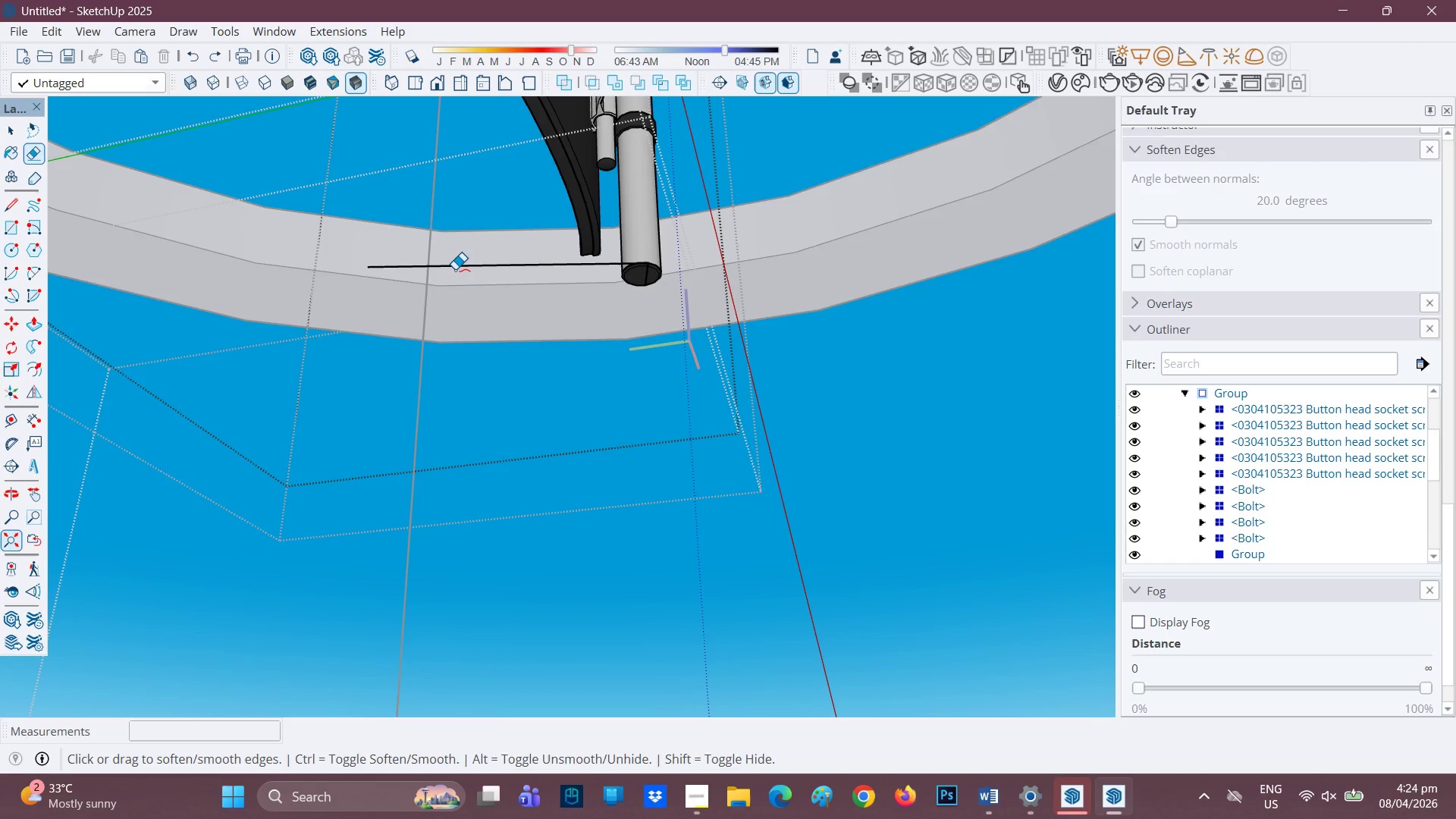 
key(Control+Z)
 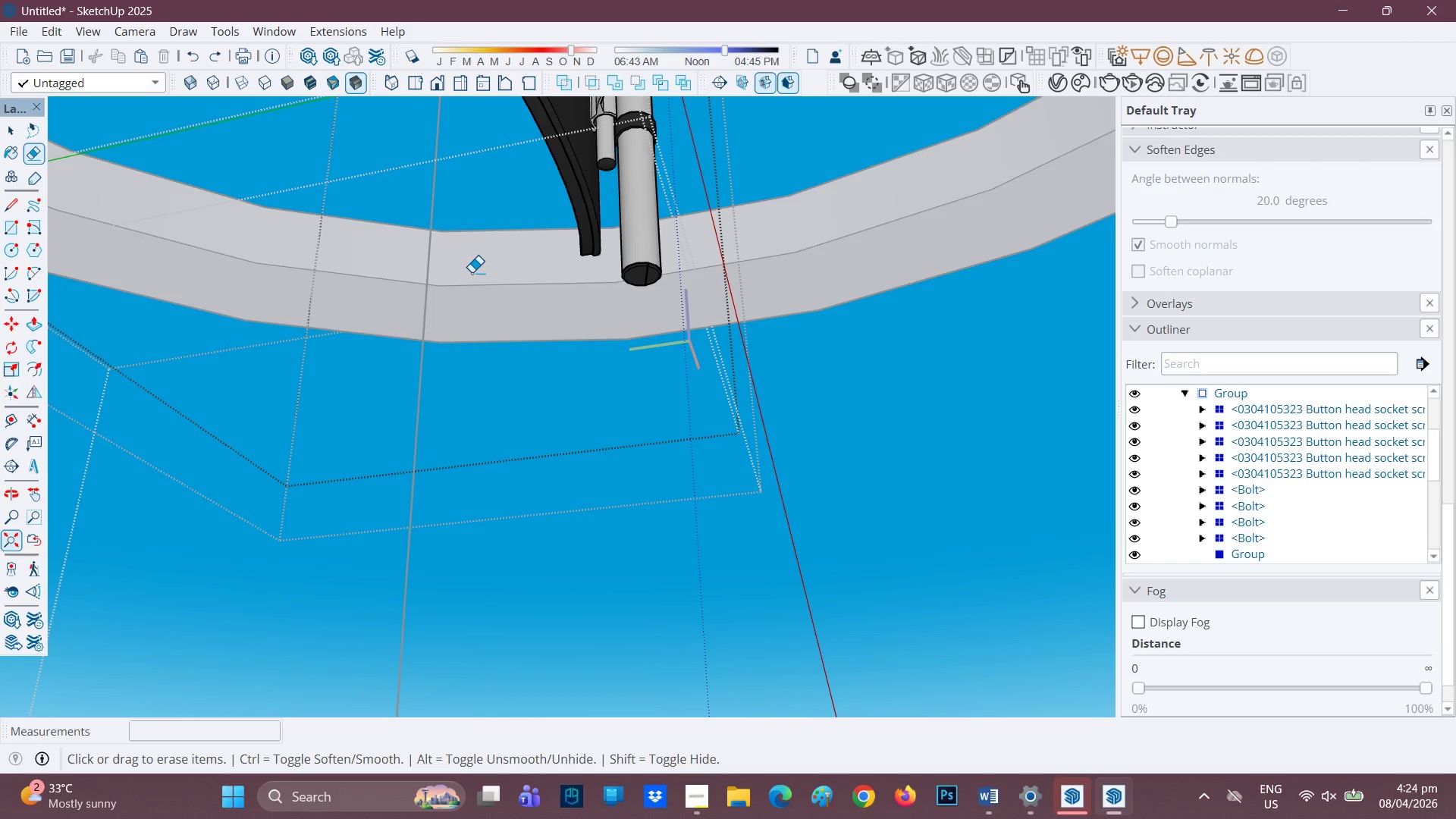 
key(H)
 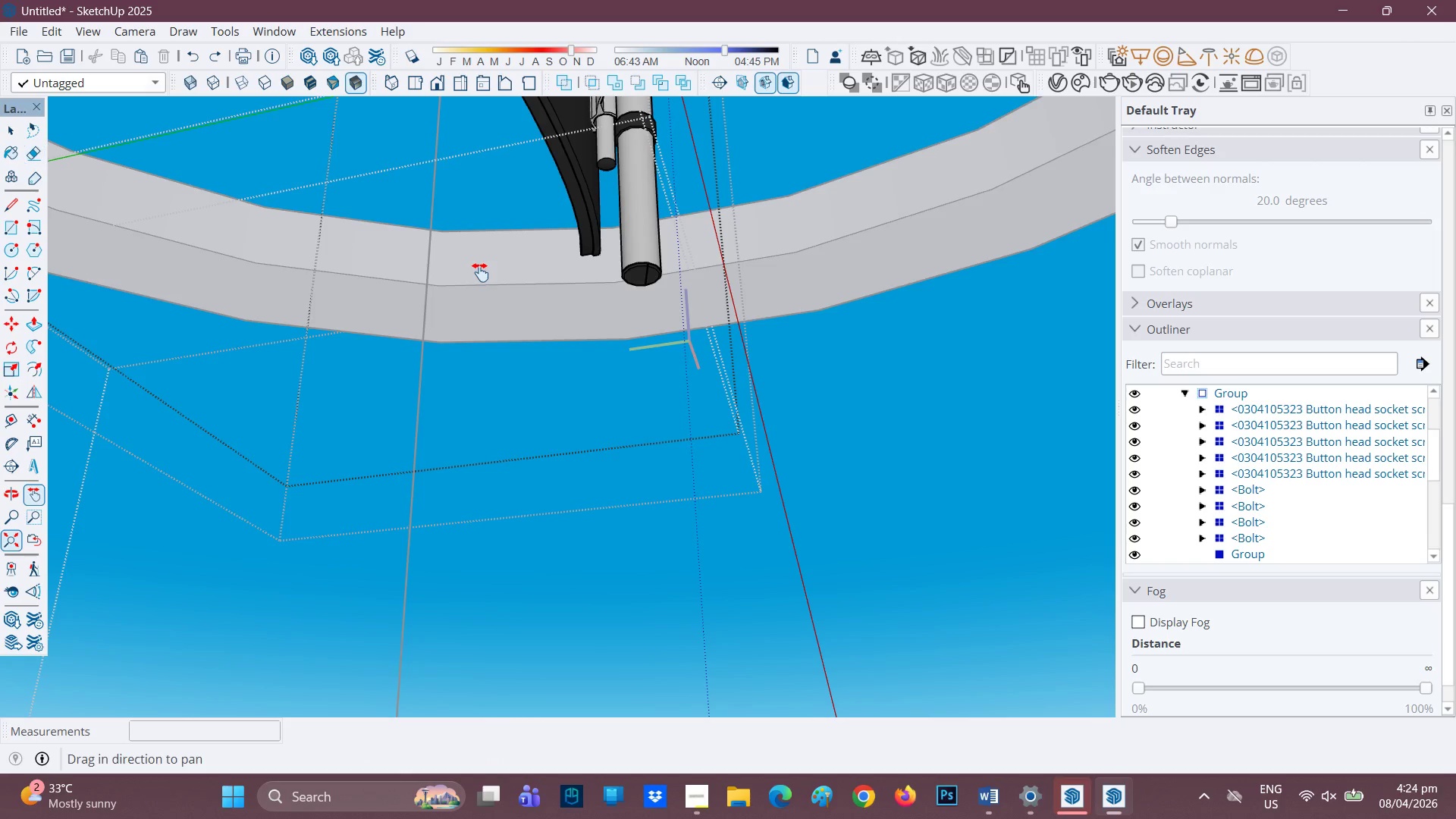 
left_click_drag(start_coordinate=[480, 272], to_coordinate=[531, 375])
 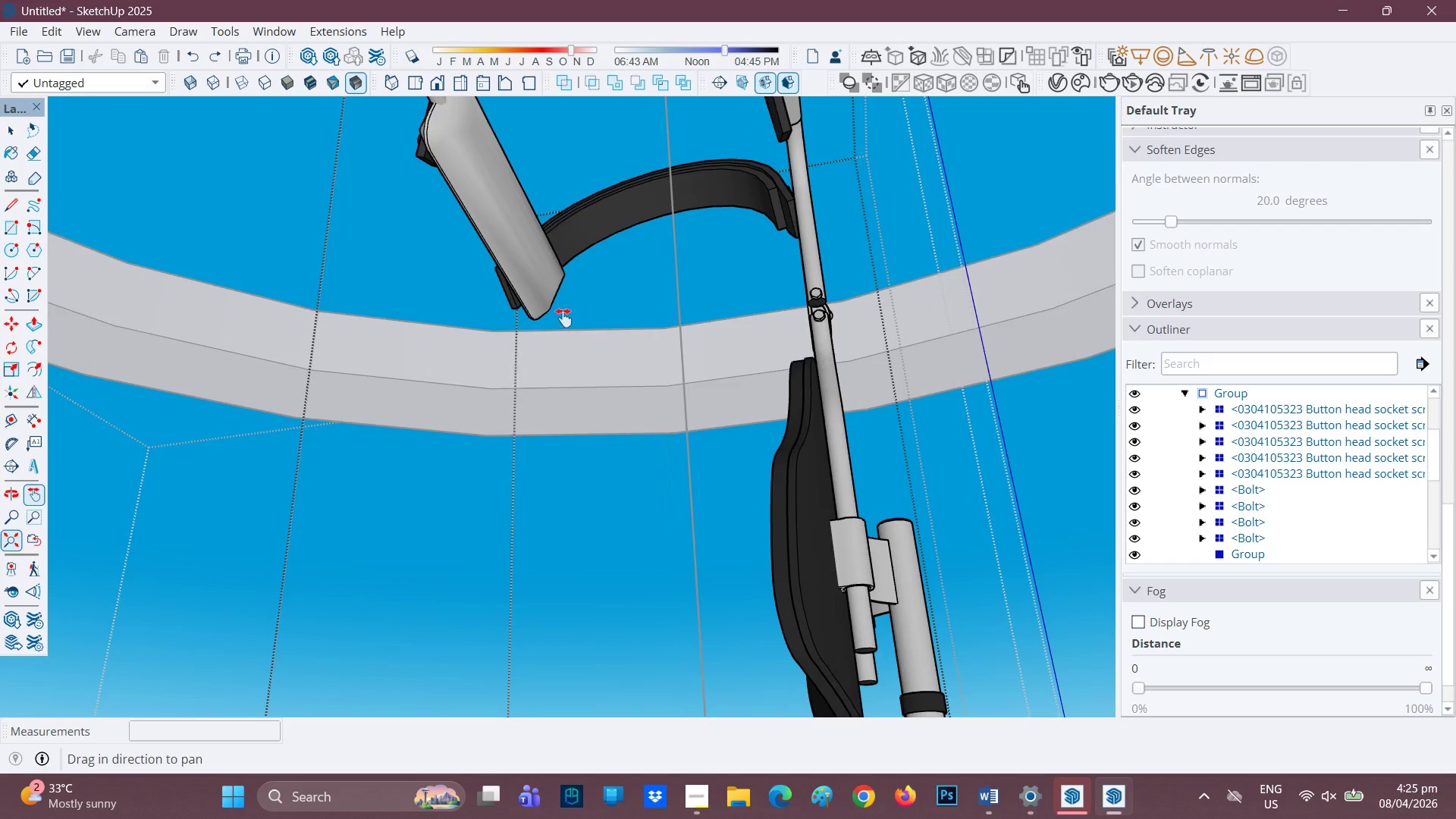 
scroll: coordinate [573, 310], scroll_direction: down, amount: 4.0
 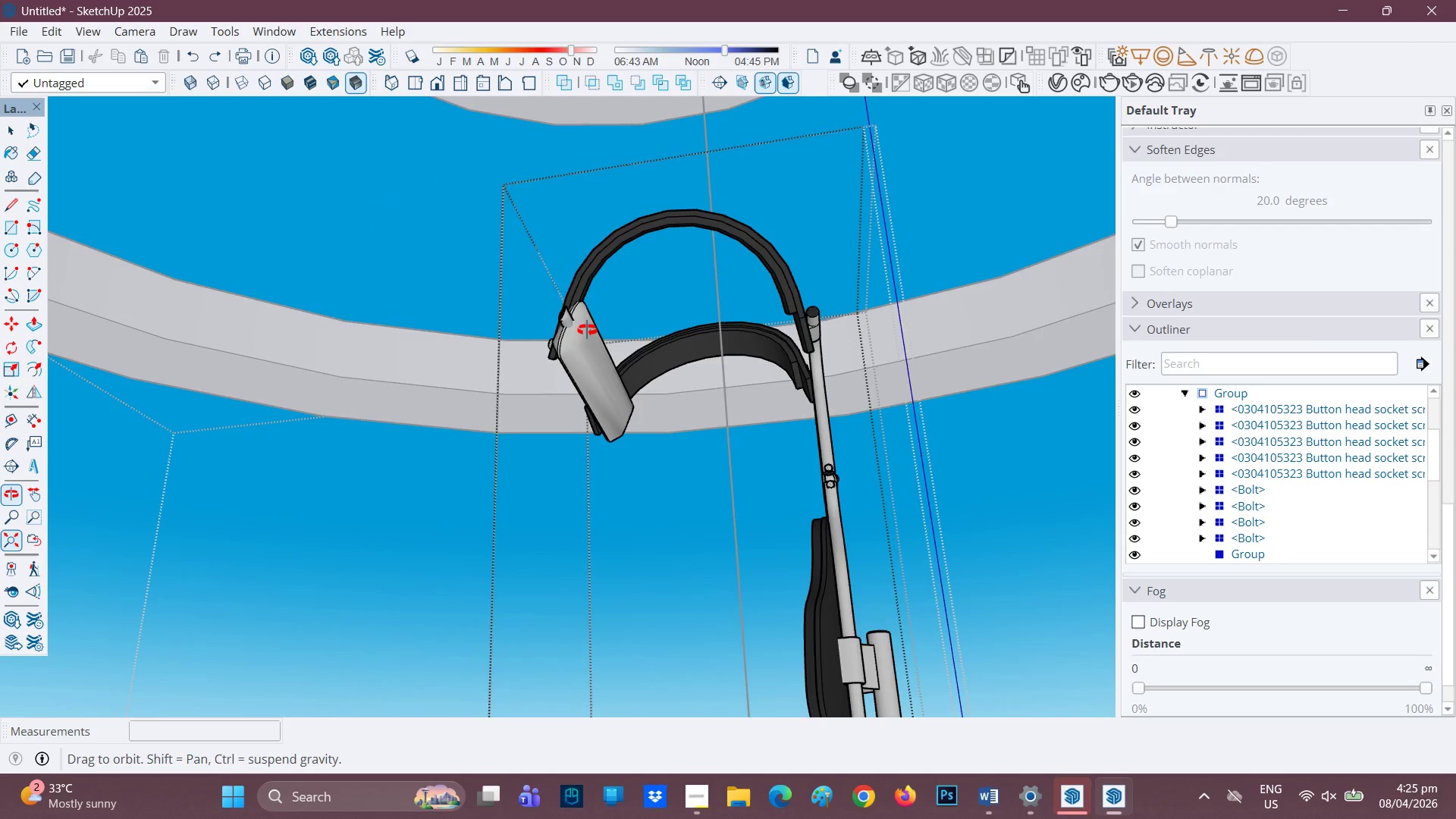 
key(H)
 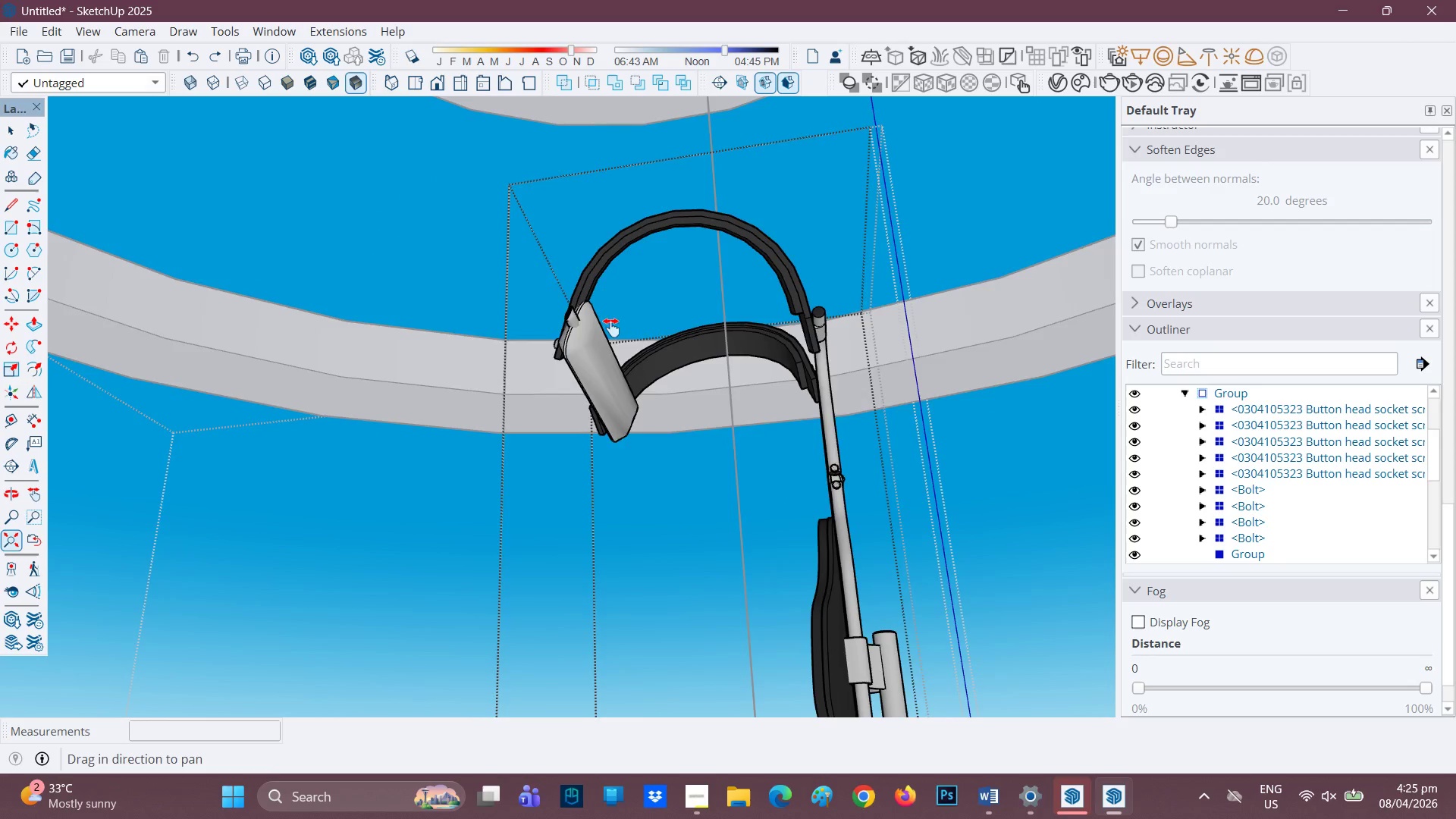 
left_click_drag(start_coordinate=[612, 328], to_coordinate=[566, 121])
 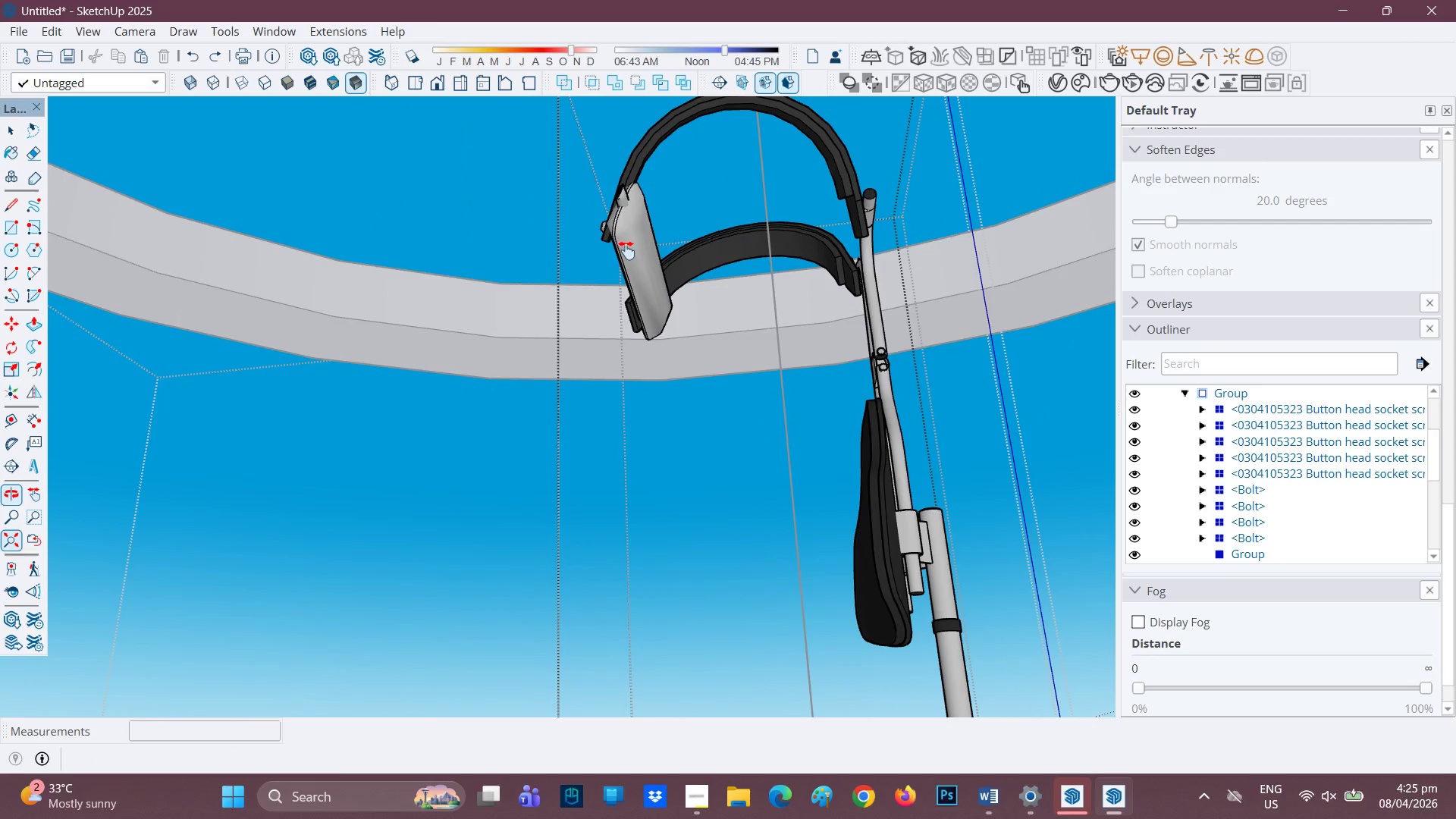 
scroll: coordinate [636, 283], scroll_direction: down, amount: 2.0
 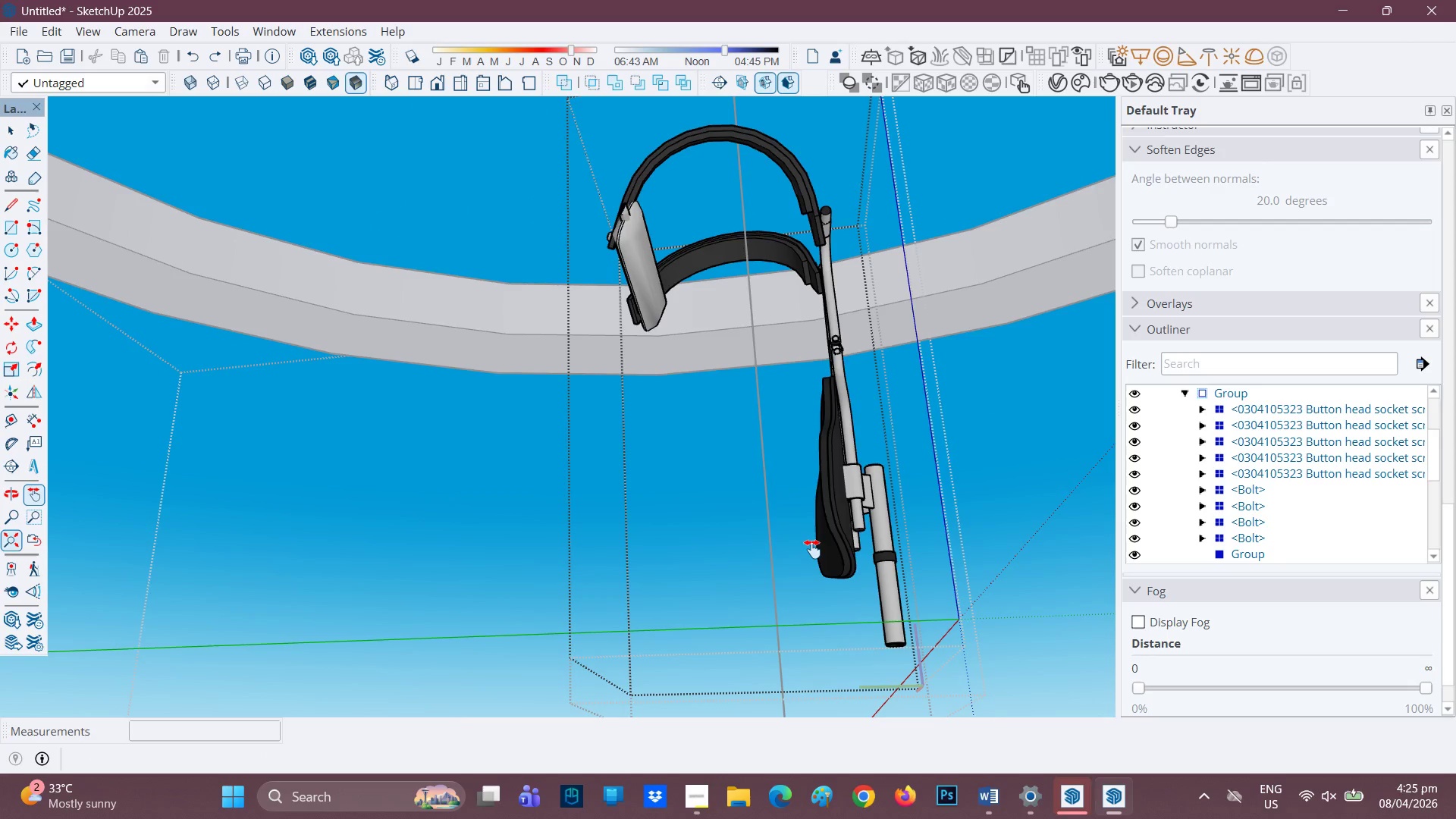 
scroll: coordinate [814, 548], scroll_direction: up, amount: 1.0
 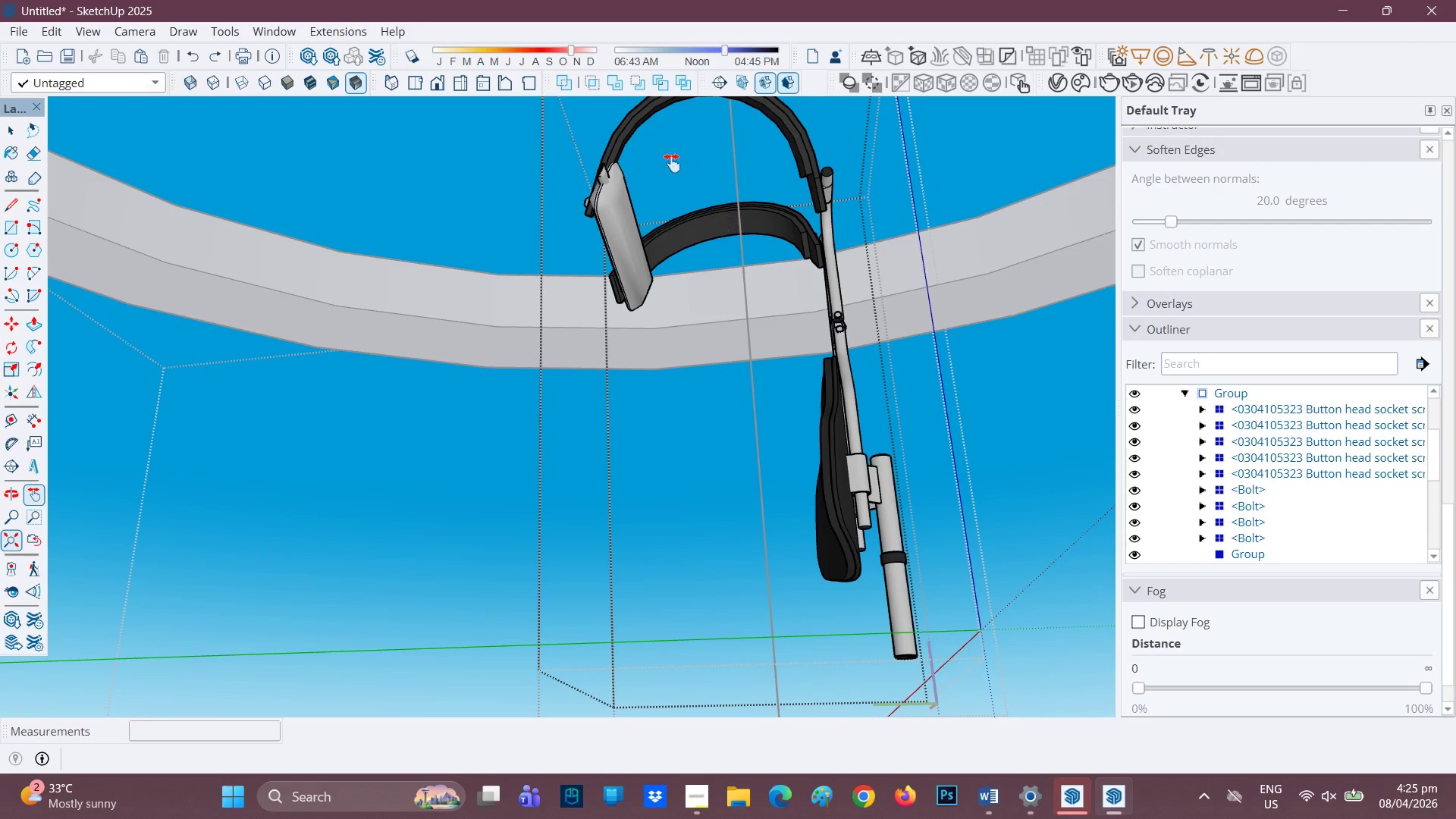 
wait(20.6)
 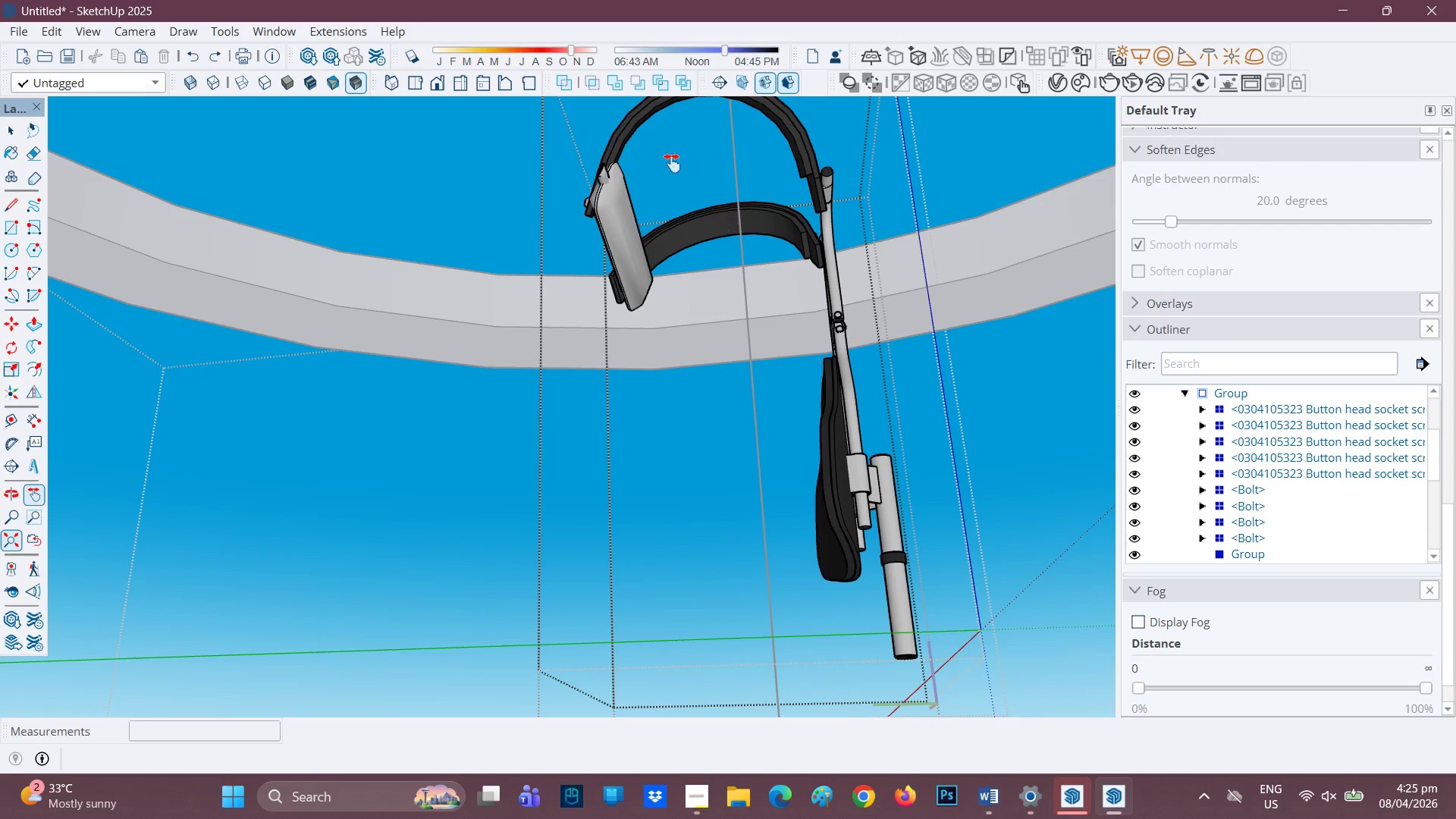 
scroll: coordinate [890, 632], scroll_direction: up, amount: 1.0
 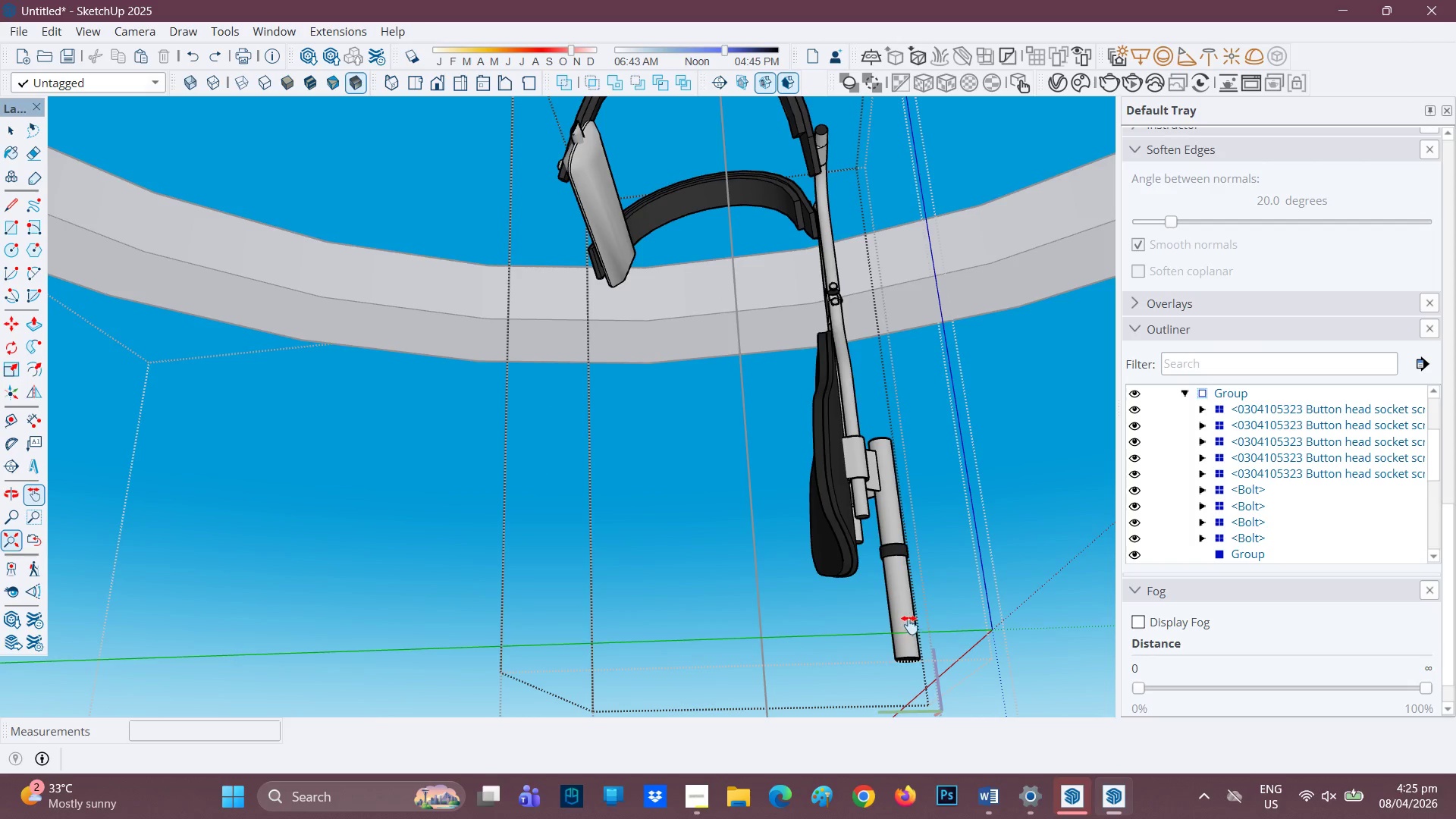 
scroll: coordinate [913, 316], scroll_direction: down, amount: 6.0
 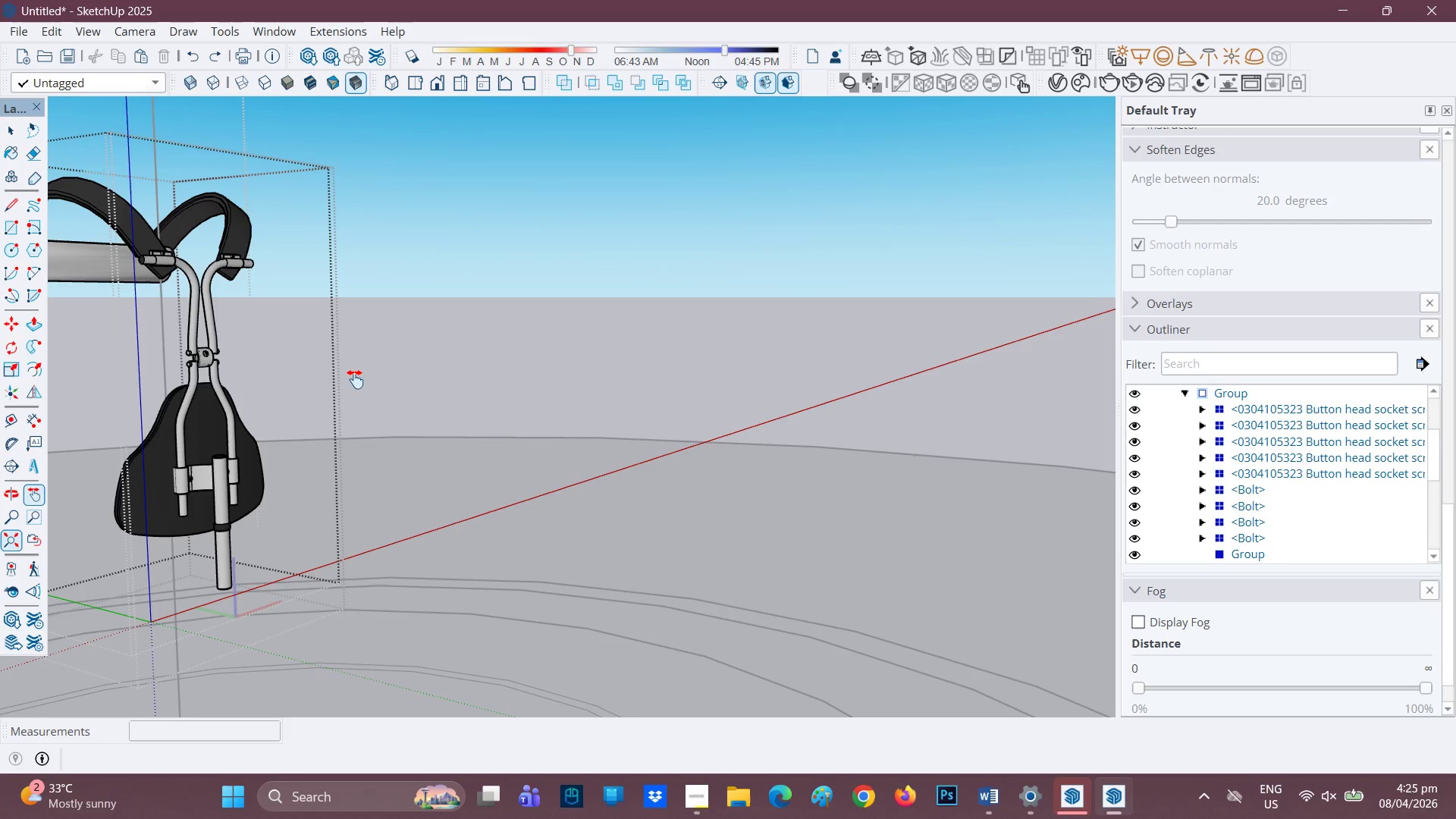 
key(H)
 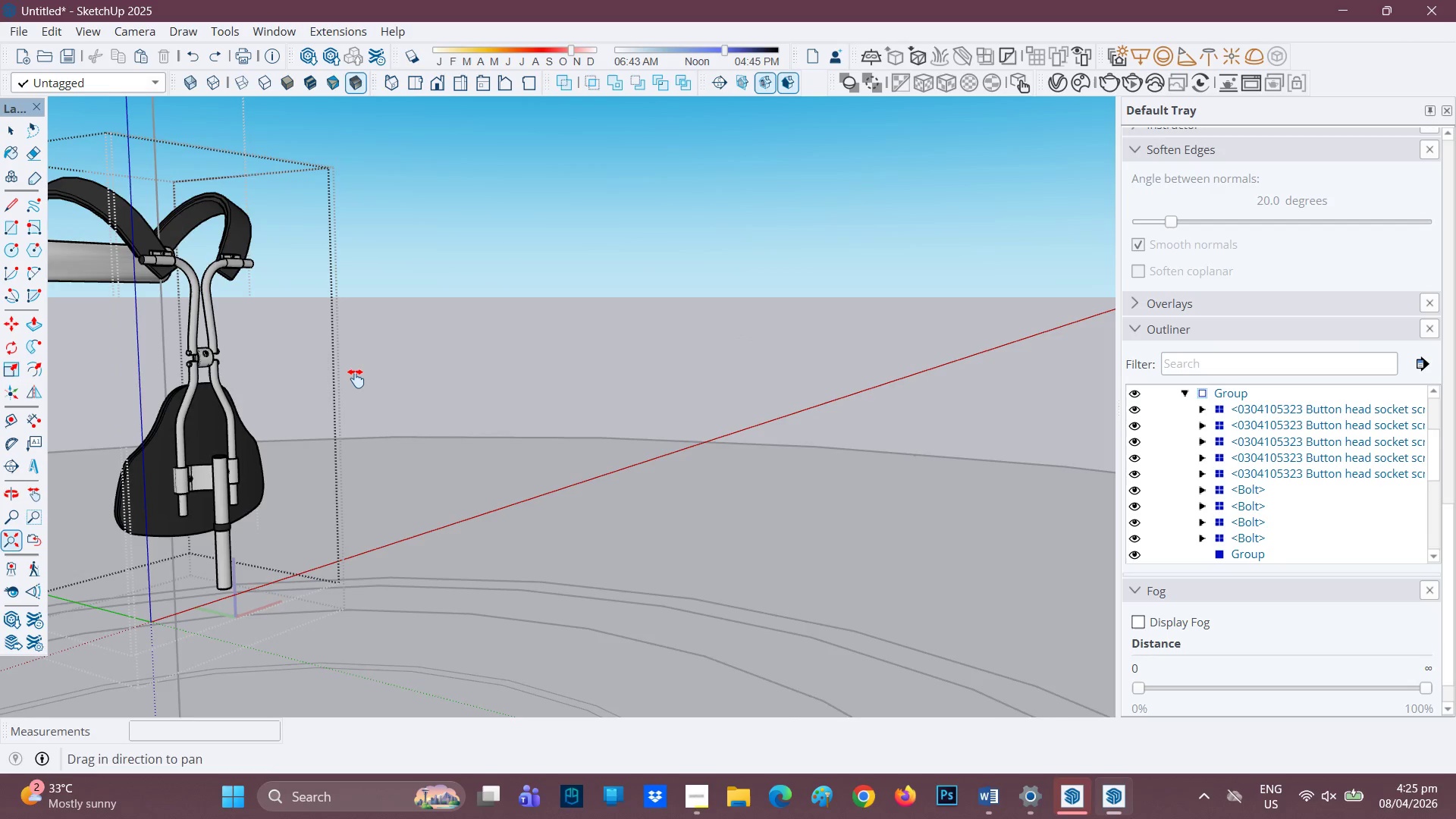 
left_click_drag(start_coordinate=[356, 378], to_coordinate=[469, 367])
 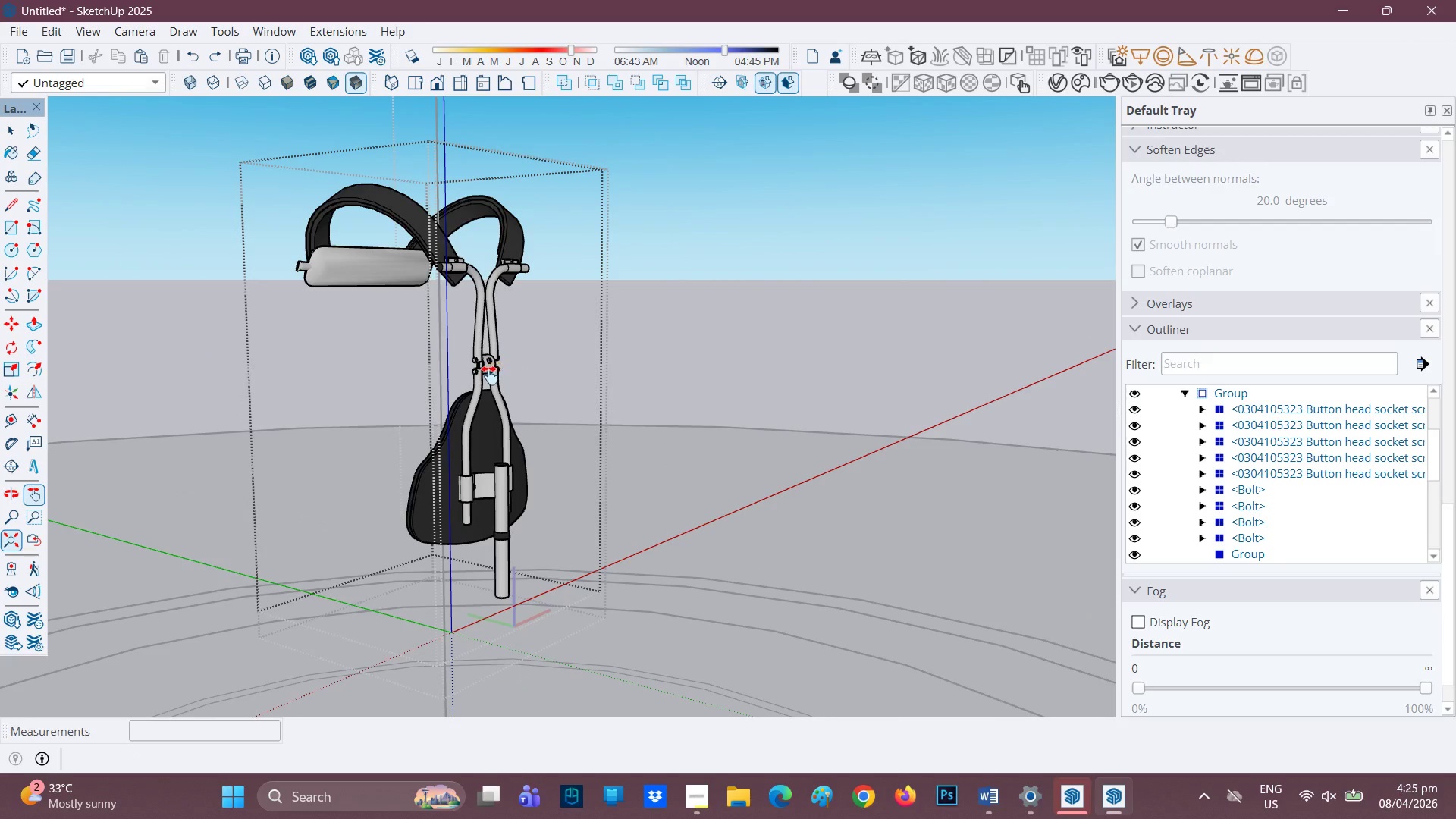 
scroll: coordinate [453, 455], scroll_direction: up, amount: 4.0
 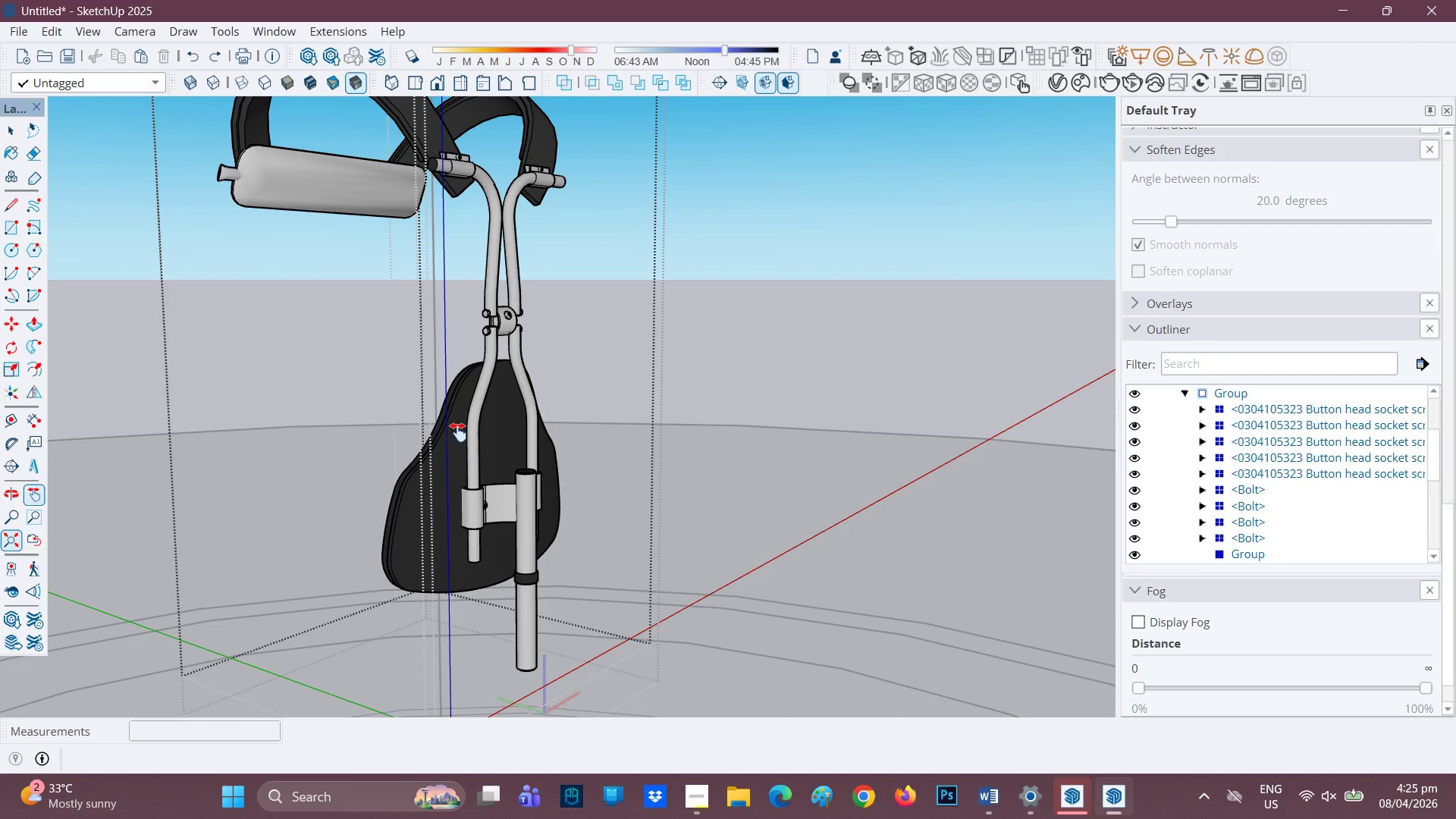 
scroll: coordinate [445, 390], scroll_direction: down, amount: 2.0
 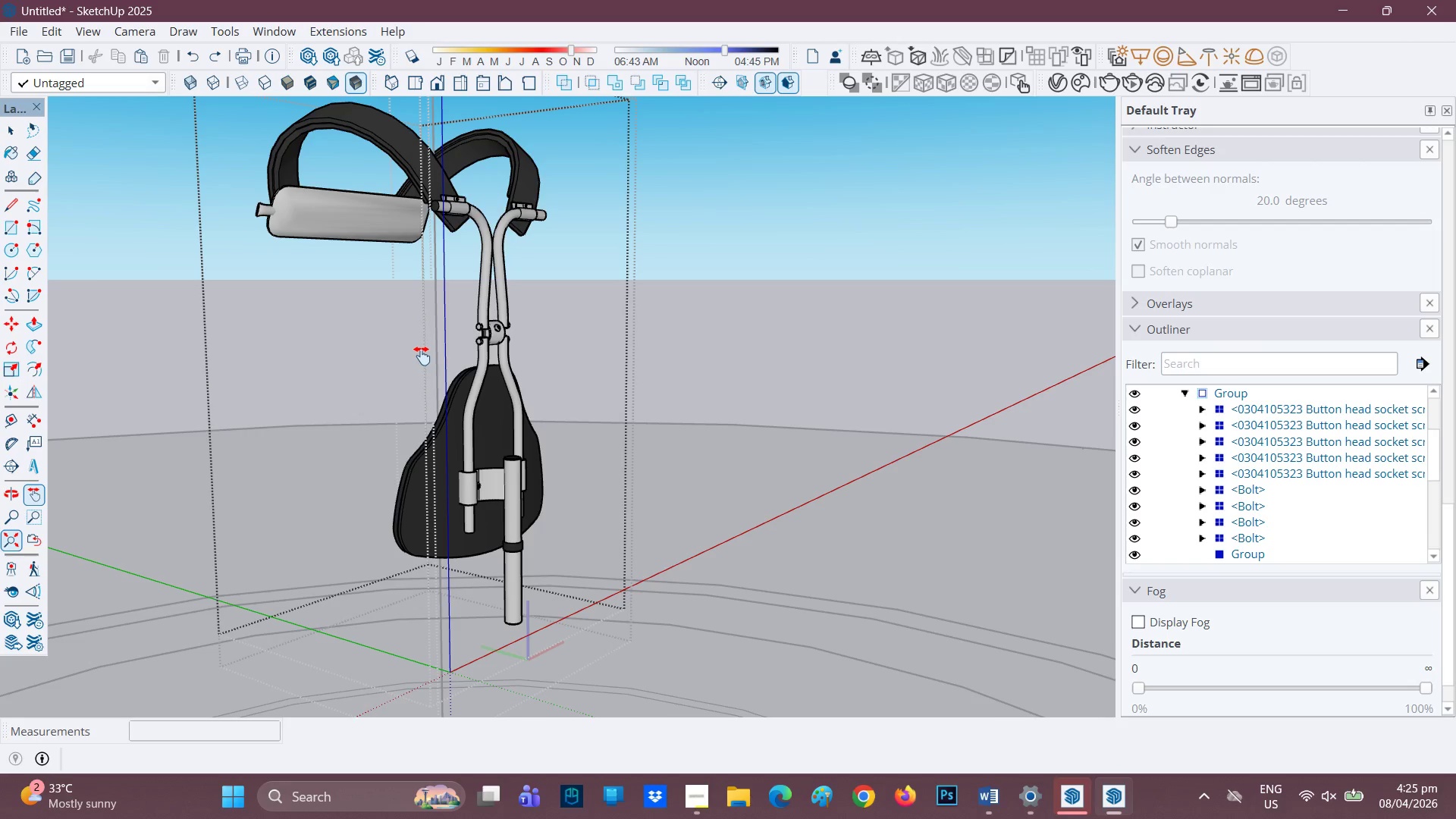 
wait(8.19)
 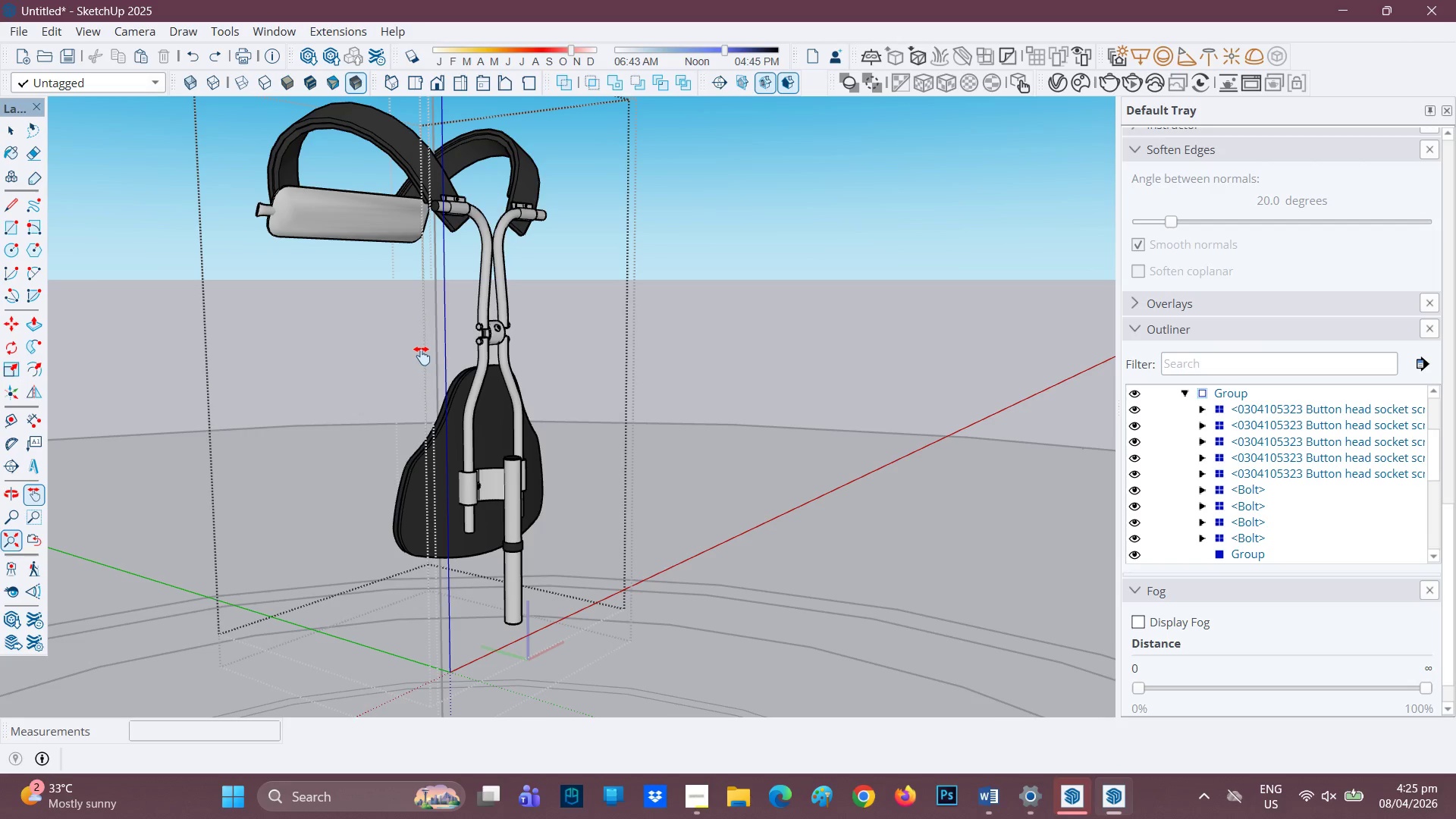 
scroll: coordinate [548, 565], scroll_direction: down, amount: 1.0
 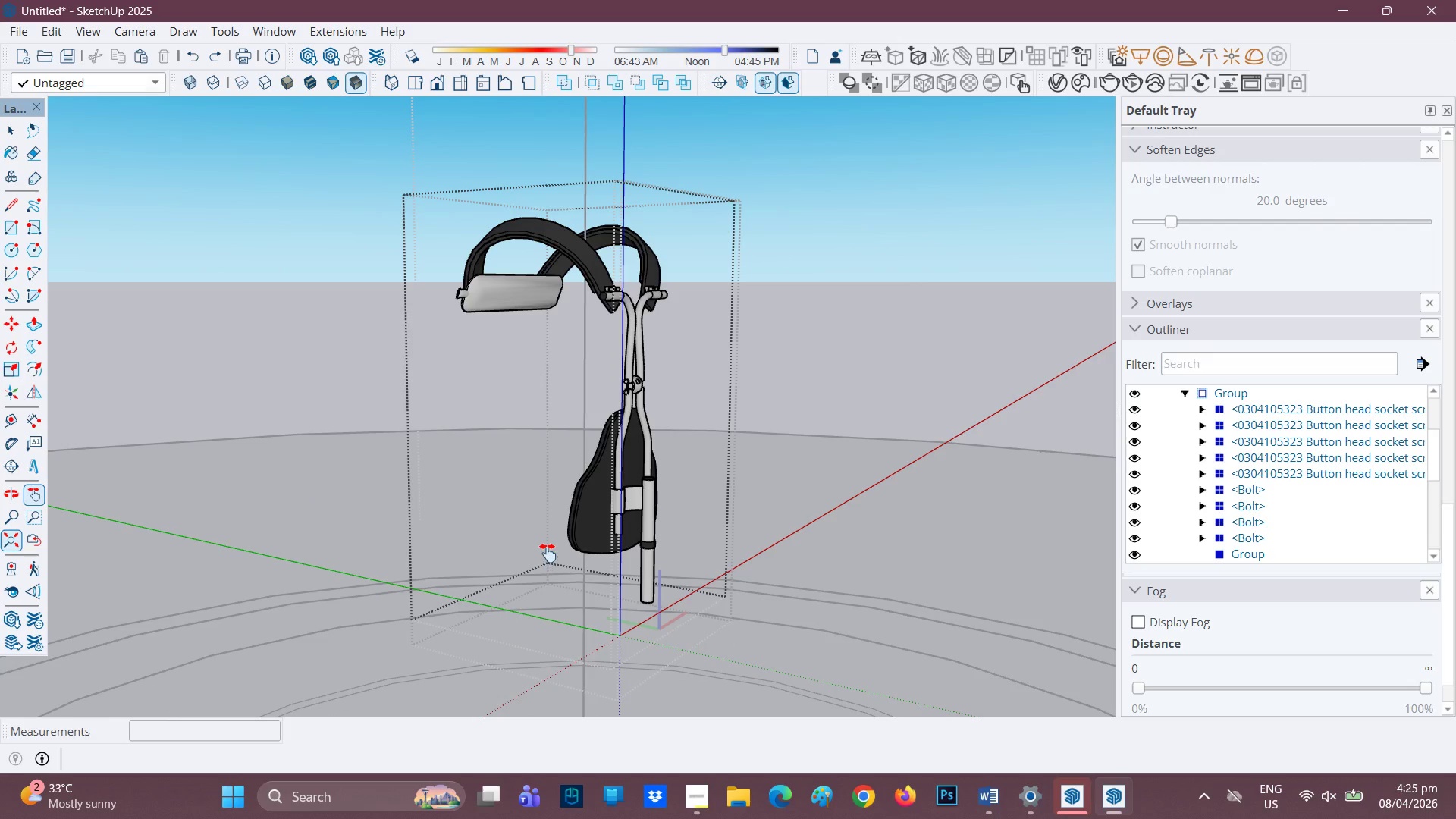 
scroll: coordinate [577, 534], scroll_direction: up, amount: 2.0
 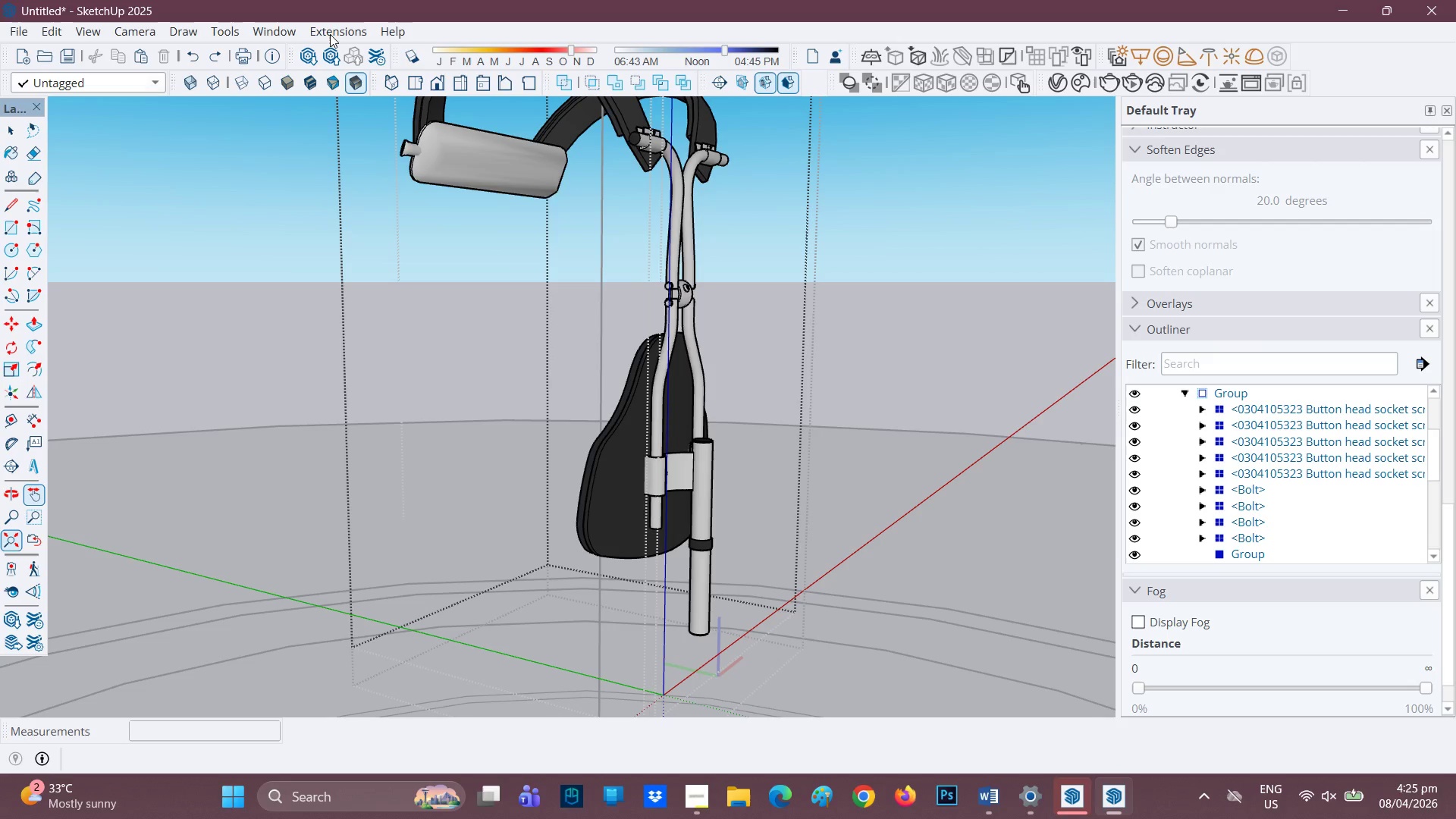 
left_click([333, 31])
 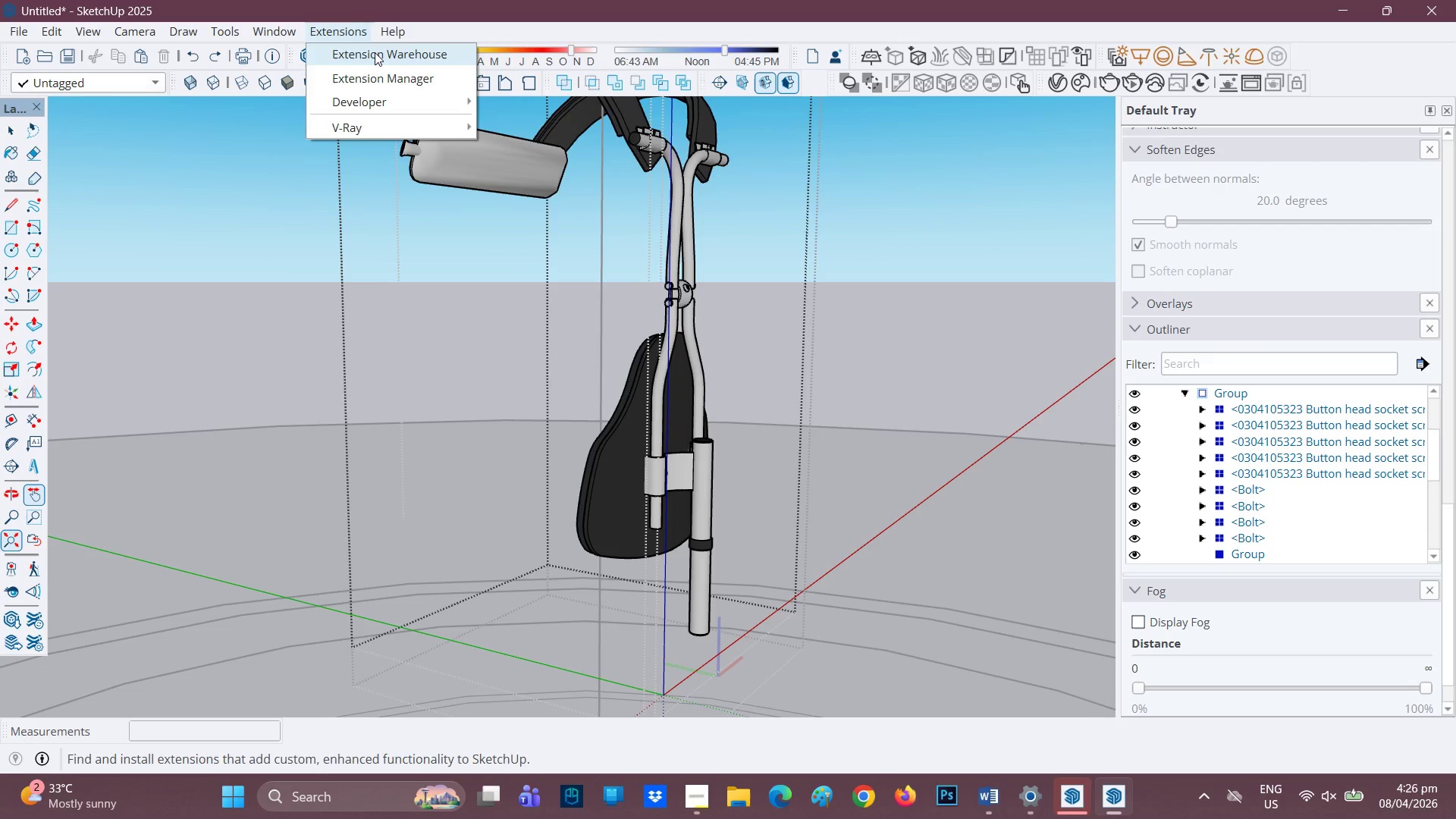 
left_click([657, 333])
 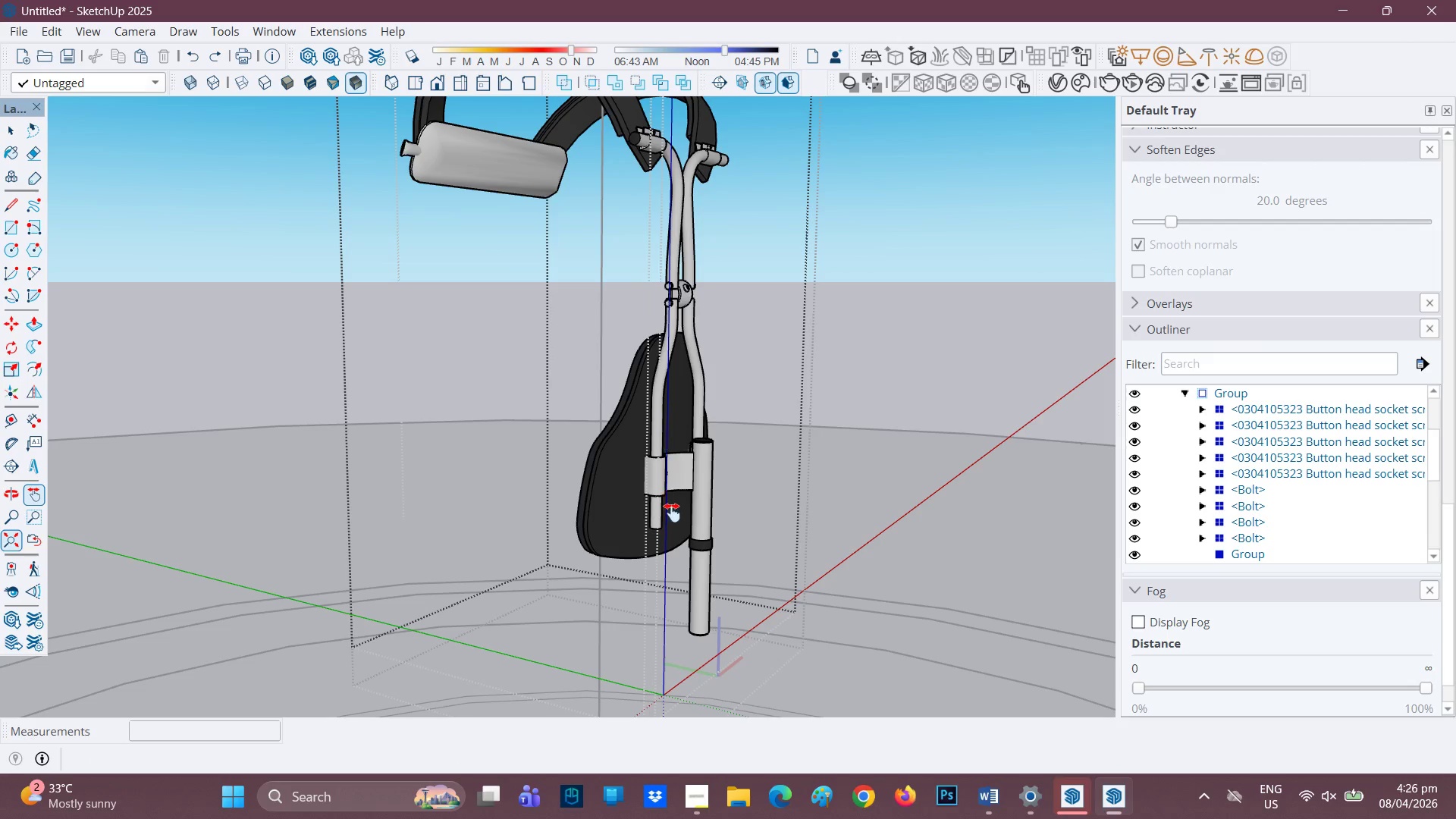 
scroll: coordinate [722, 648], scroll_direction: up, amount: 2.0
 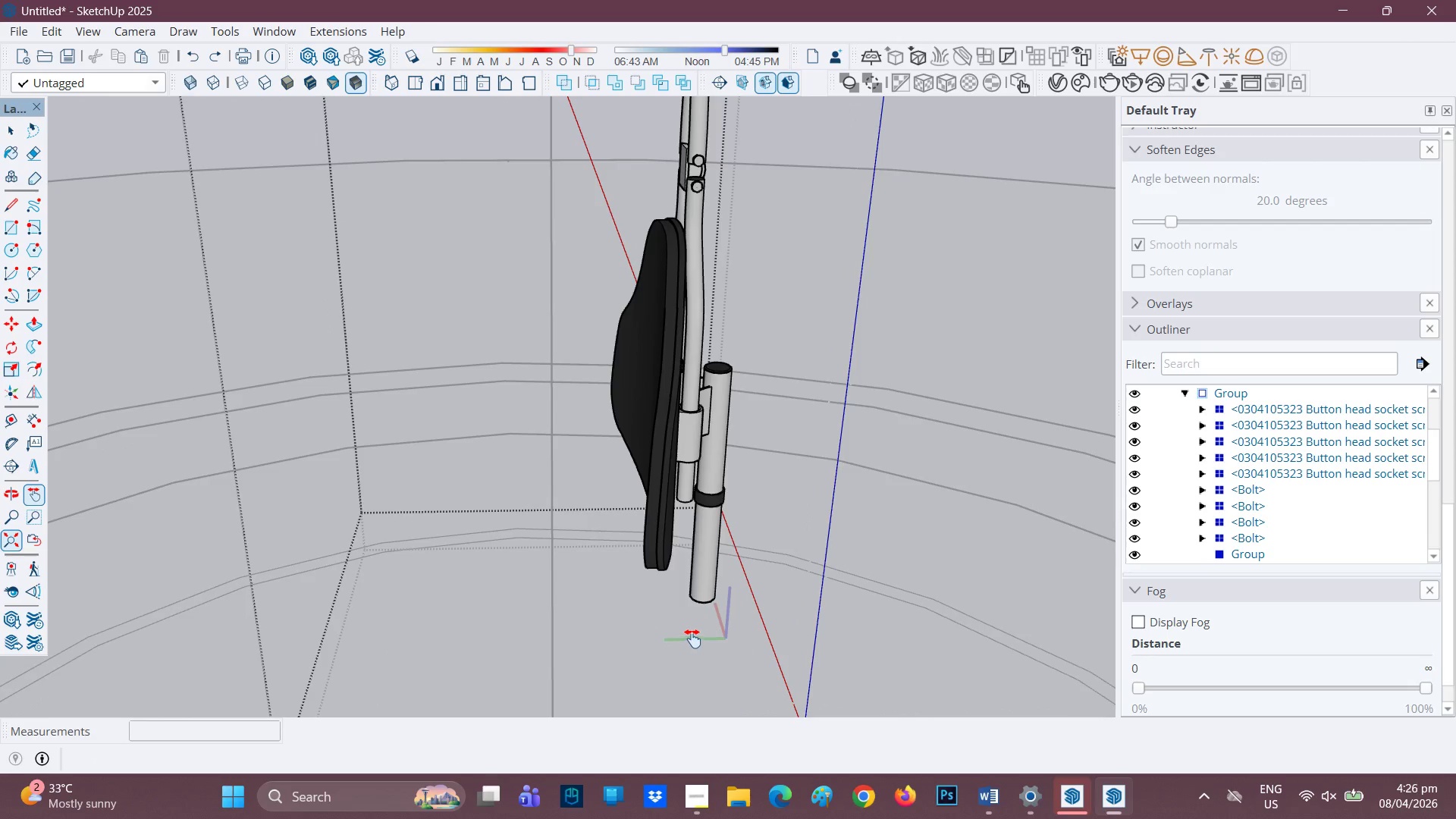 
scroll: coordinate [690, 632], scroll_direction: down, amount: 1.0
 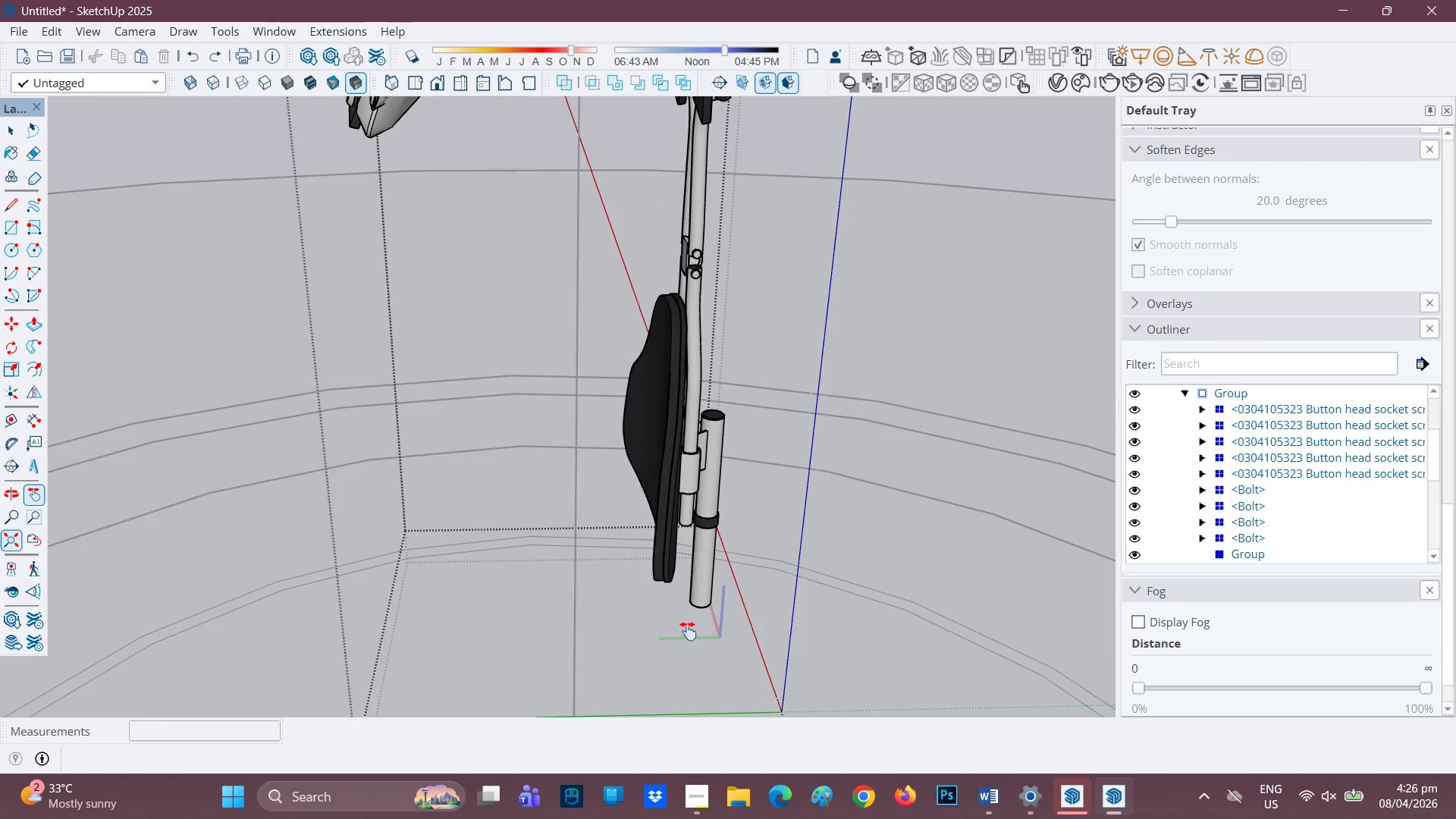 
key(R)
 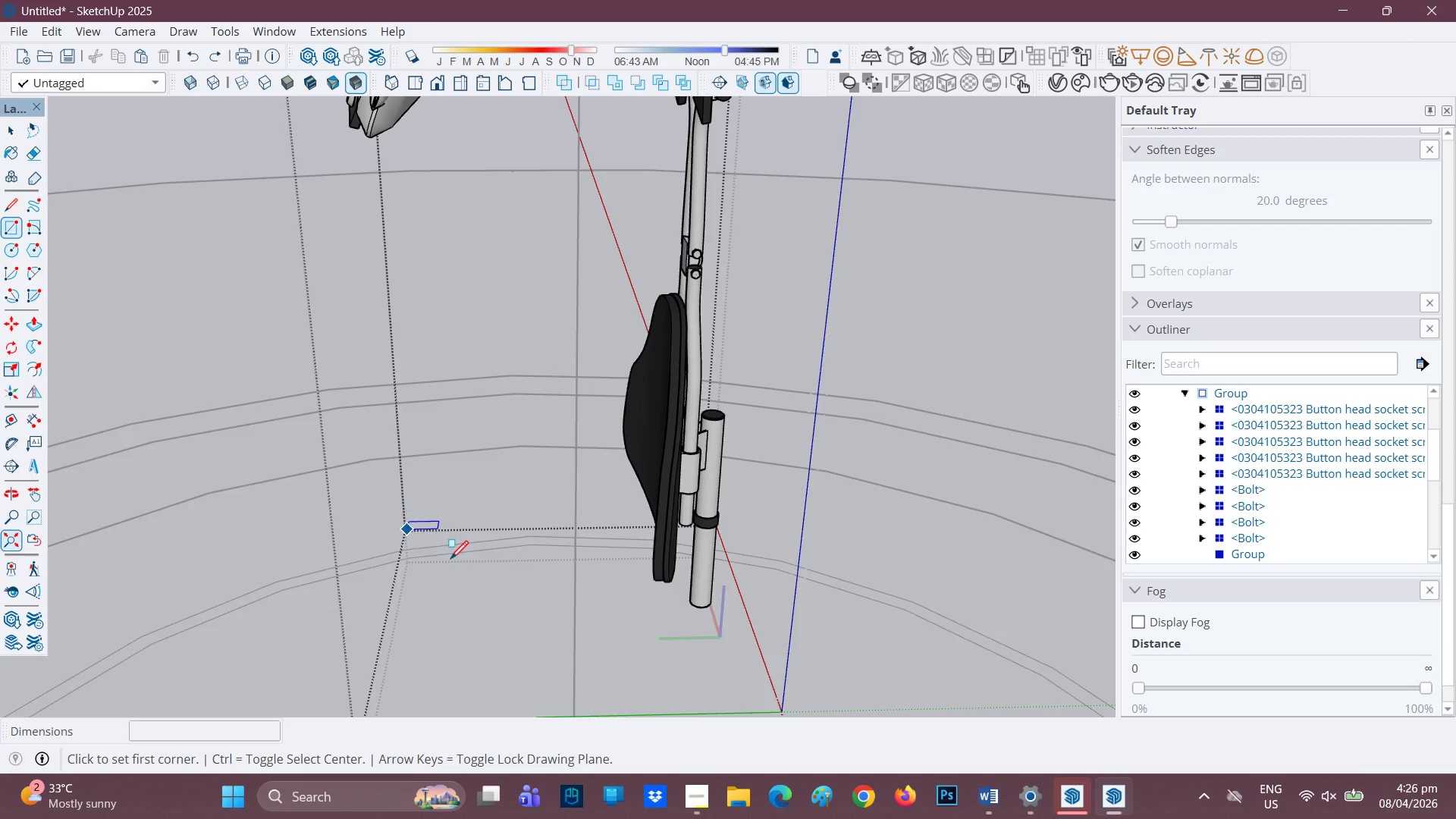 
left_click([416, 509])
 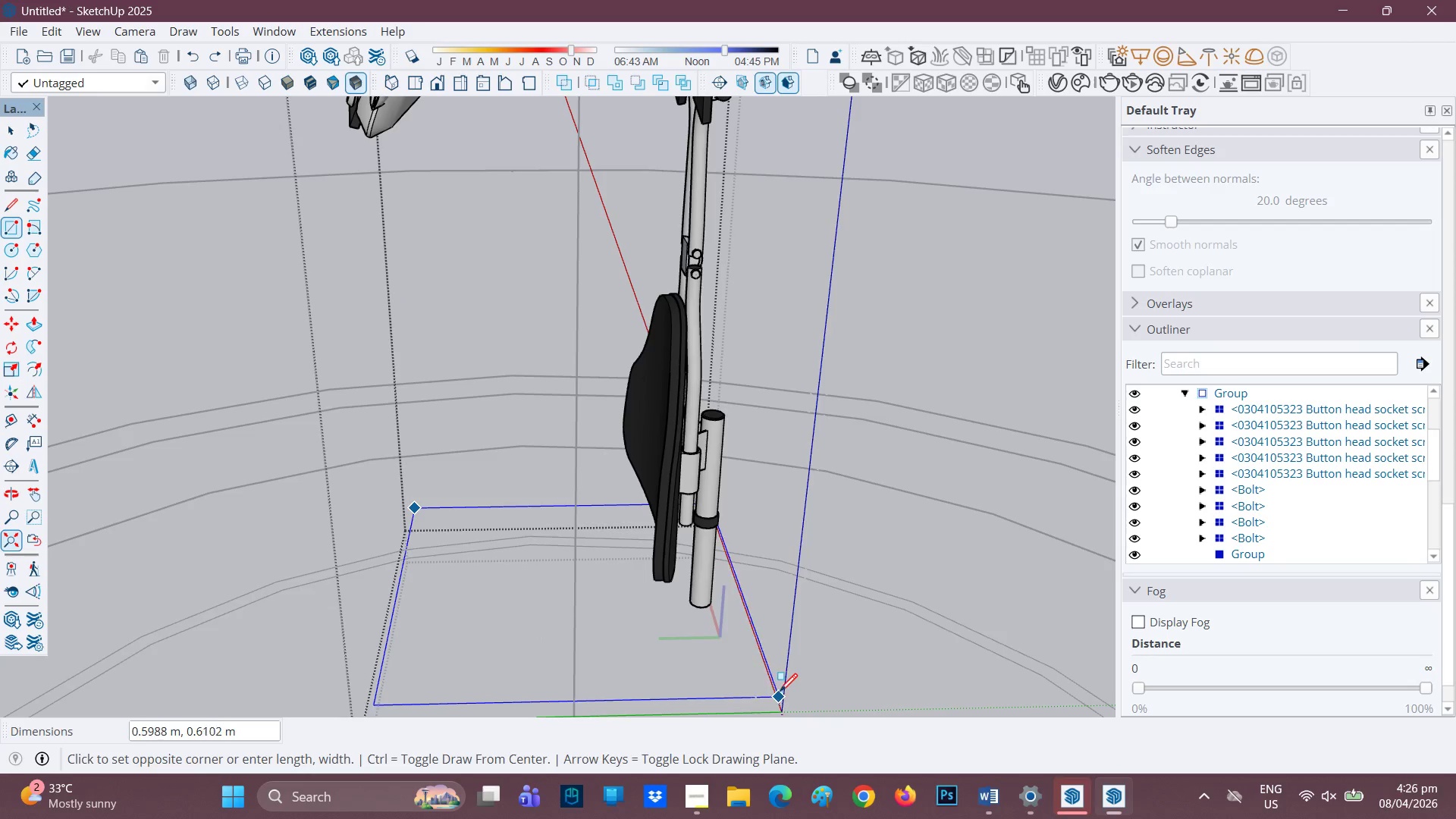 
left_click([784, 695])
 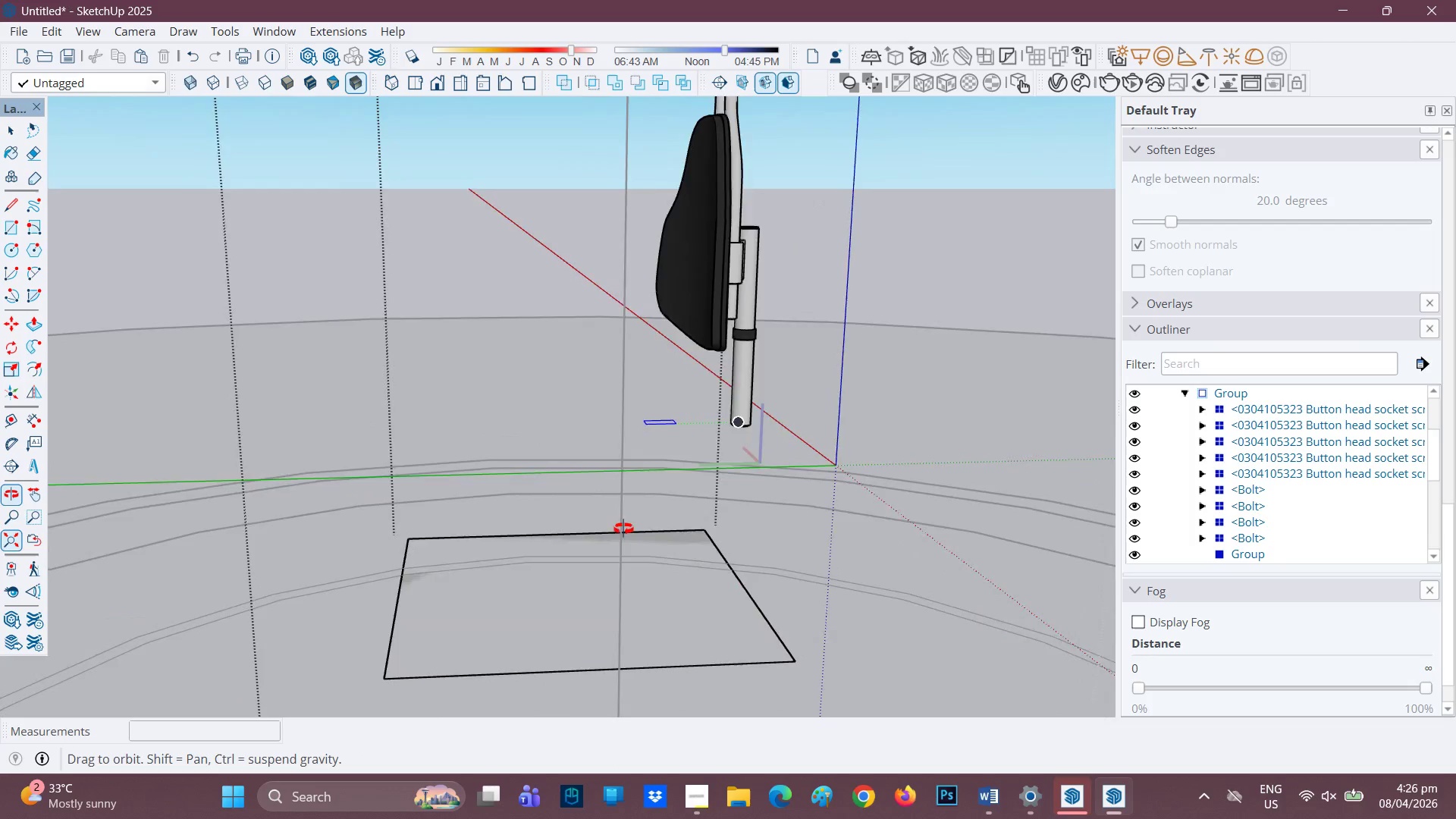 
key(Control+Z)
 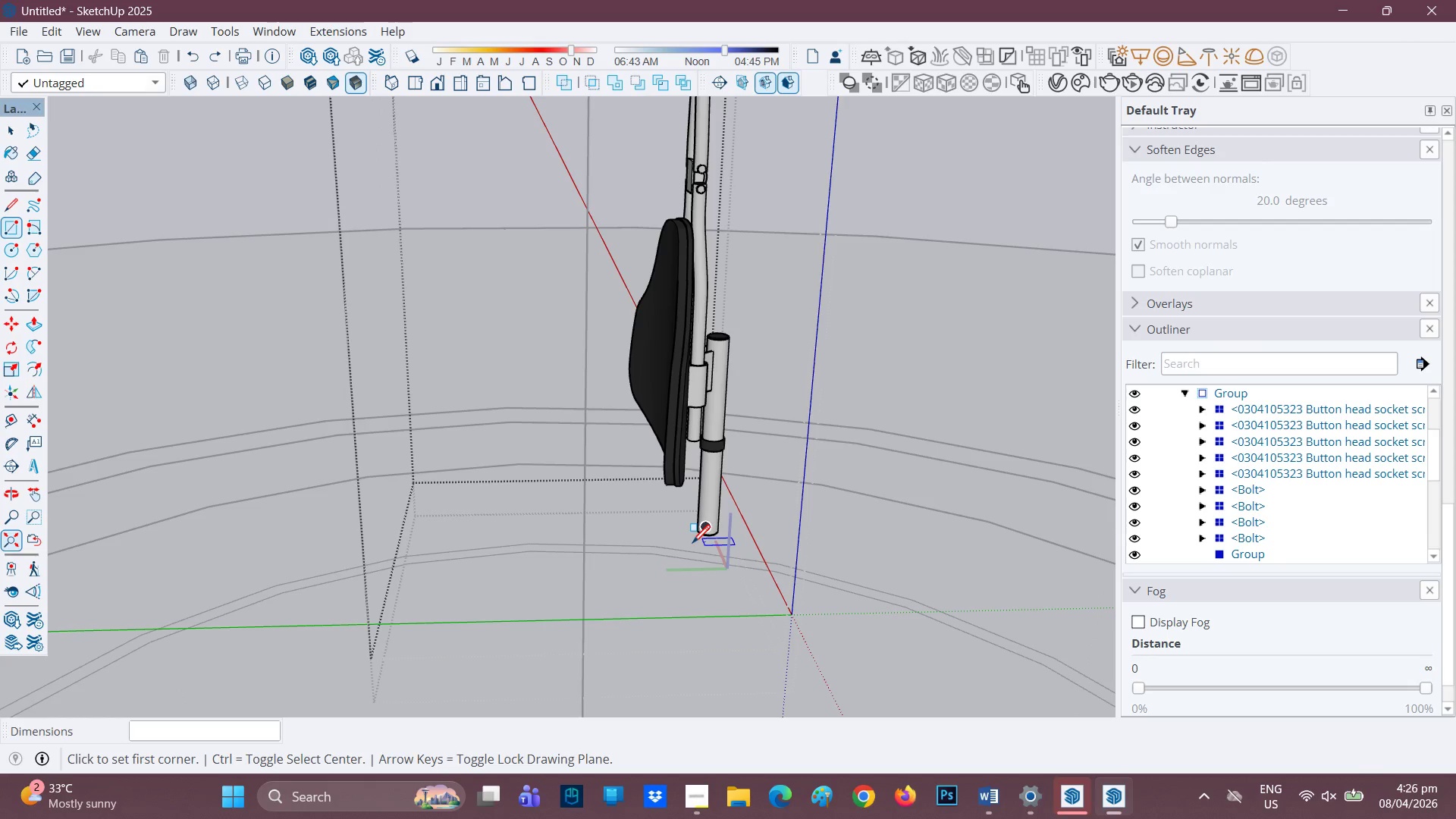 
scroll: coordinate [462, 498], scroll_direction: down, amount: 3.0
 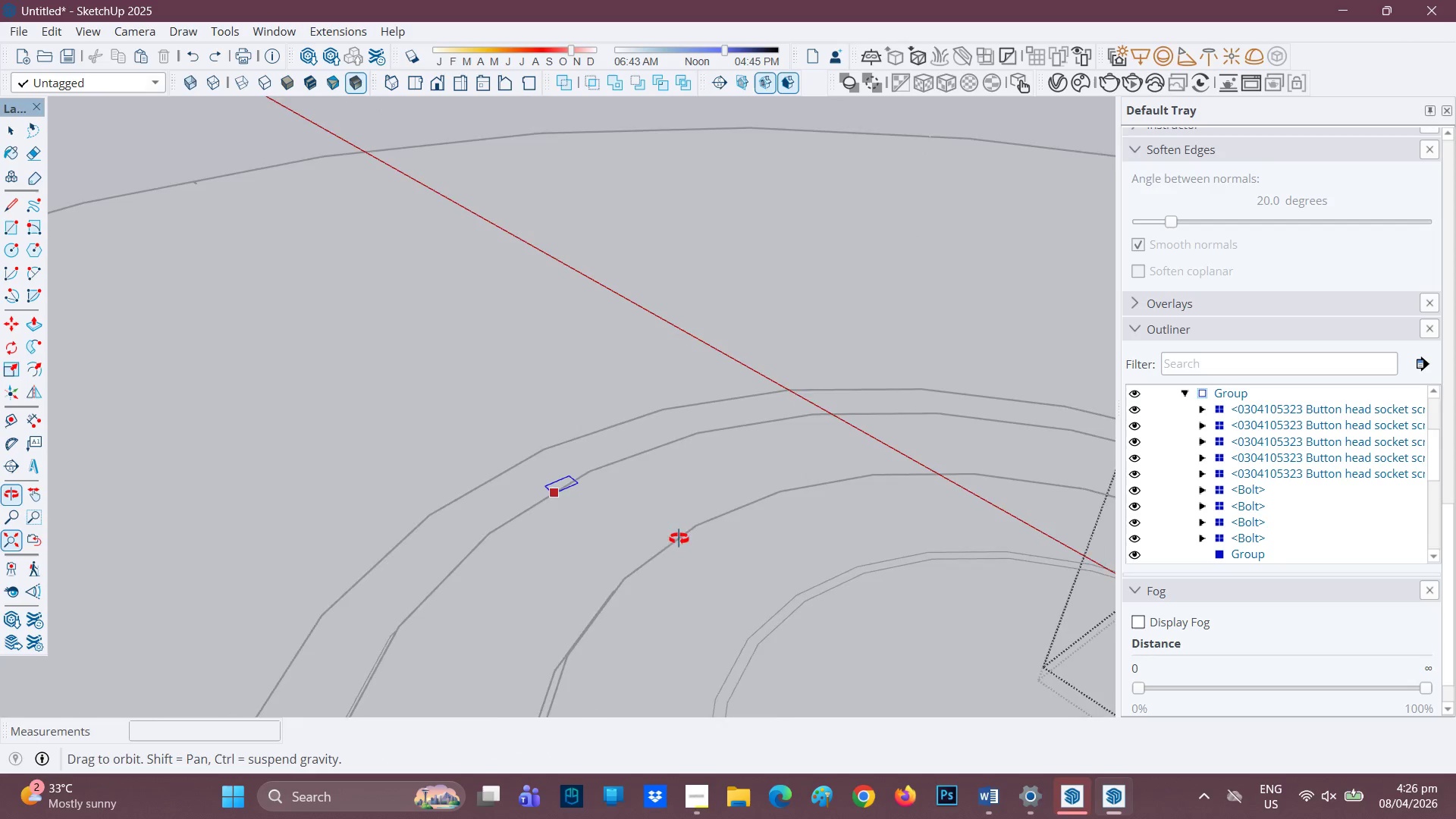 
key(H)
 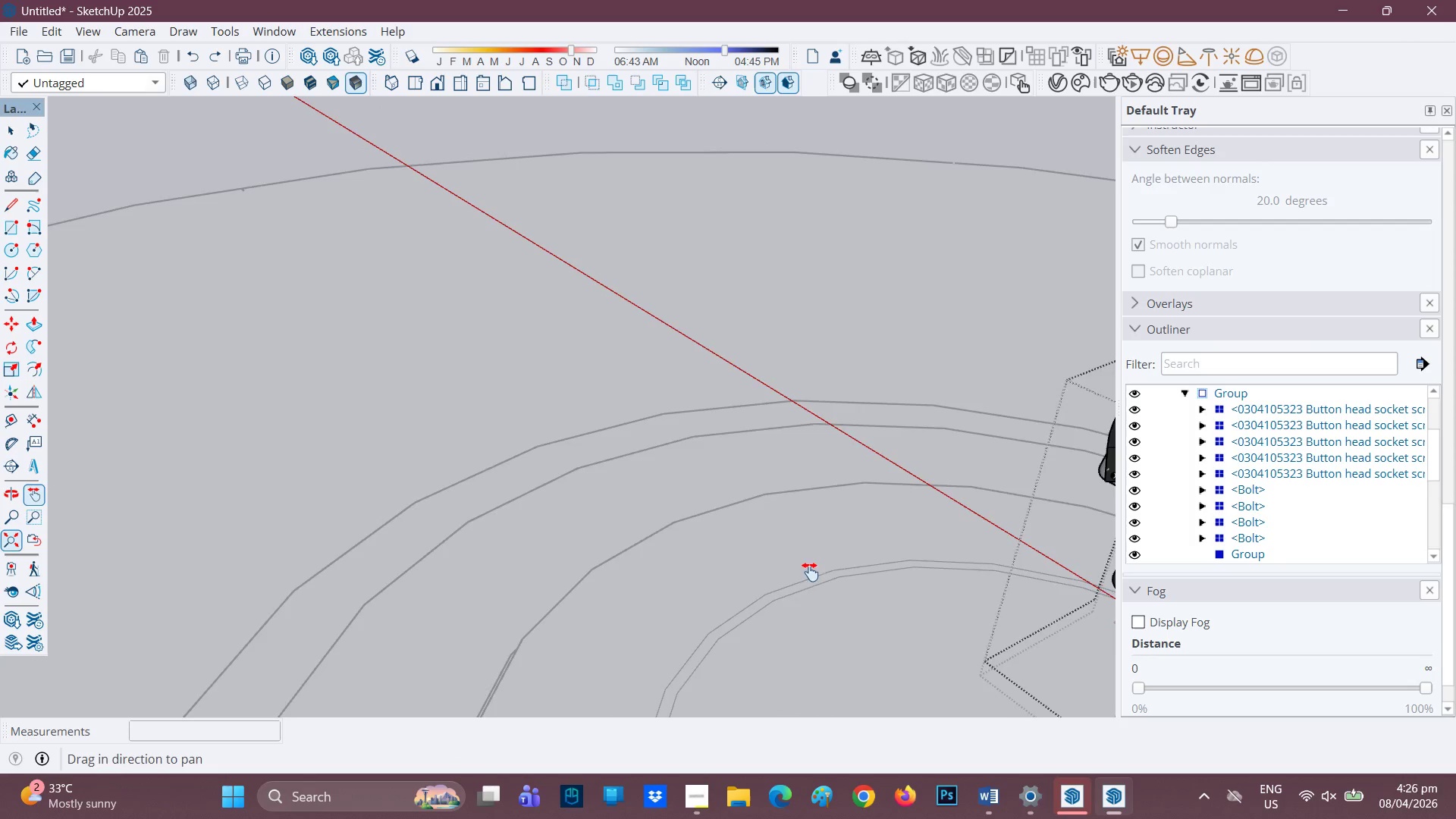 
left_click_drag(start_coordinate=[810, 571], to_coordinate=[485, 431])
 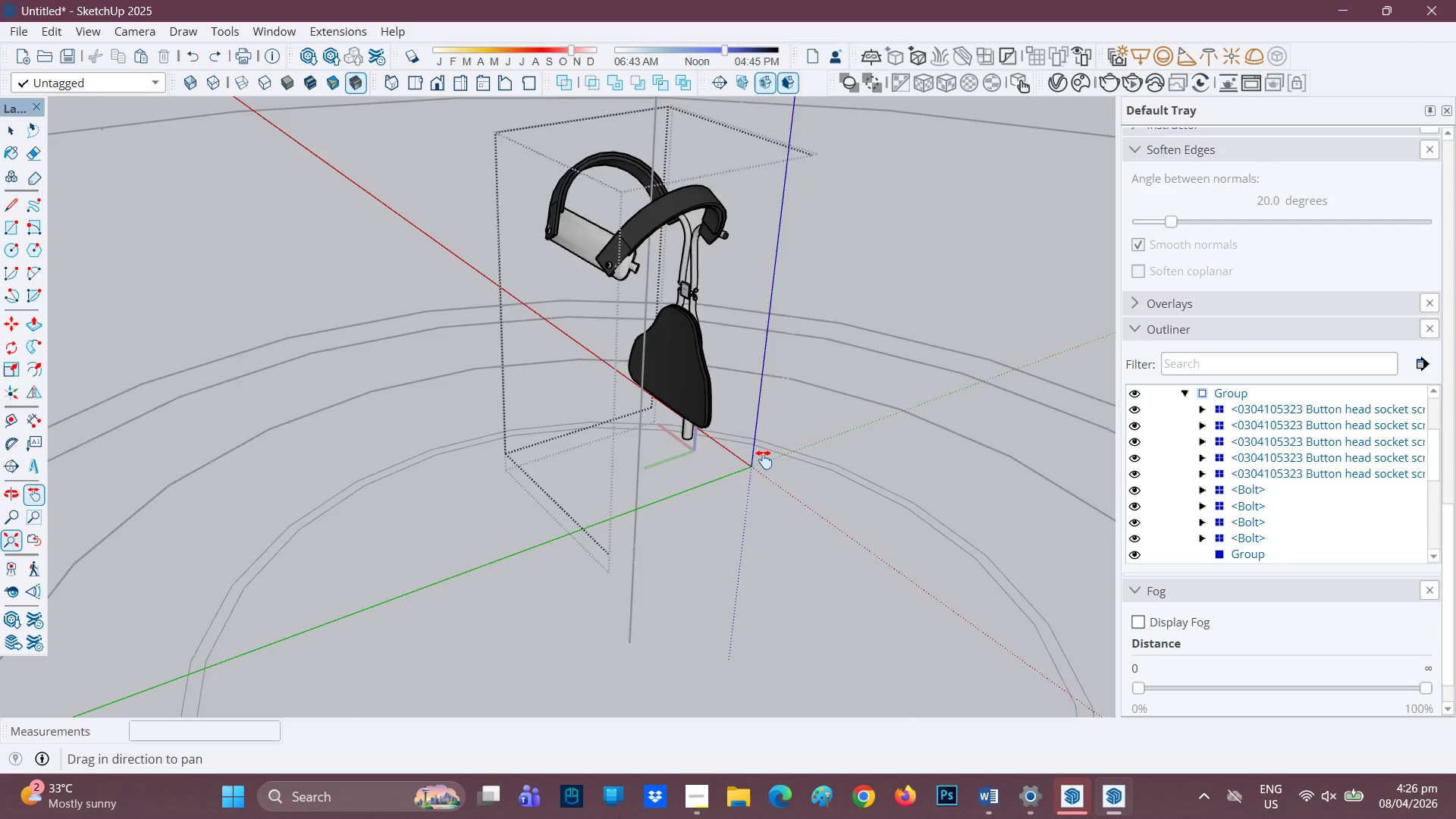 
scroll: coordinate [764, 460], scroll_direction: up, amount: 2.0
 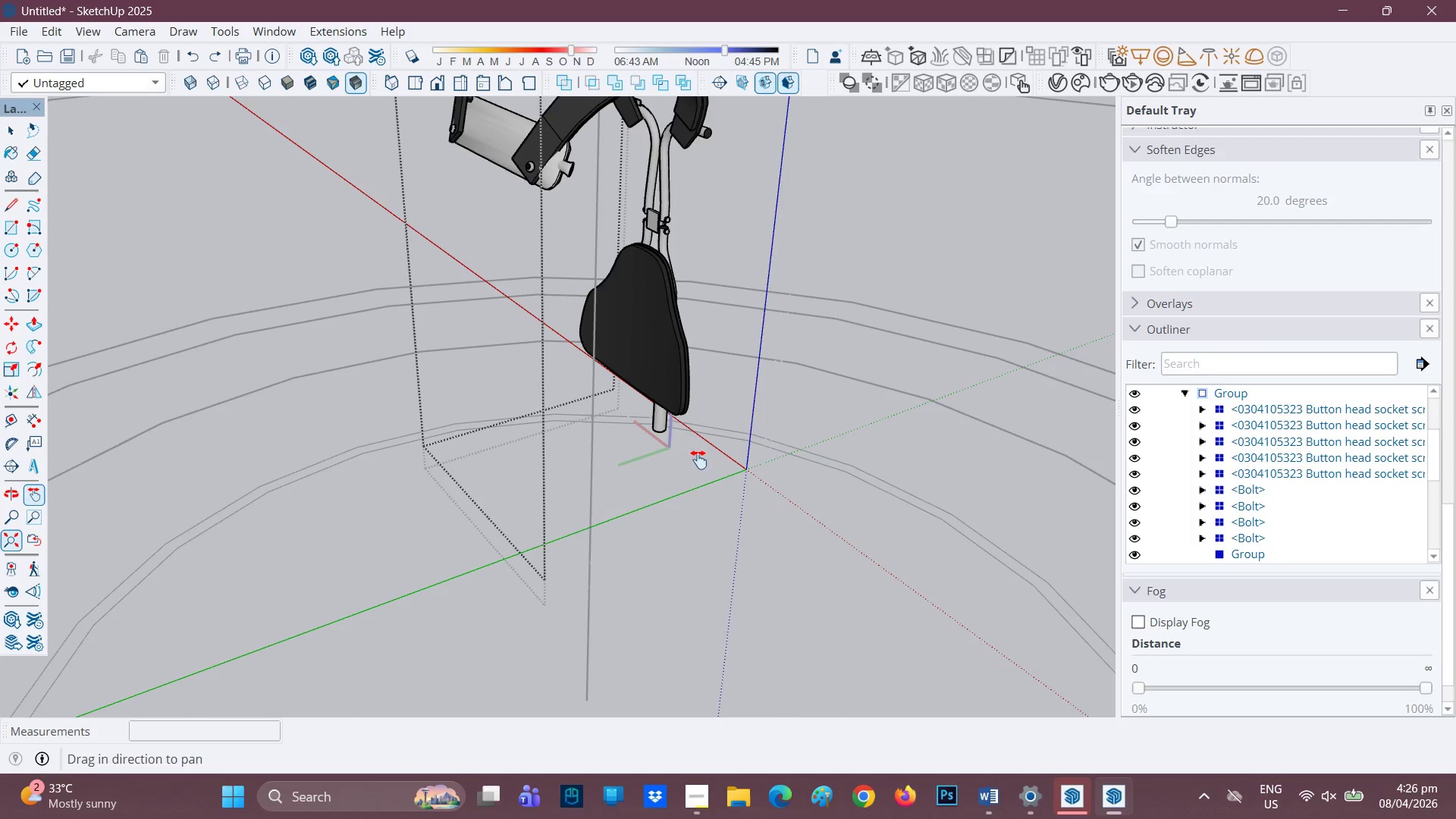 
key(R)
 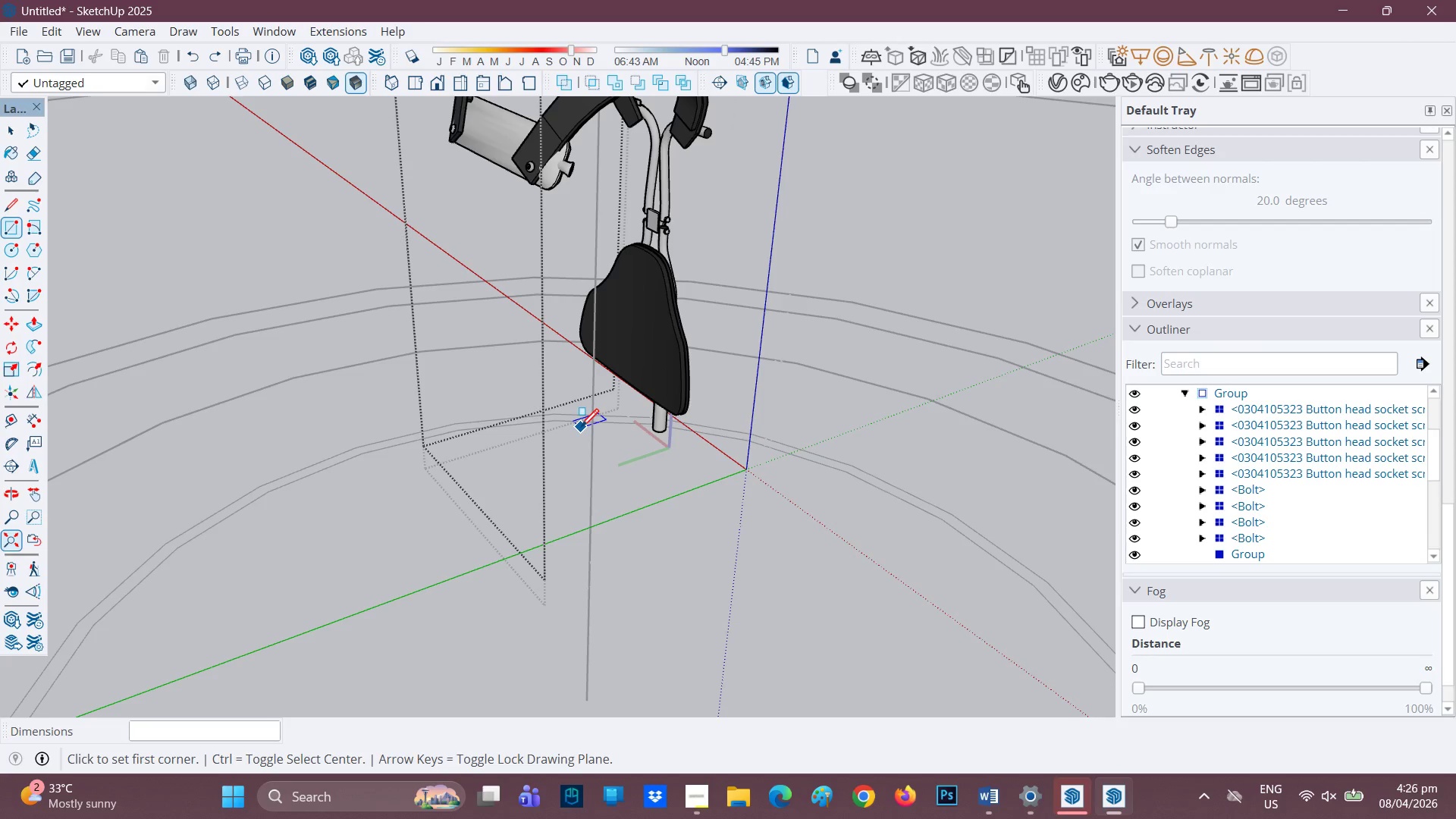 
left_click([582, 428])
 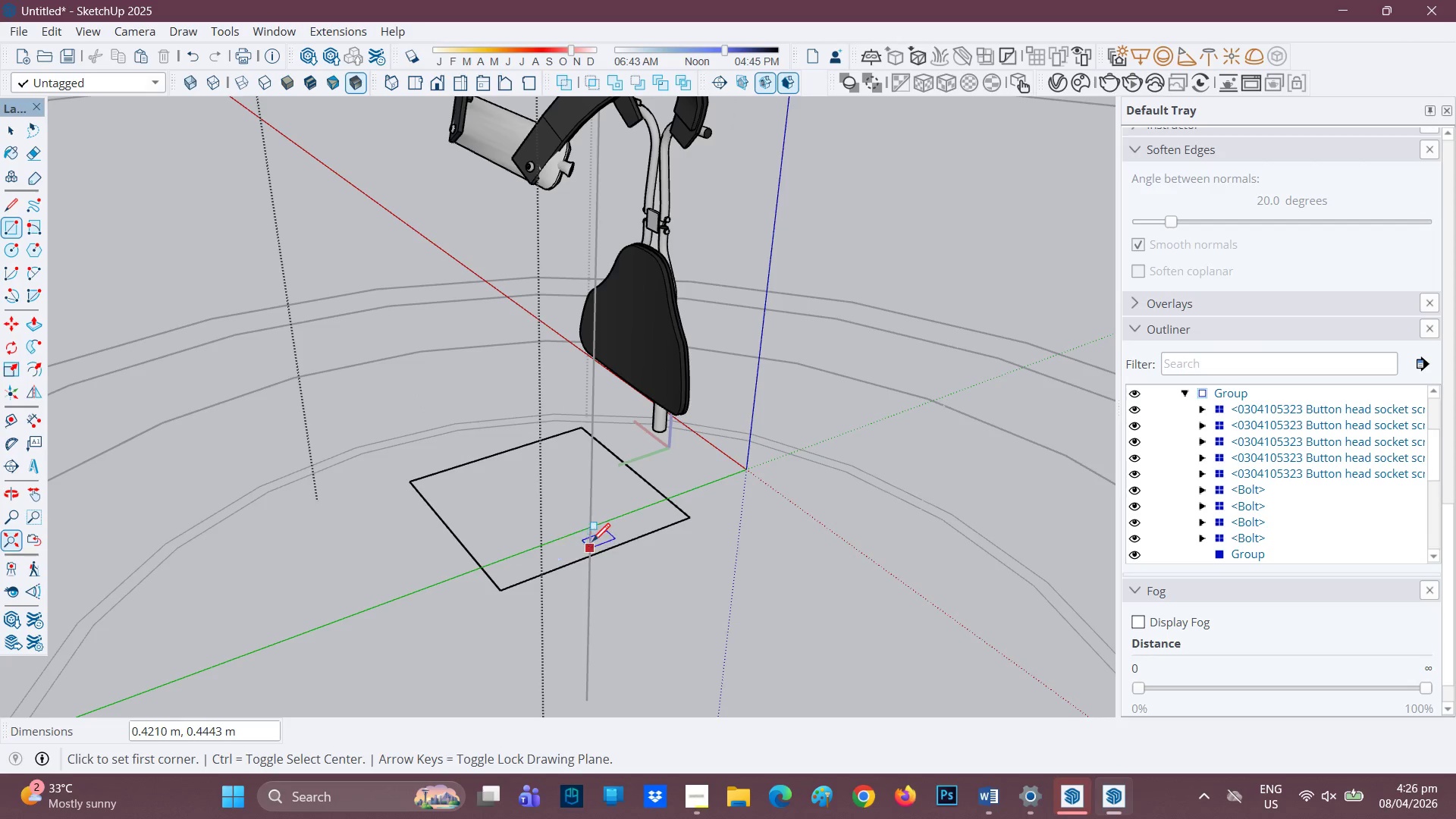 
key(P)
 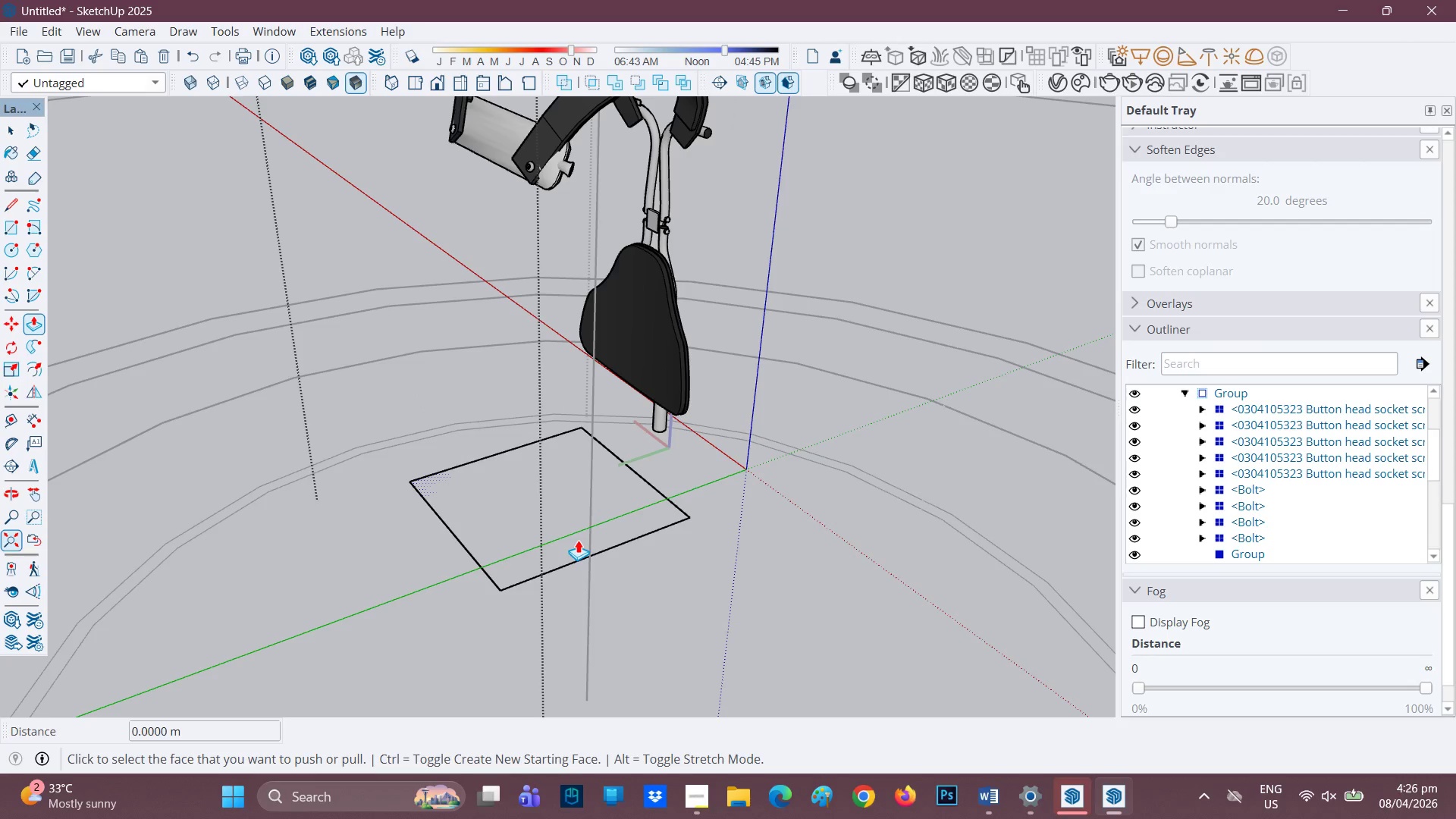 
left_click([560, 529])
 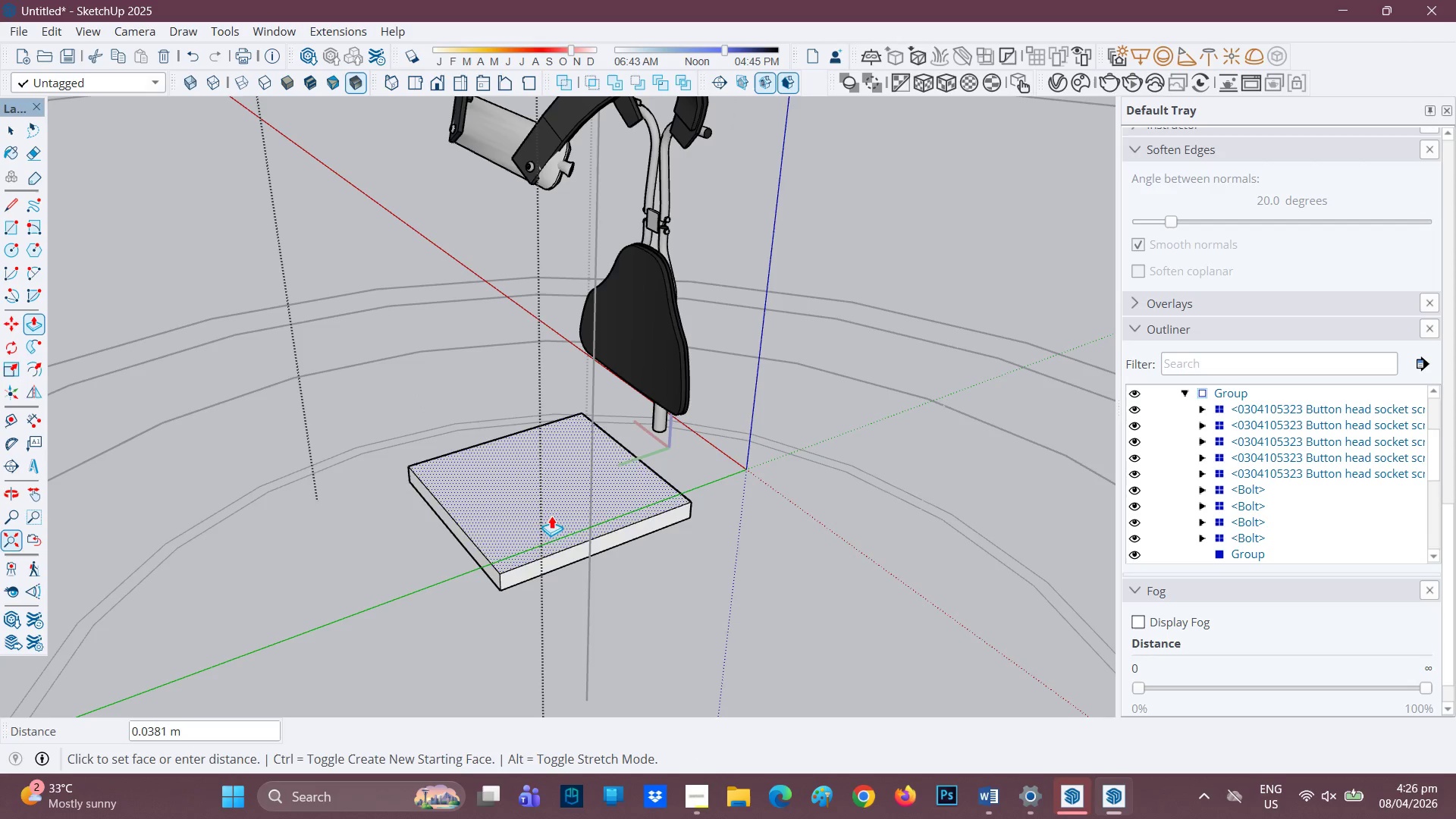 
left_click([544, 523])
 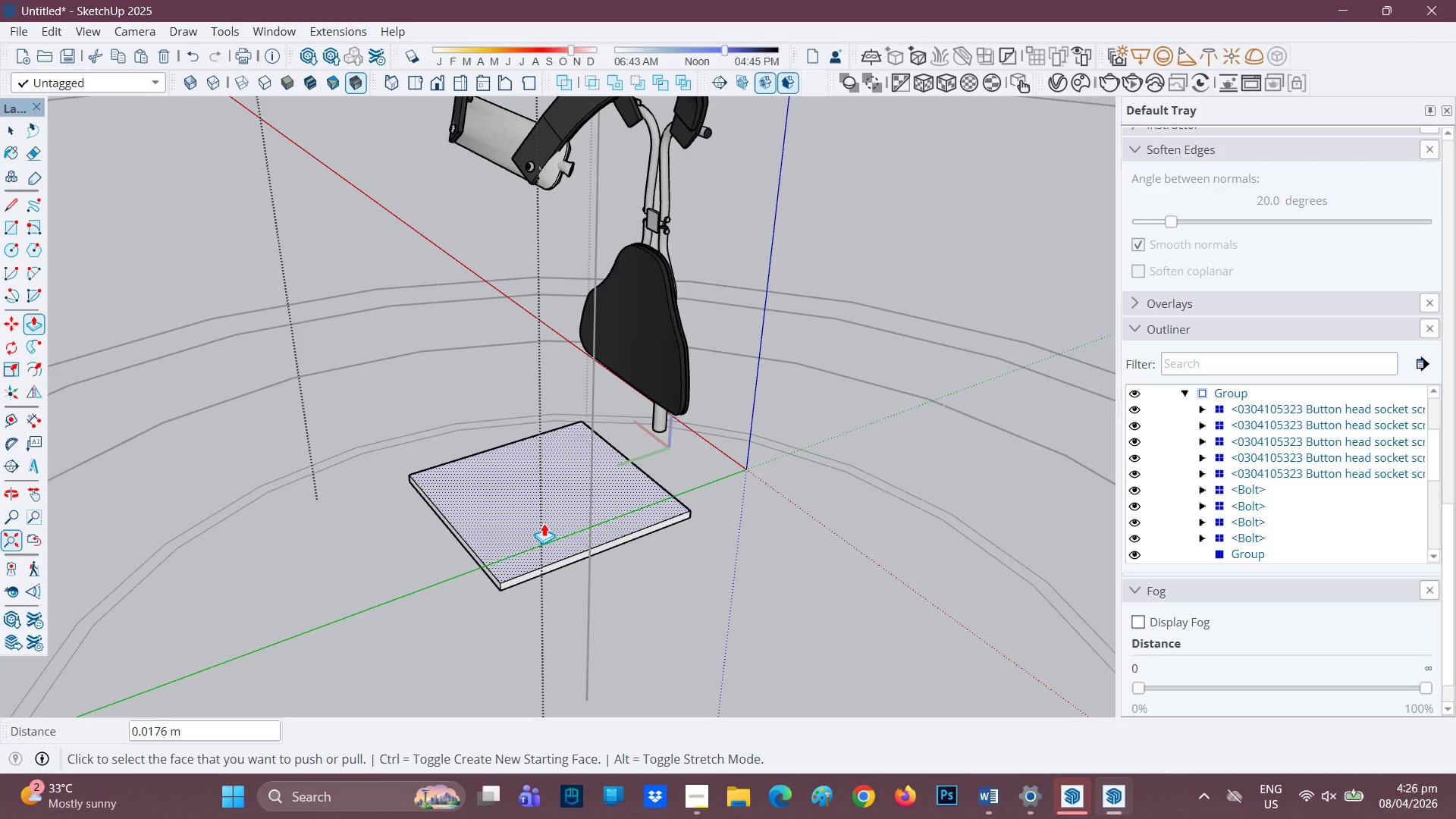 
key(Space)
 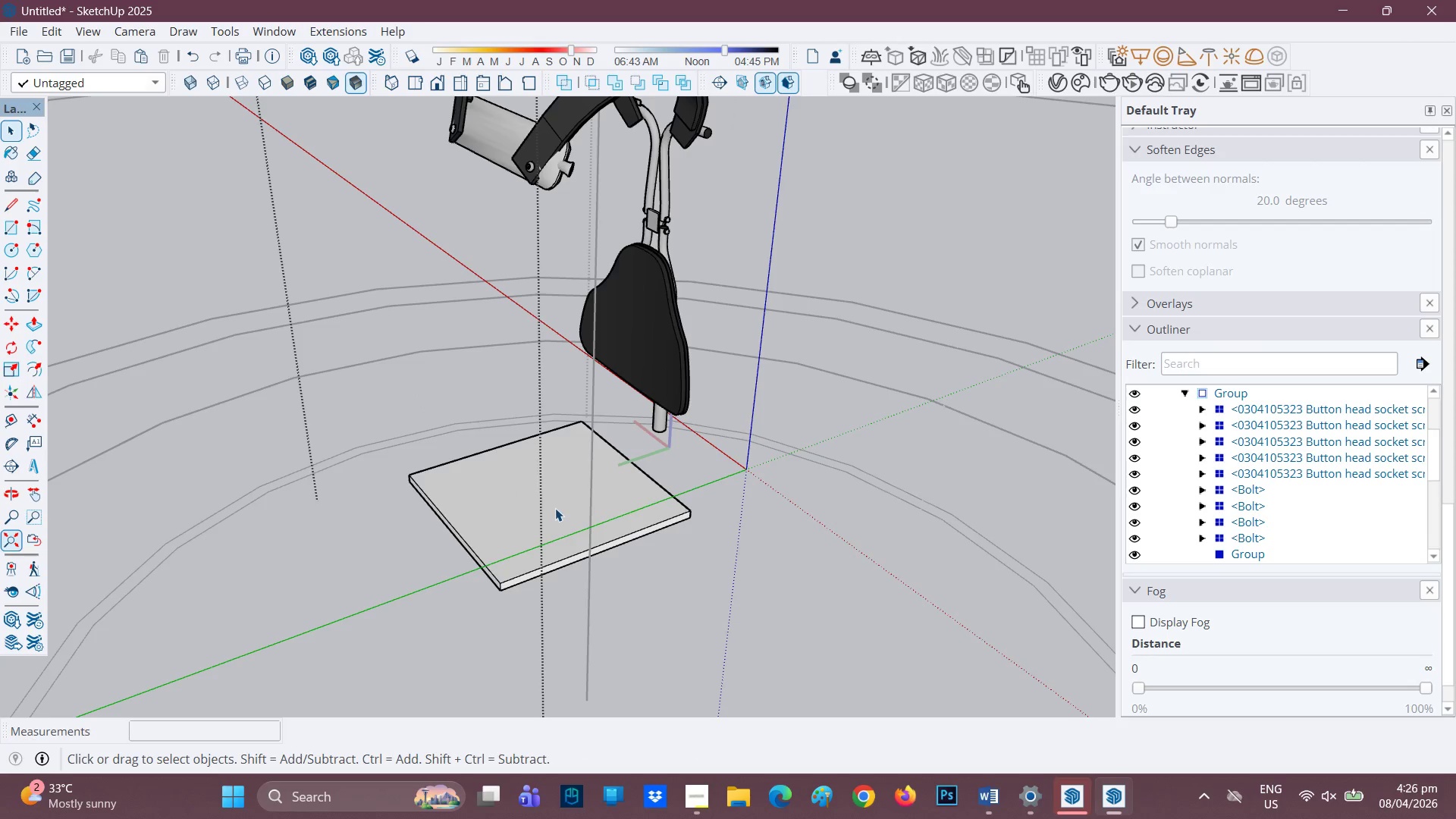 
double_click([555, 508])
 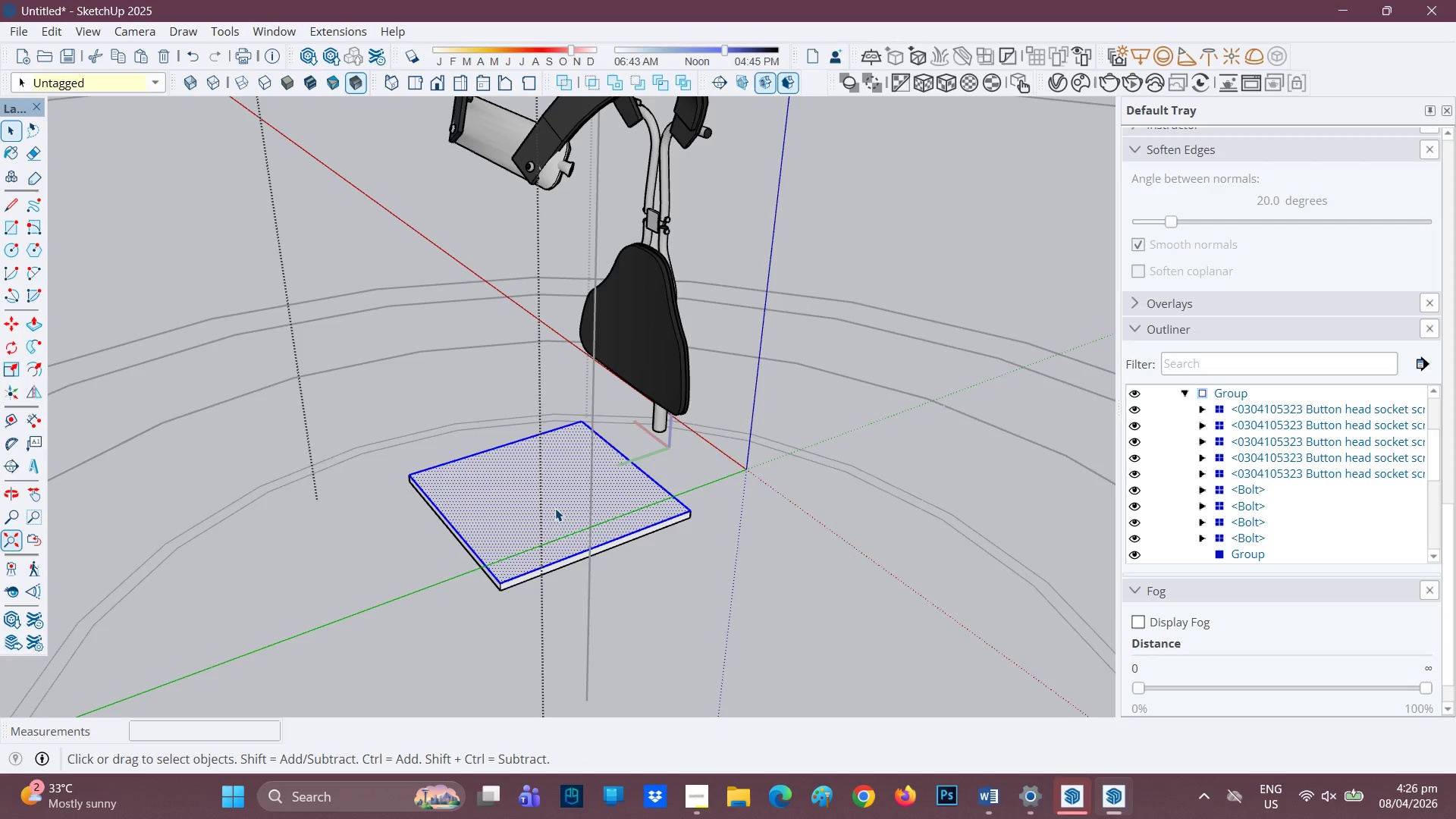 
triple_click([555, 508])
 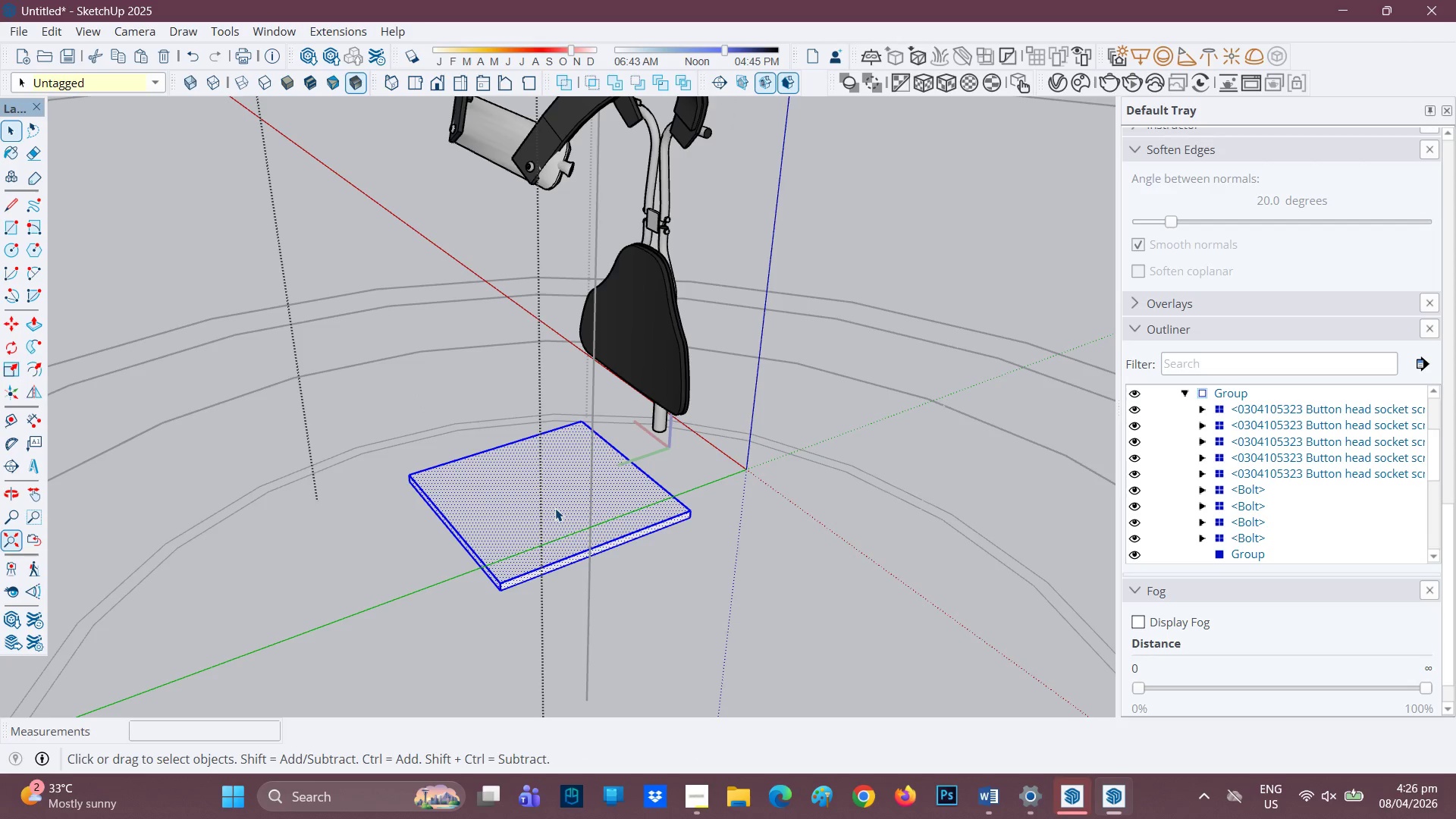 
right_click([555, 508])
 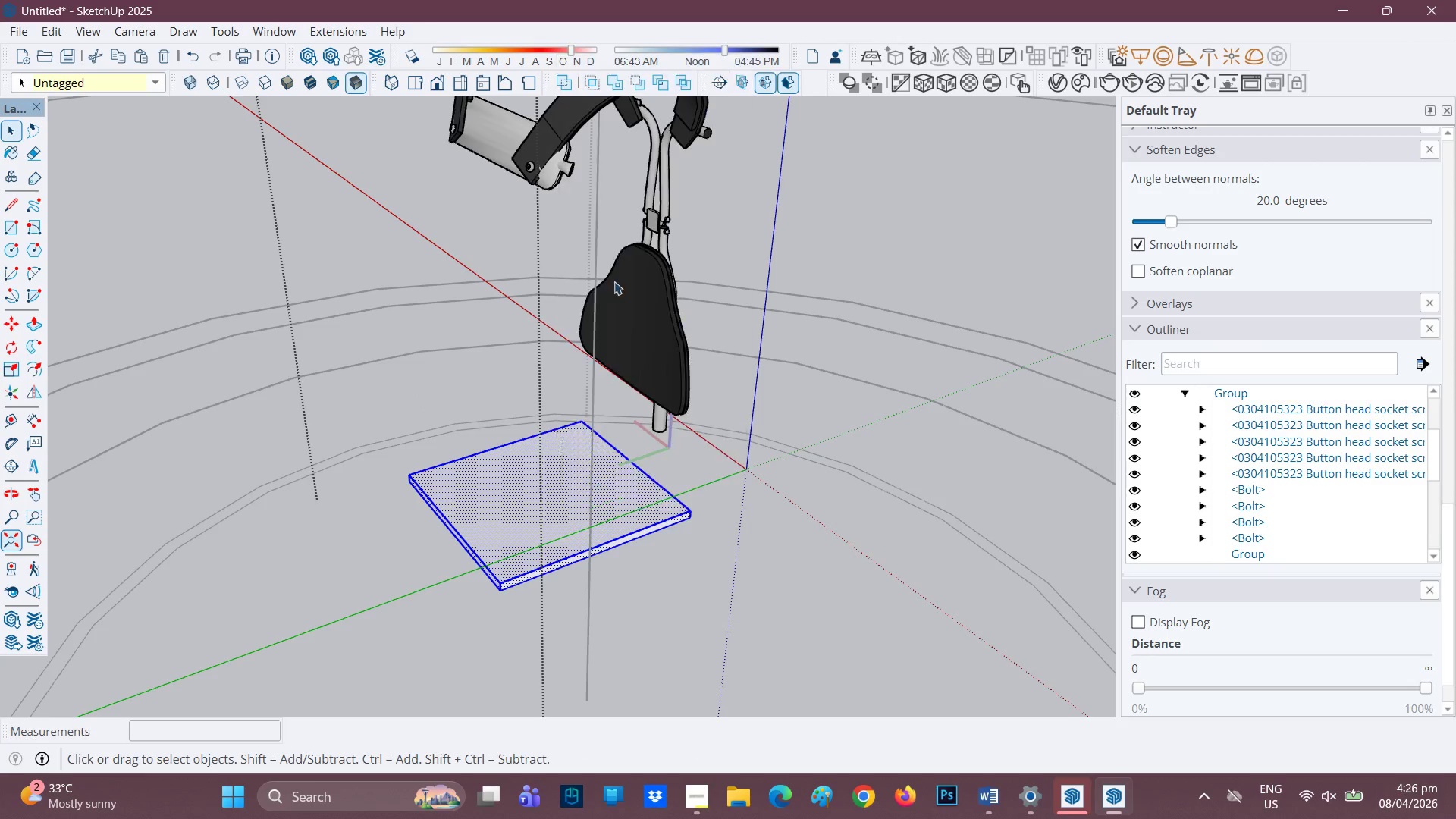 
scroll: coordinate [633, 535], scroll_direction: up, amount: 1.0
 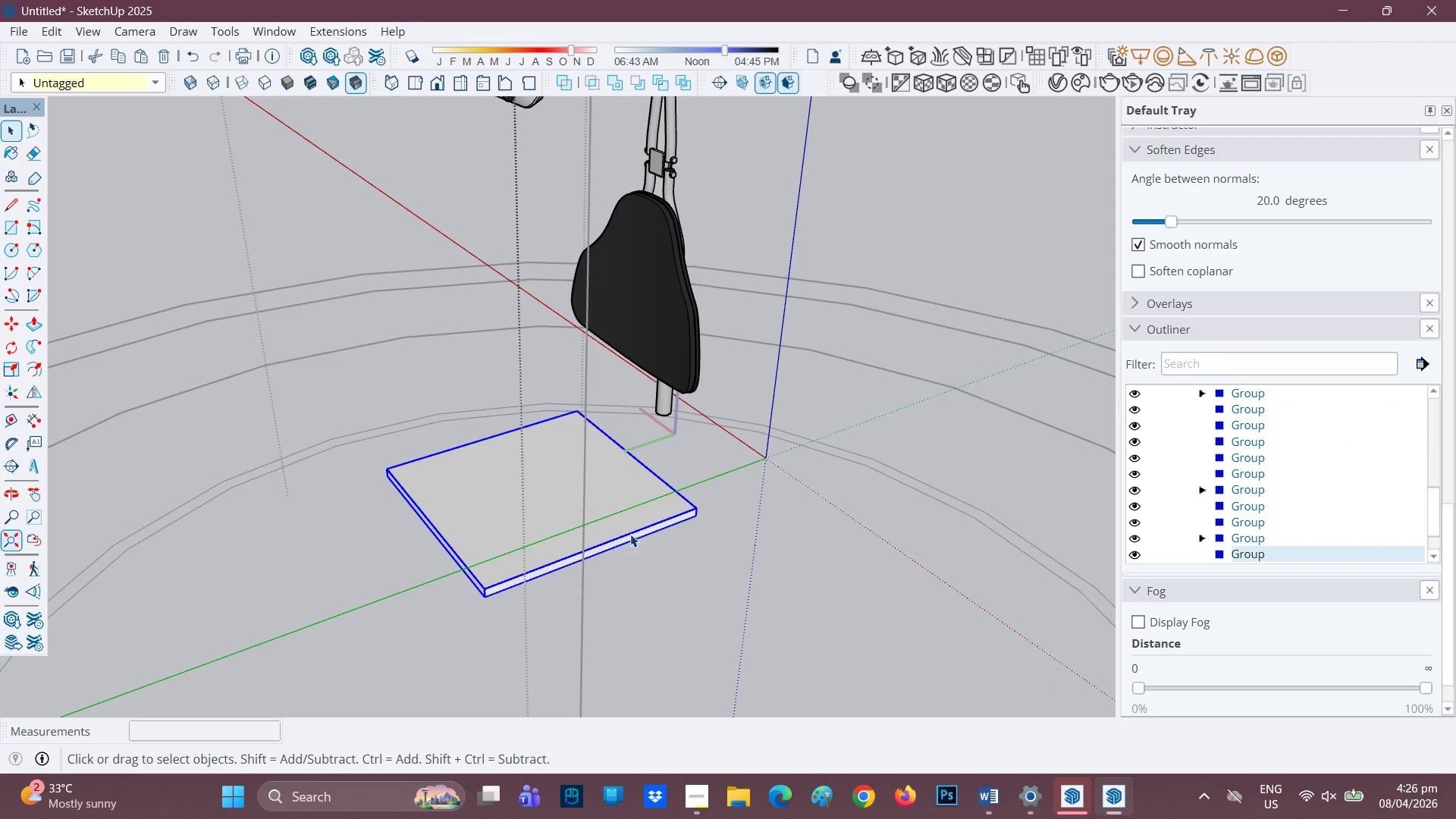 
key(L)
 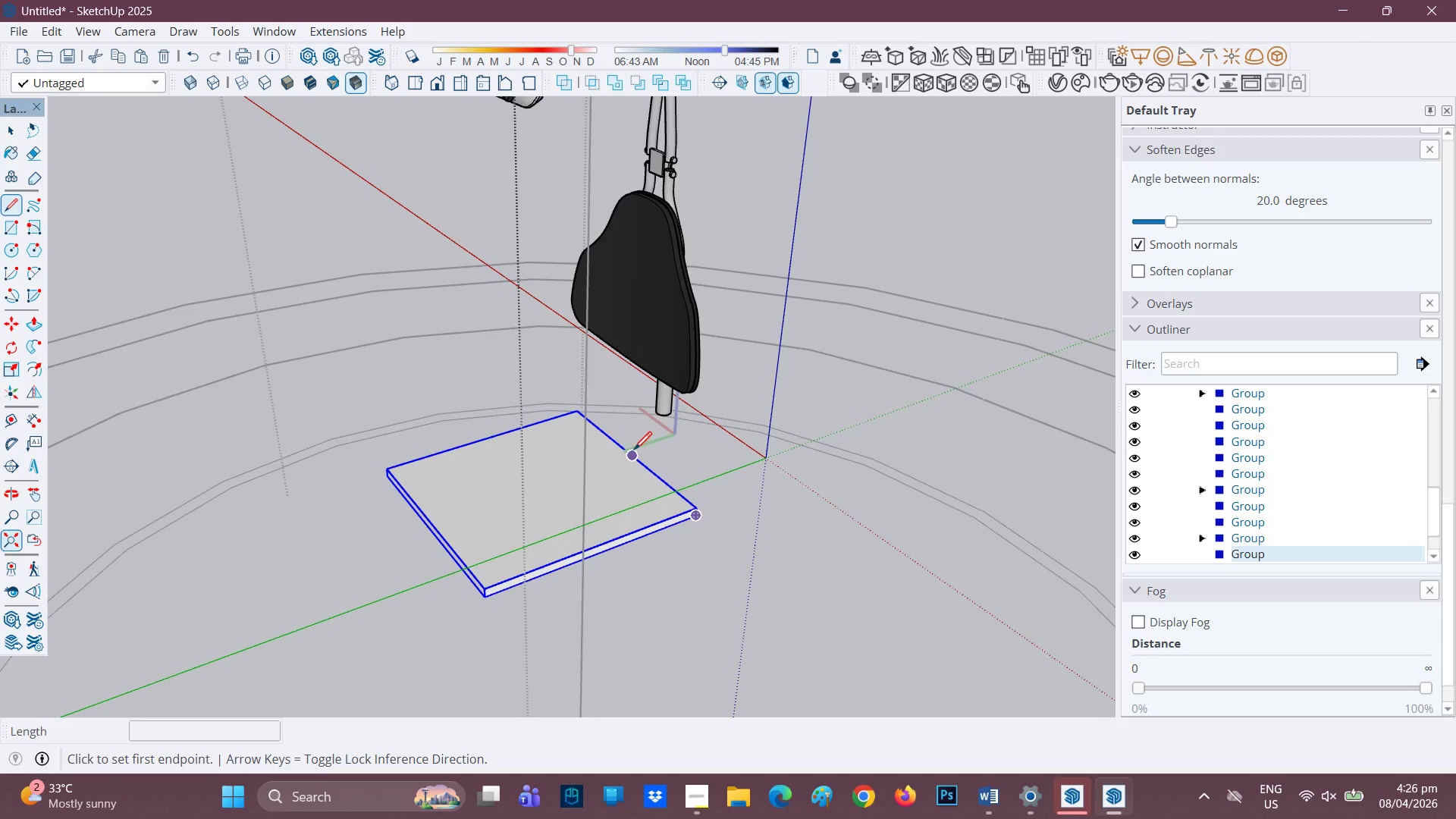 
left_click([631, 453])
 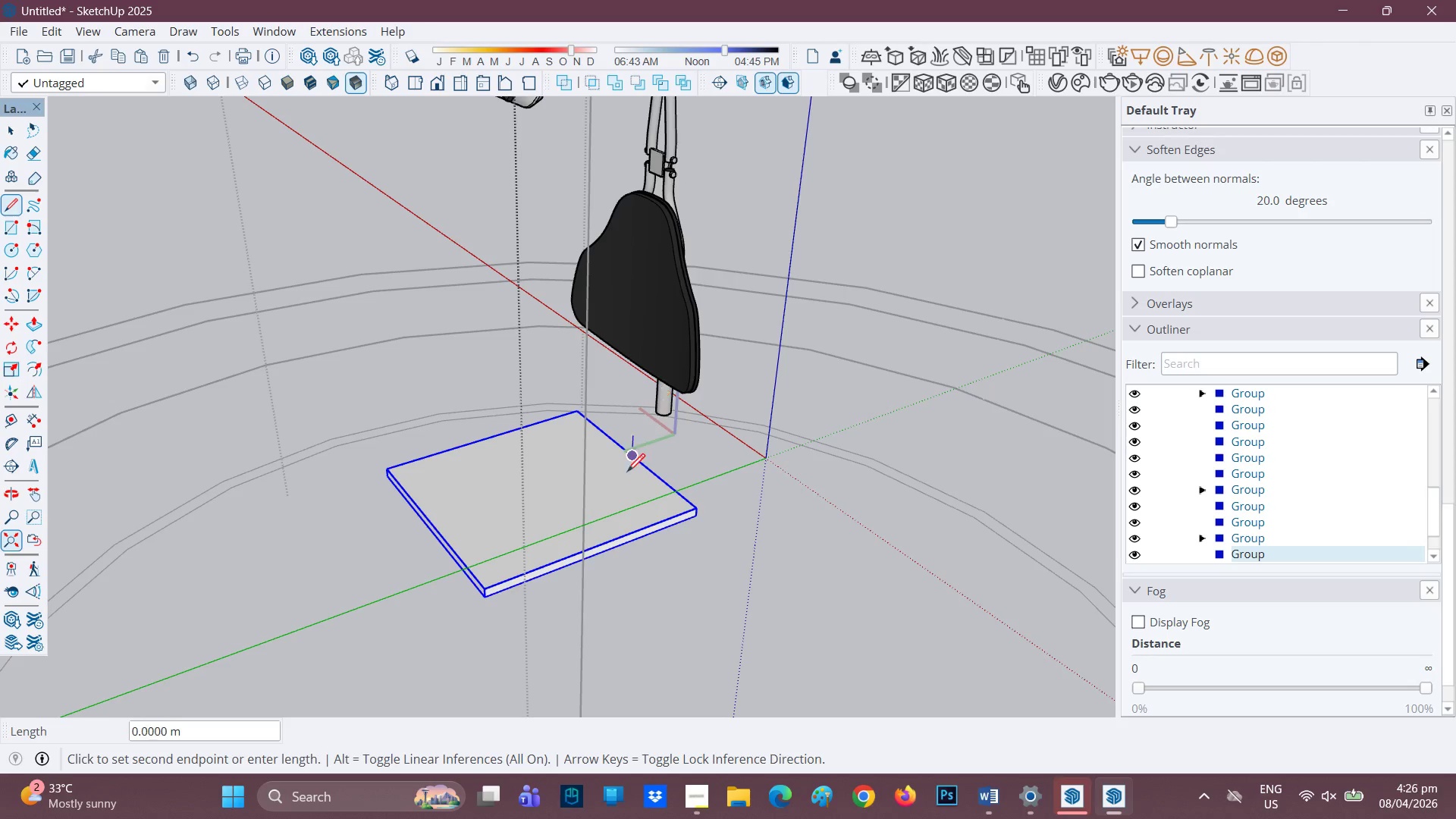 
key(Space)
 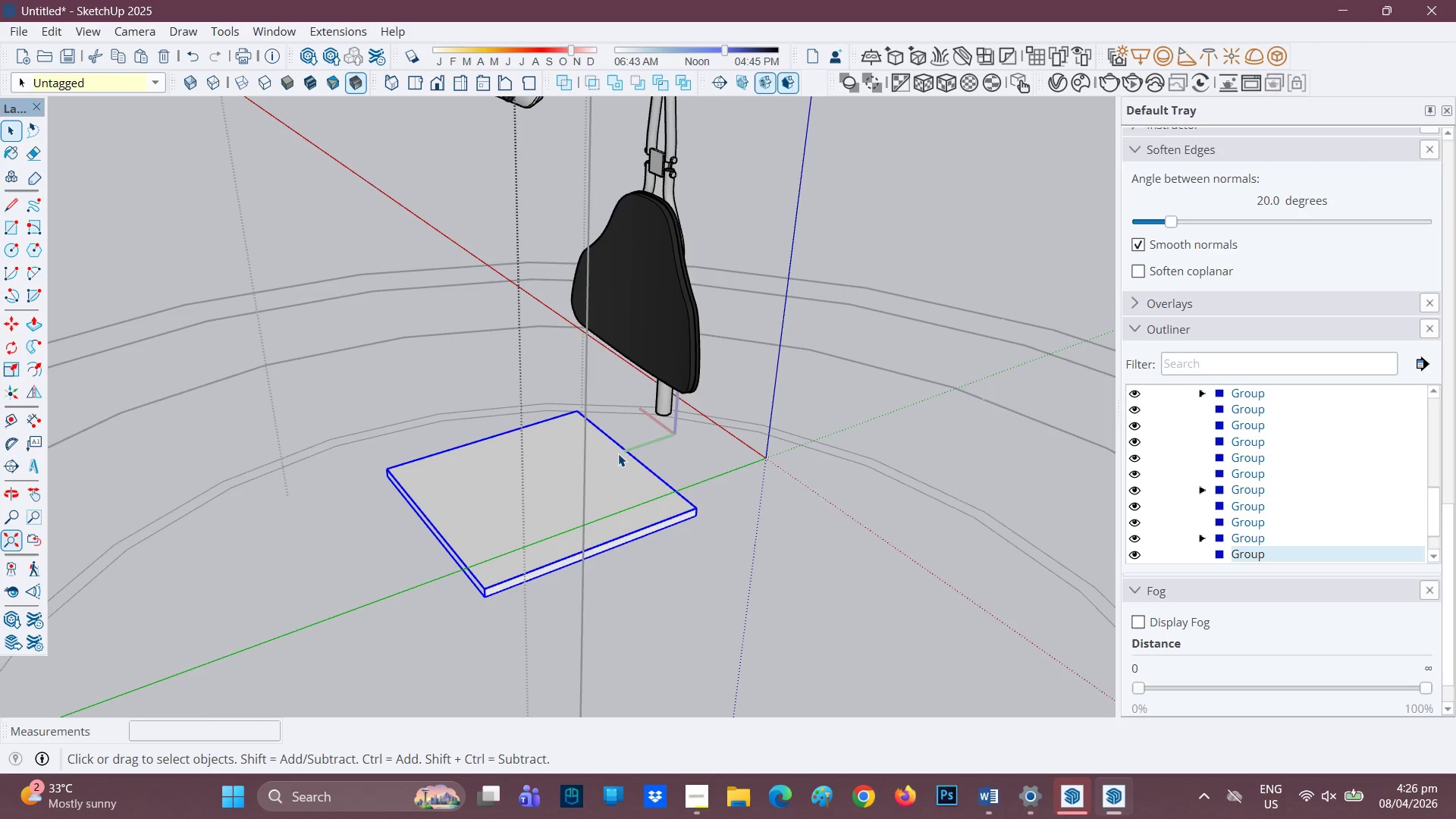 
key(M)
 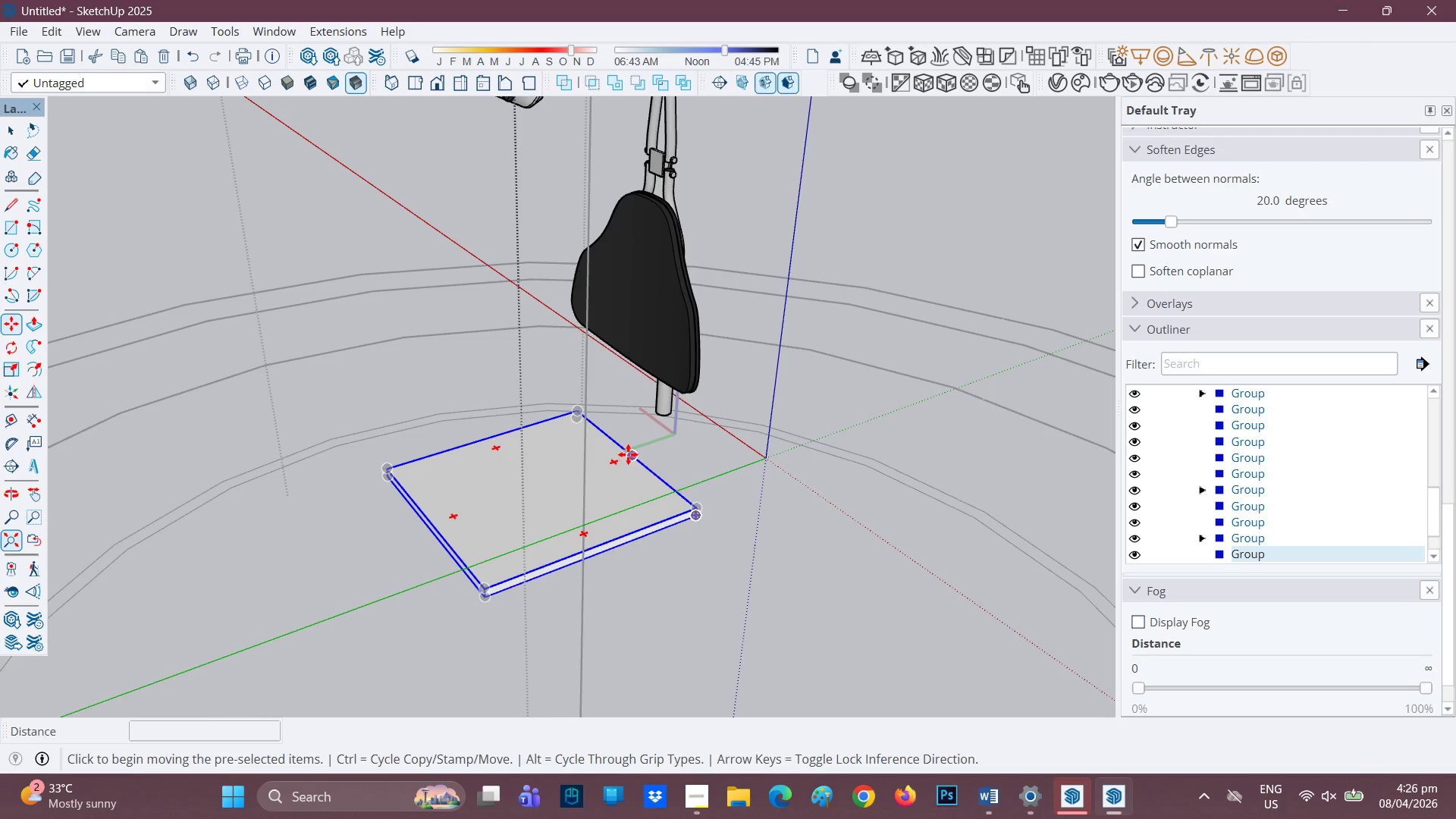 
left_click([628, 453])
 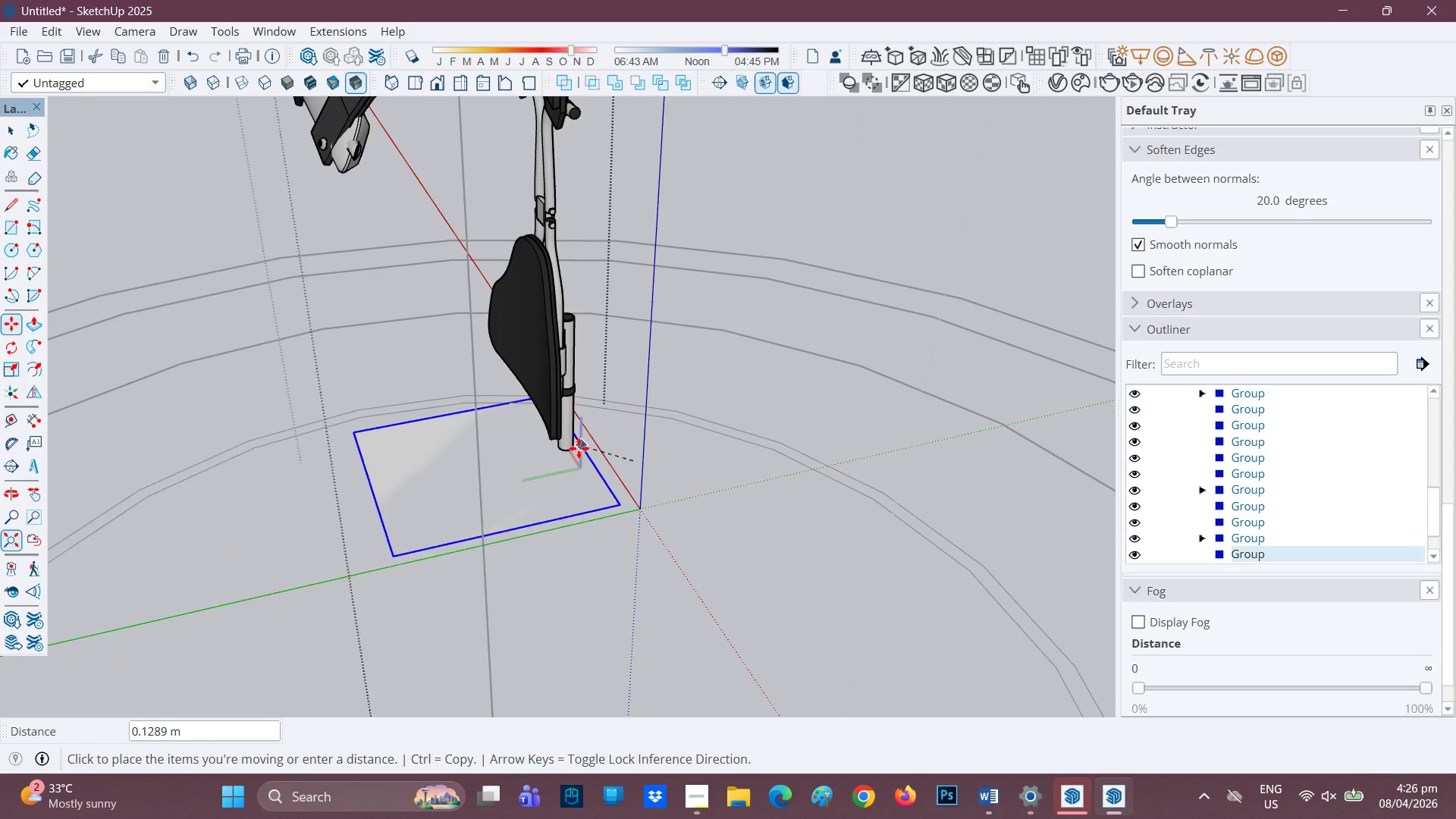 
left_click([557, 450])
 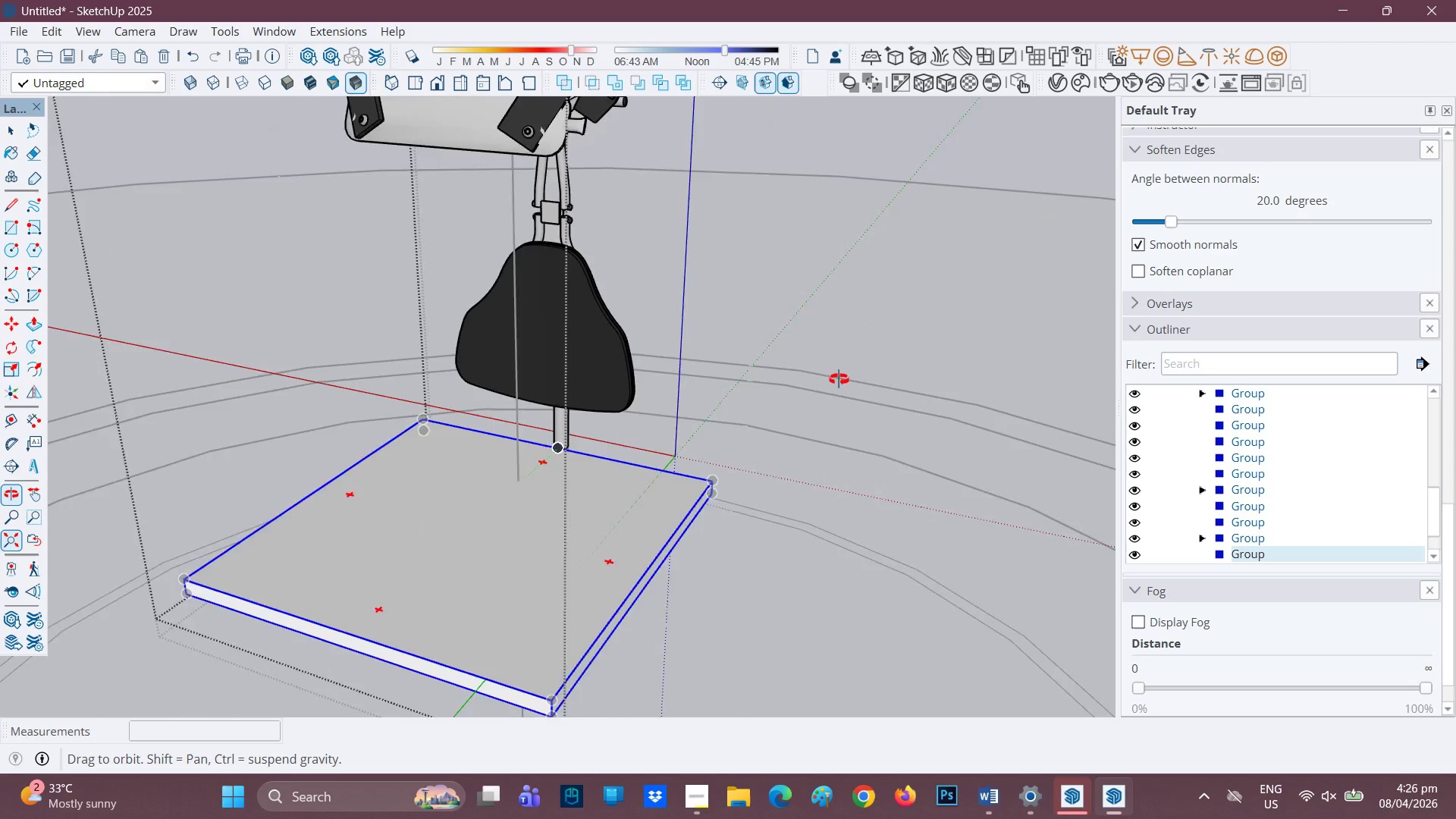 
scroll: coordinate [866, 432], scroll_direction: down, amount: 2.0
 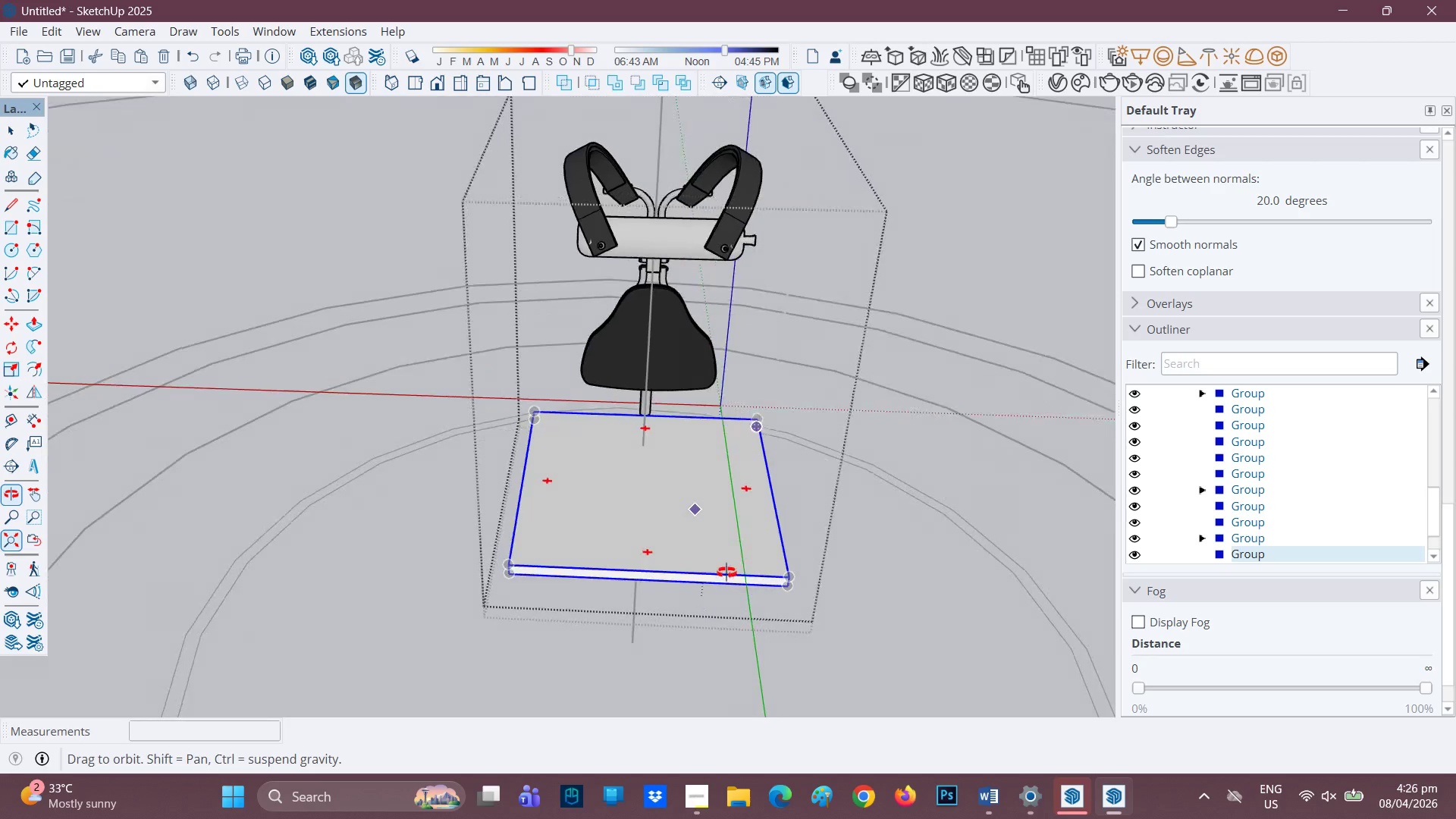 
scroll: coordinate [730, 574], scroll_direction: up, amount: 1.0
 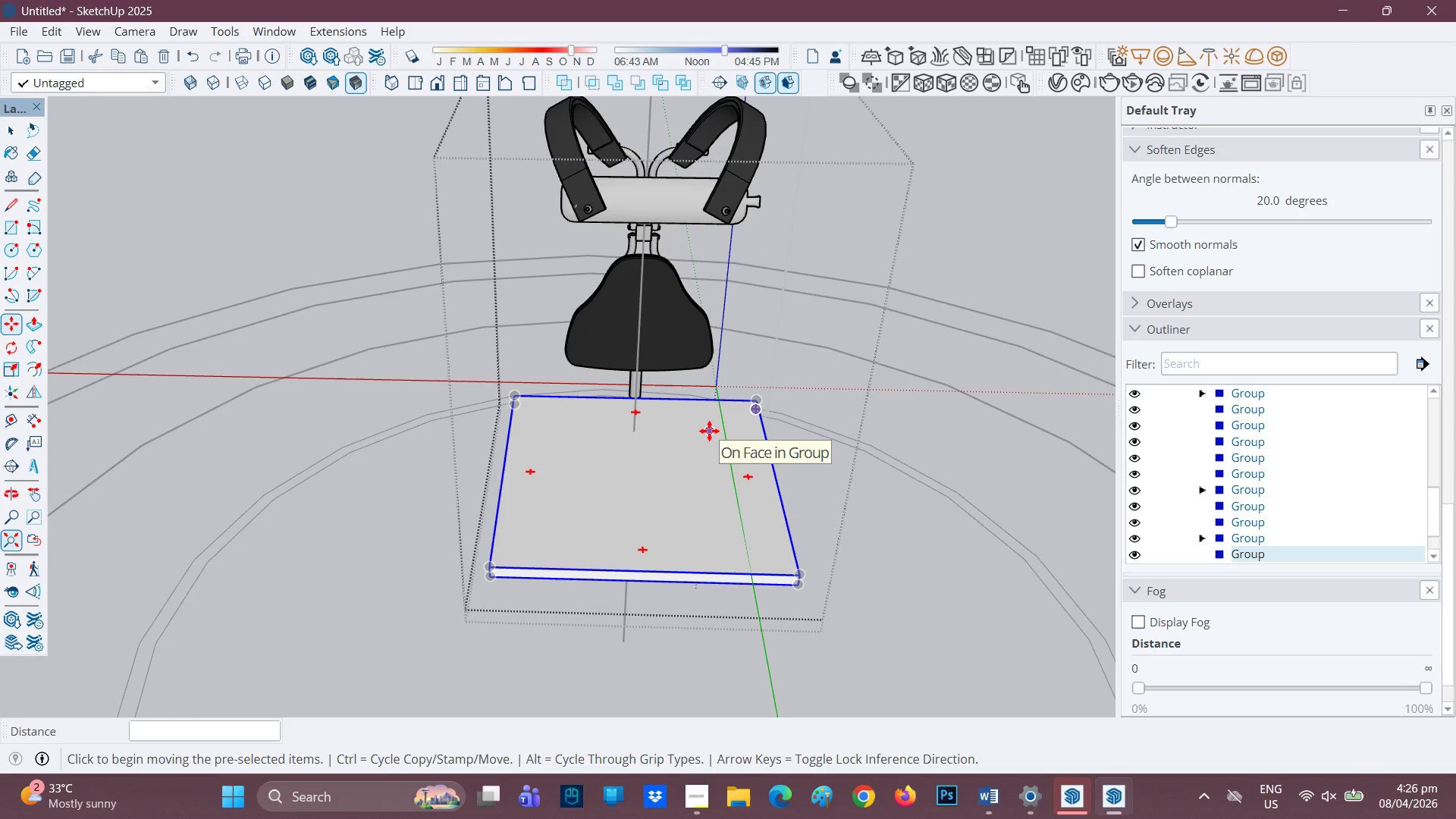 
wait(9.5)
 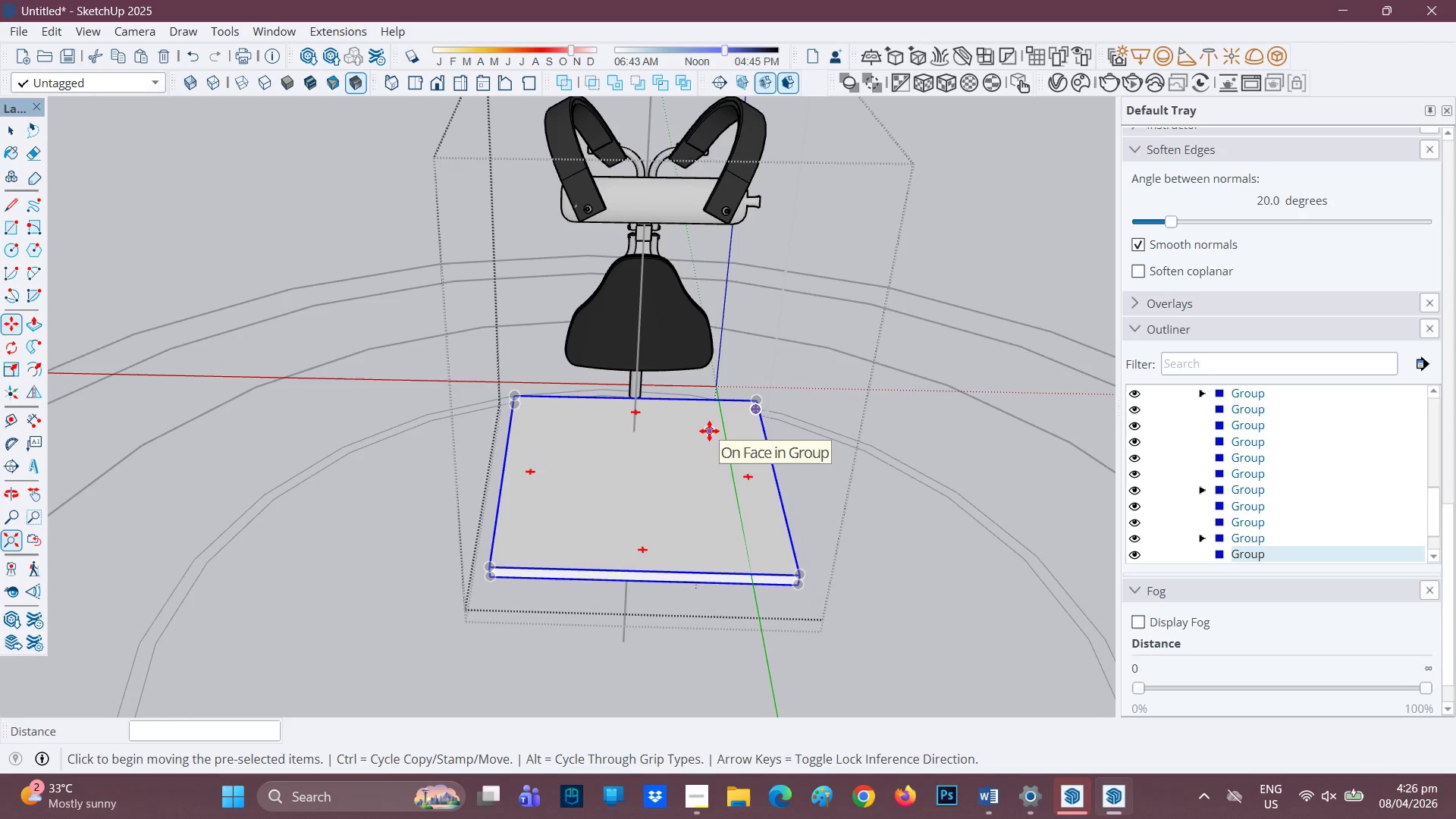 
scroll: coordinate [709, 431], scroll_direction: up, amount: 2.0
 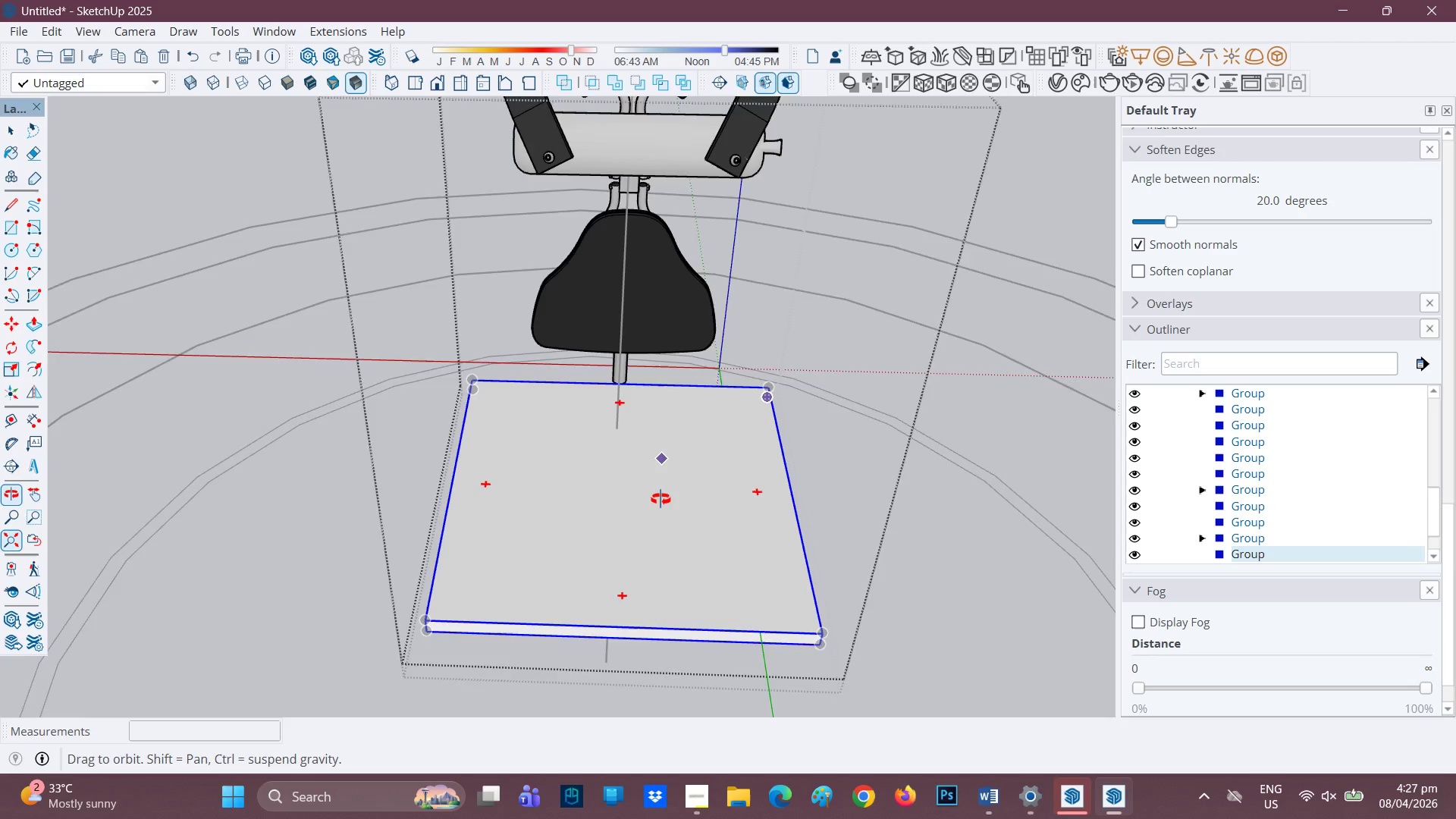 
scroll: coordinate [661, 511], scroll_direction: none, amount: 0.0
 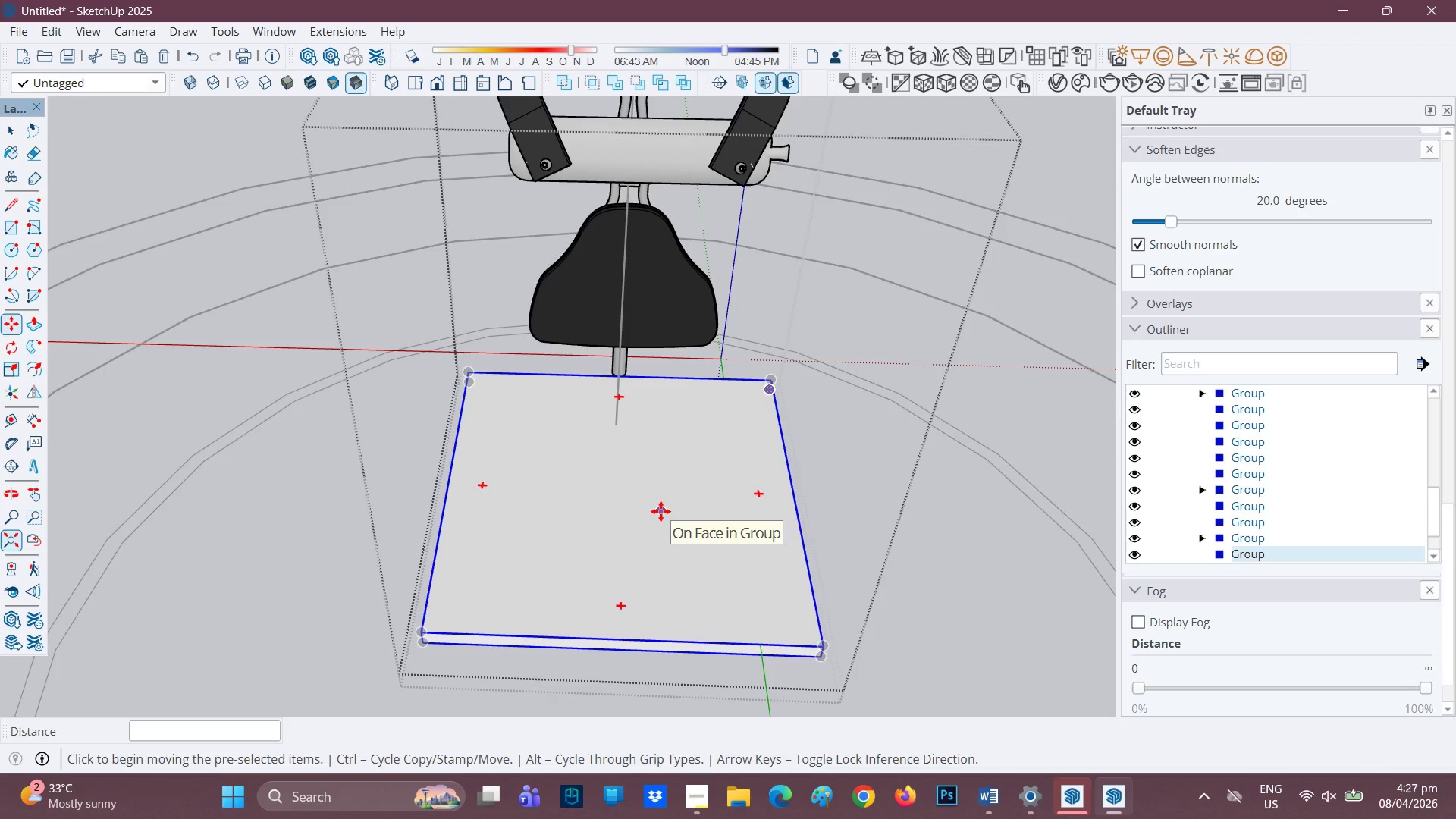 
key(G)
 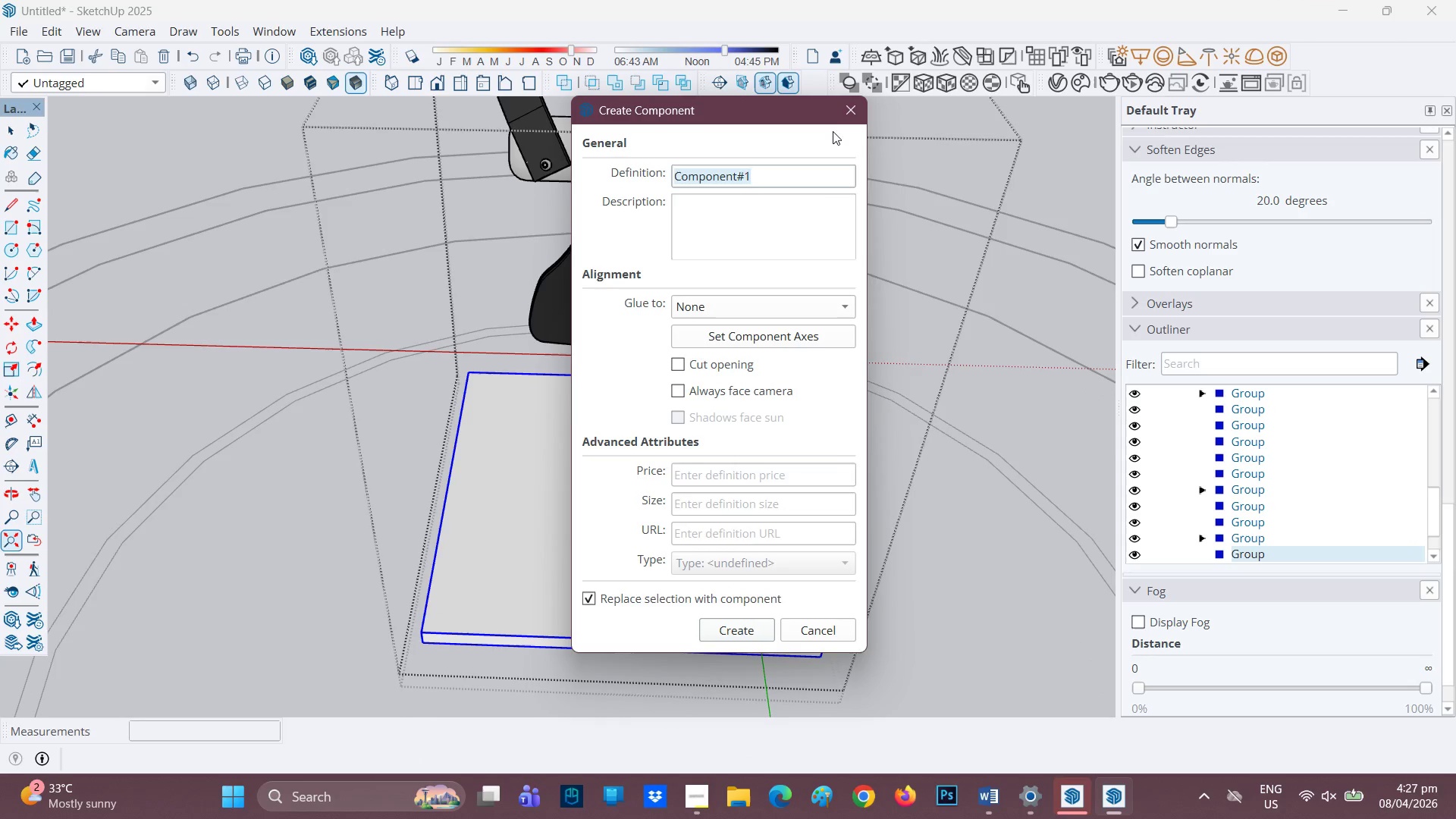 
left_click([845, 114])
 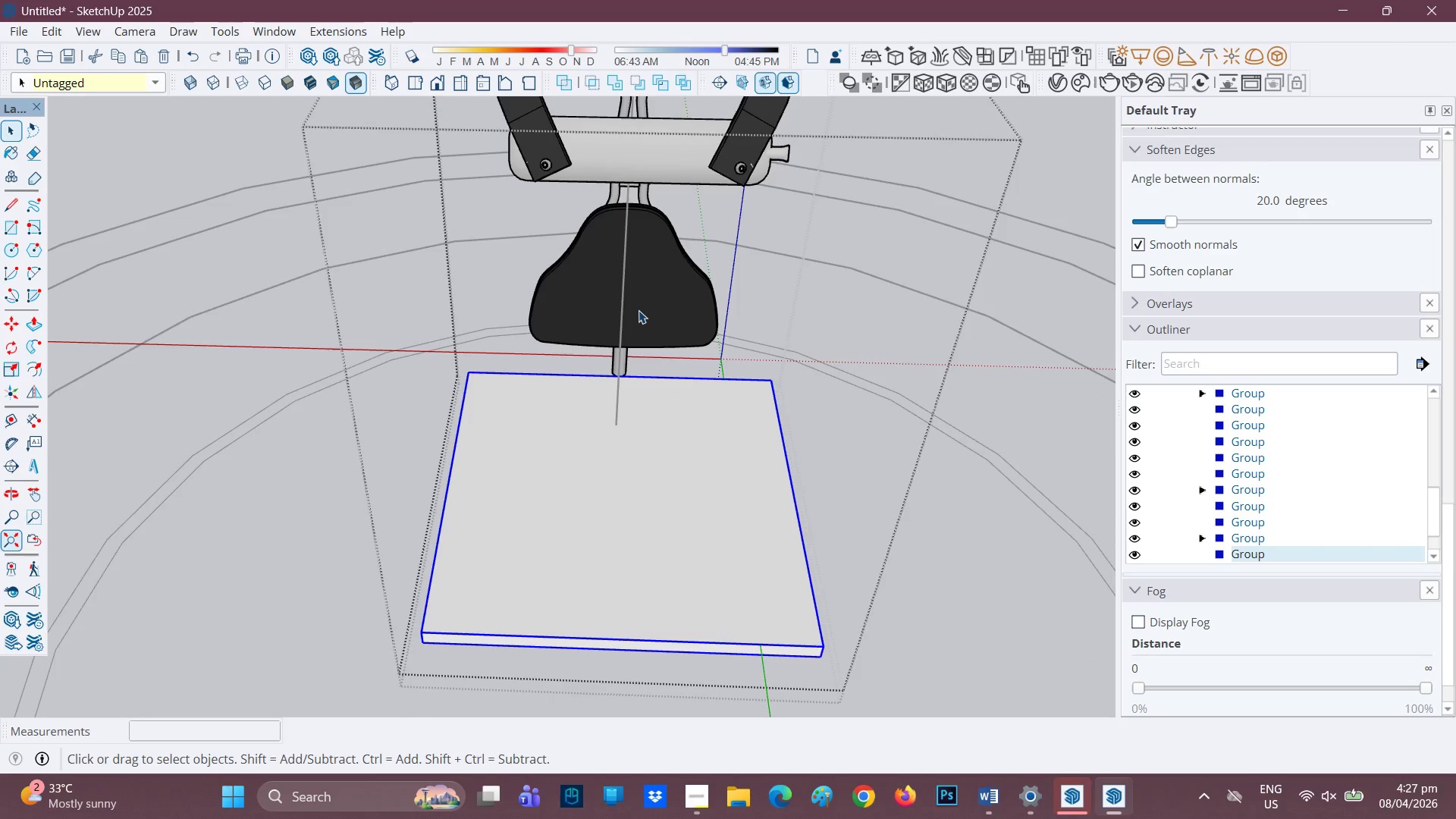 
key(C)
 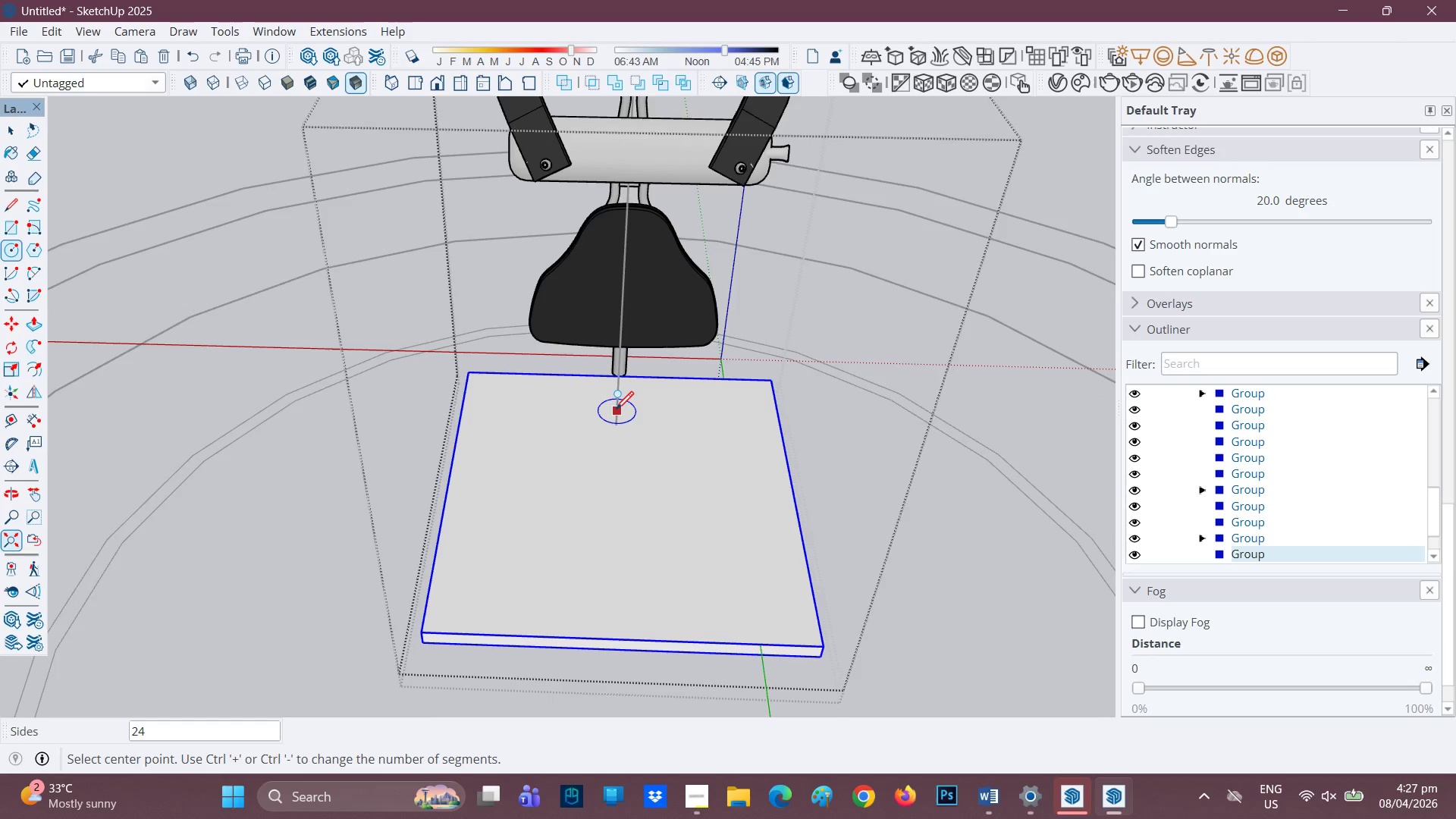 
left_click([617, 422])
 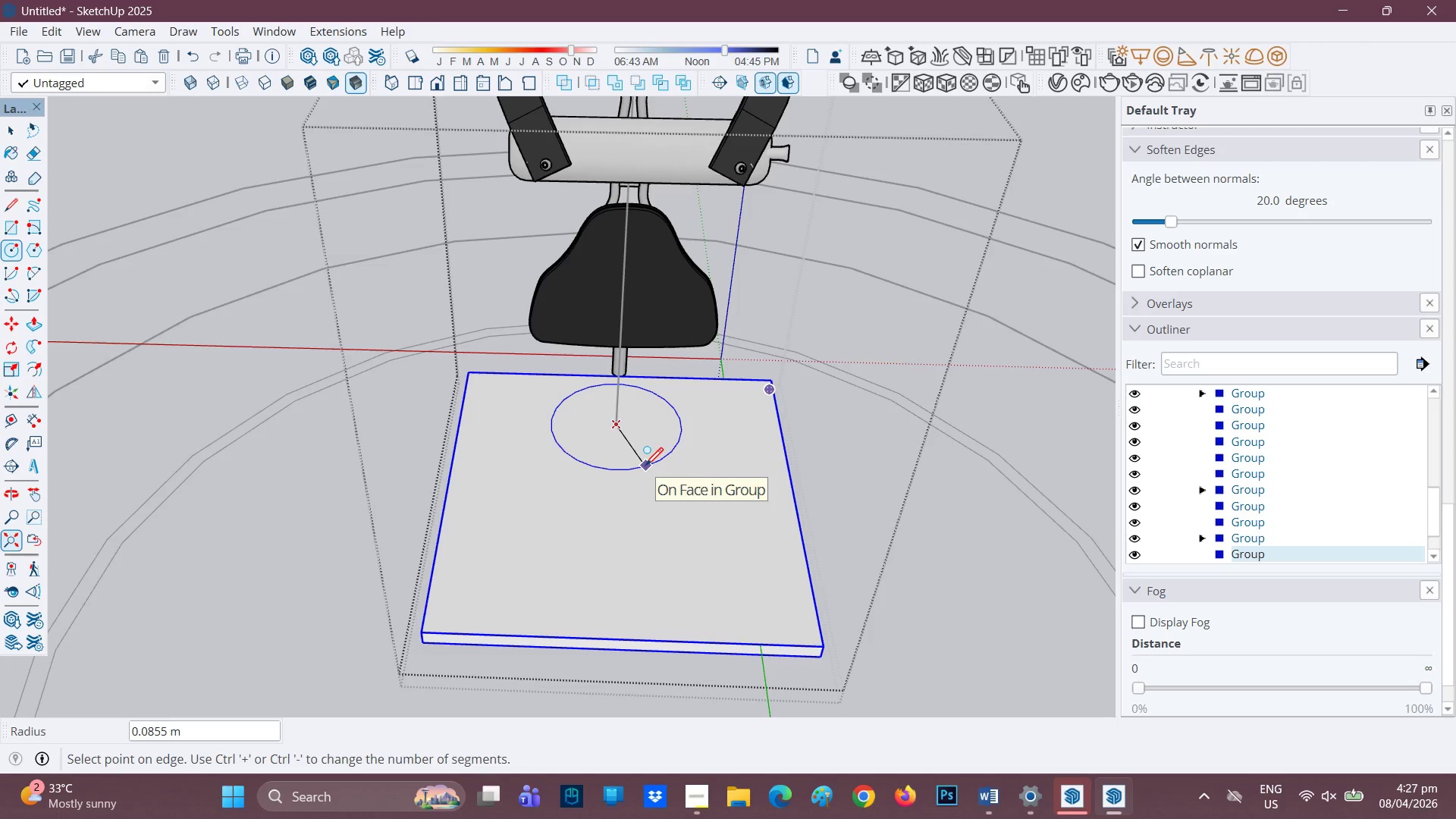 
wait(5.7)
 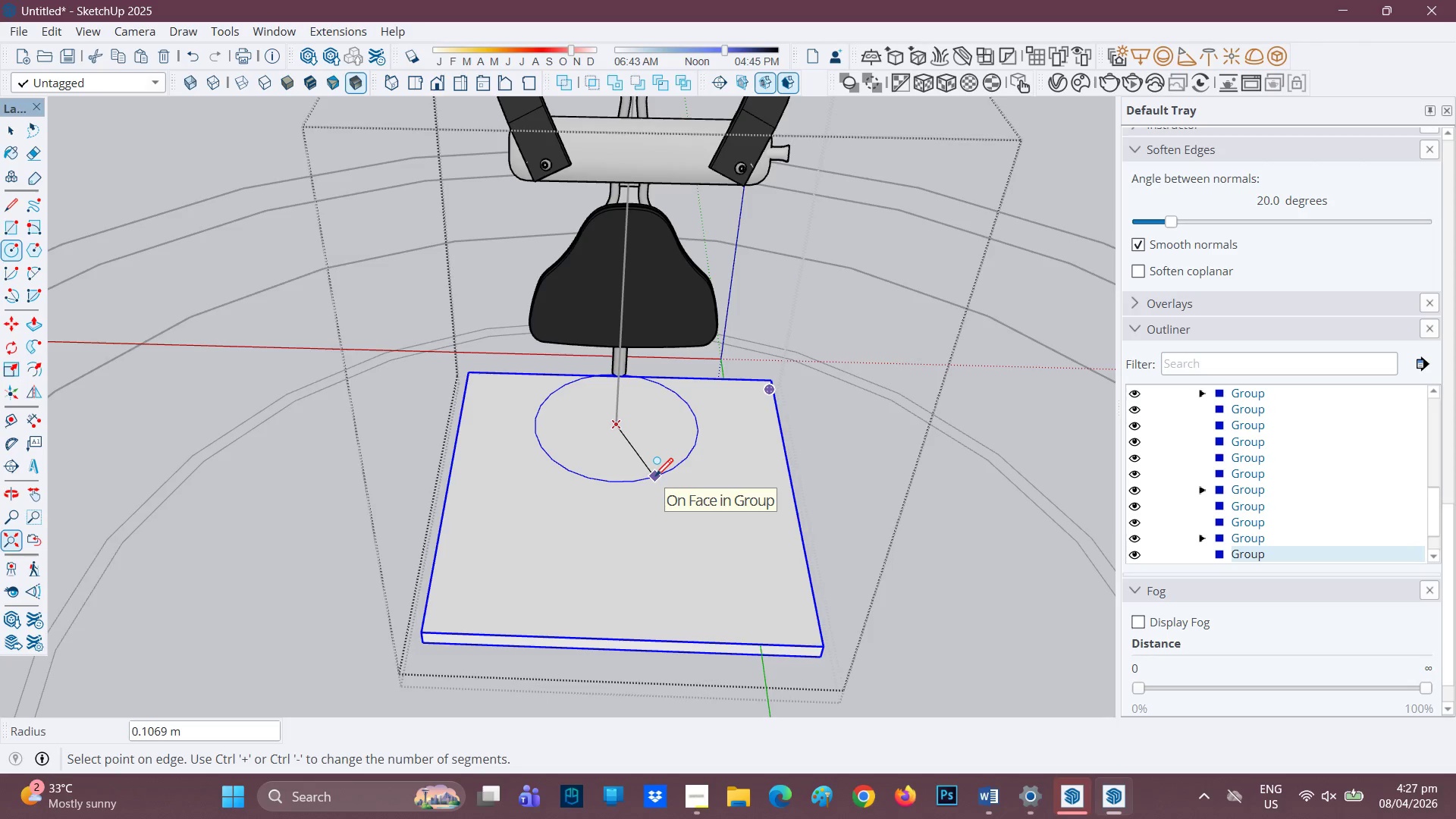 
key(Space)
 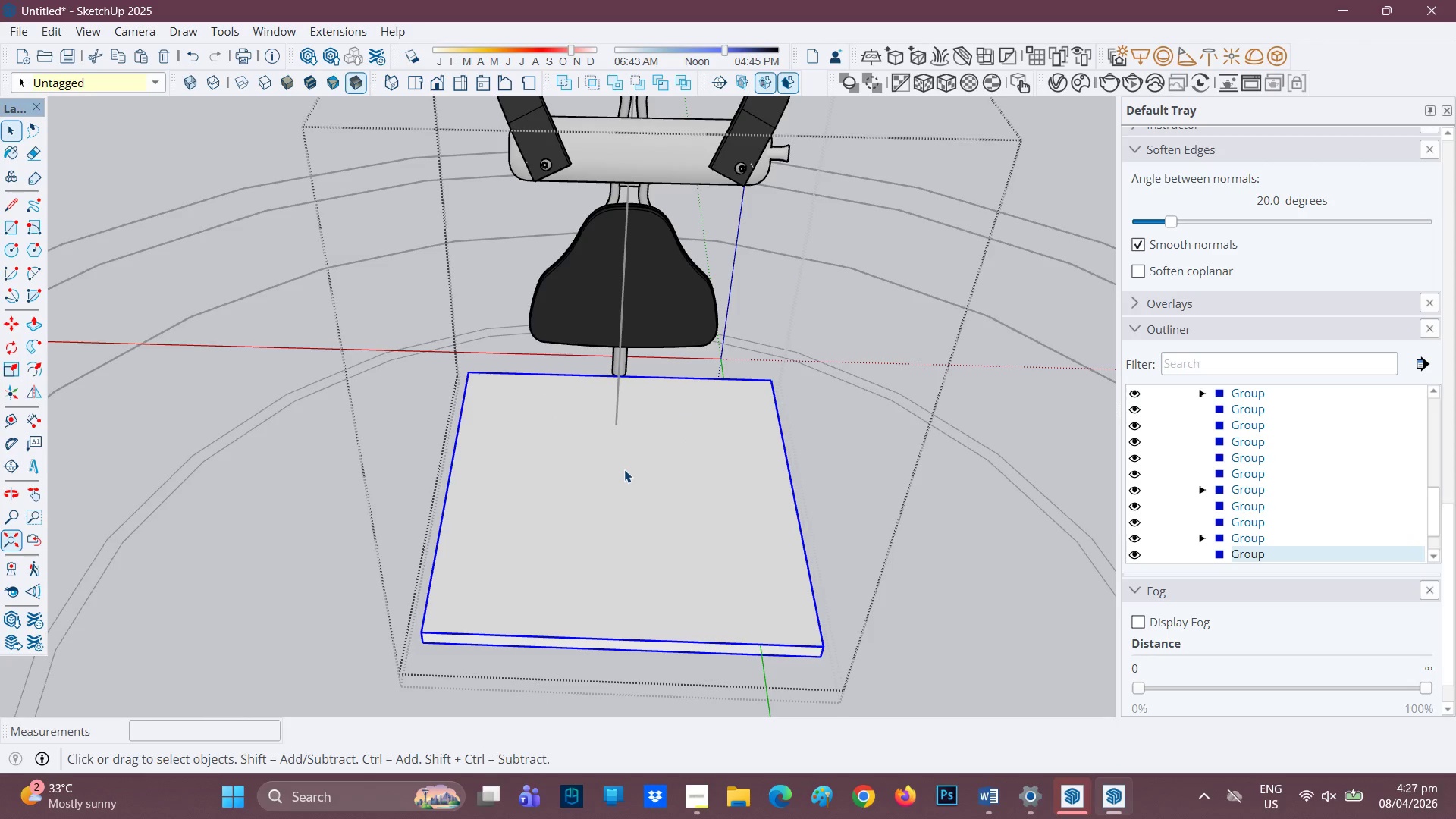 
key(C)
 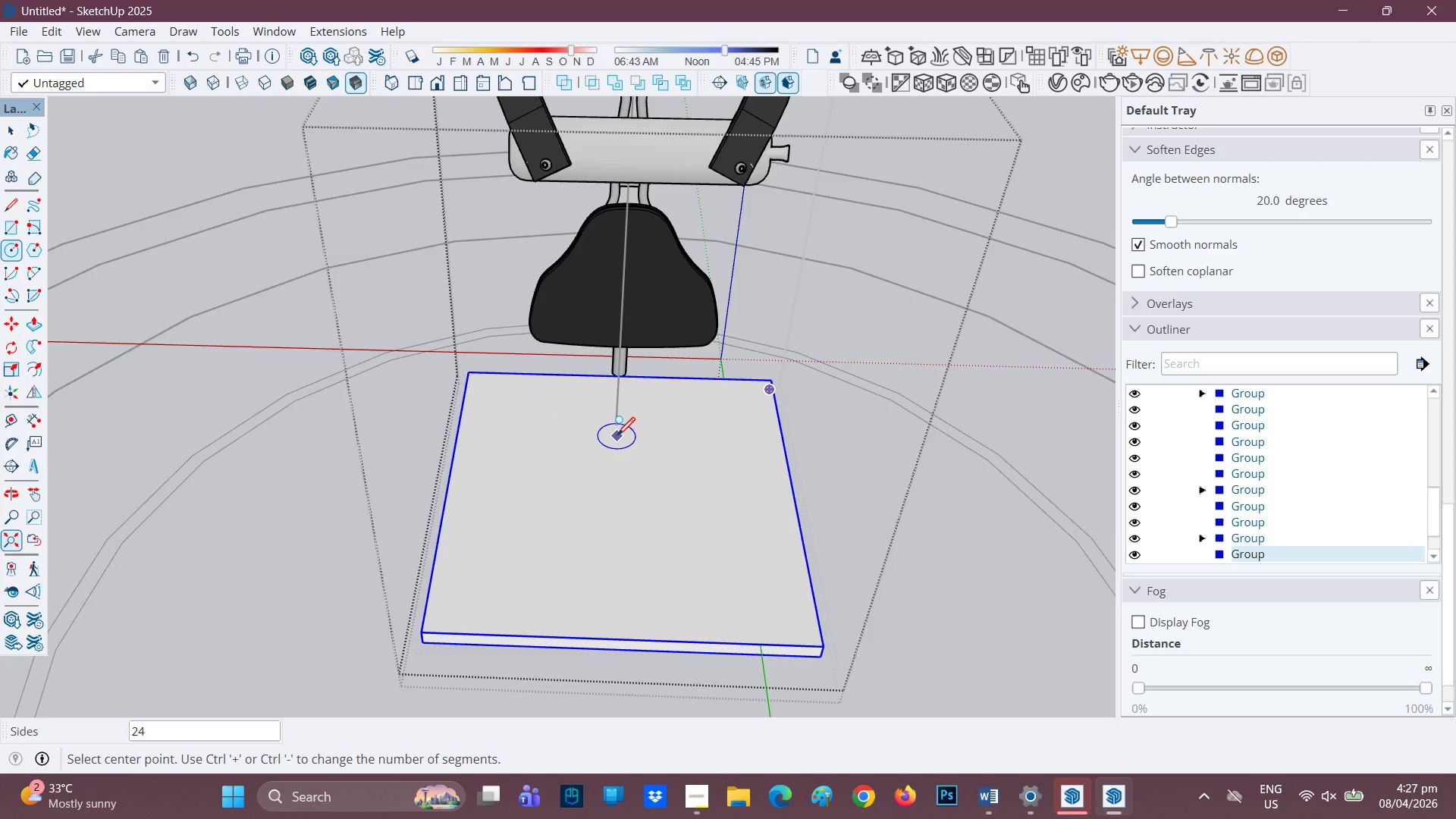 
left_click([617, 437])
 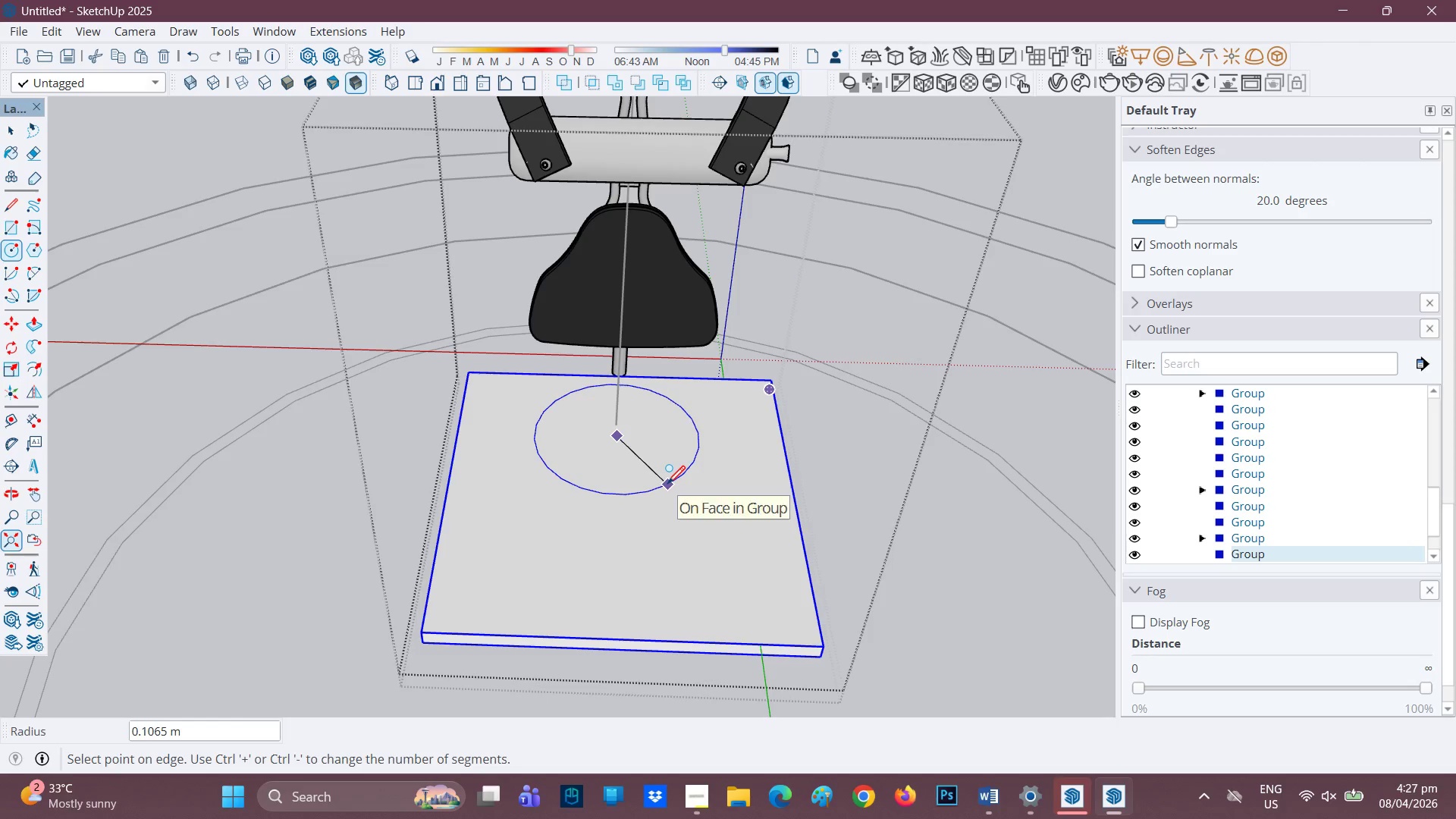 
wait(5.67)
 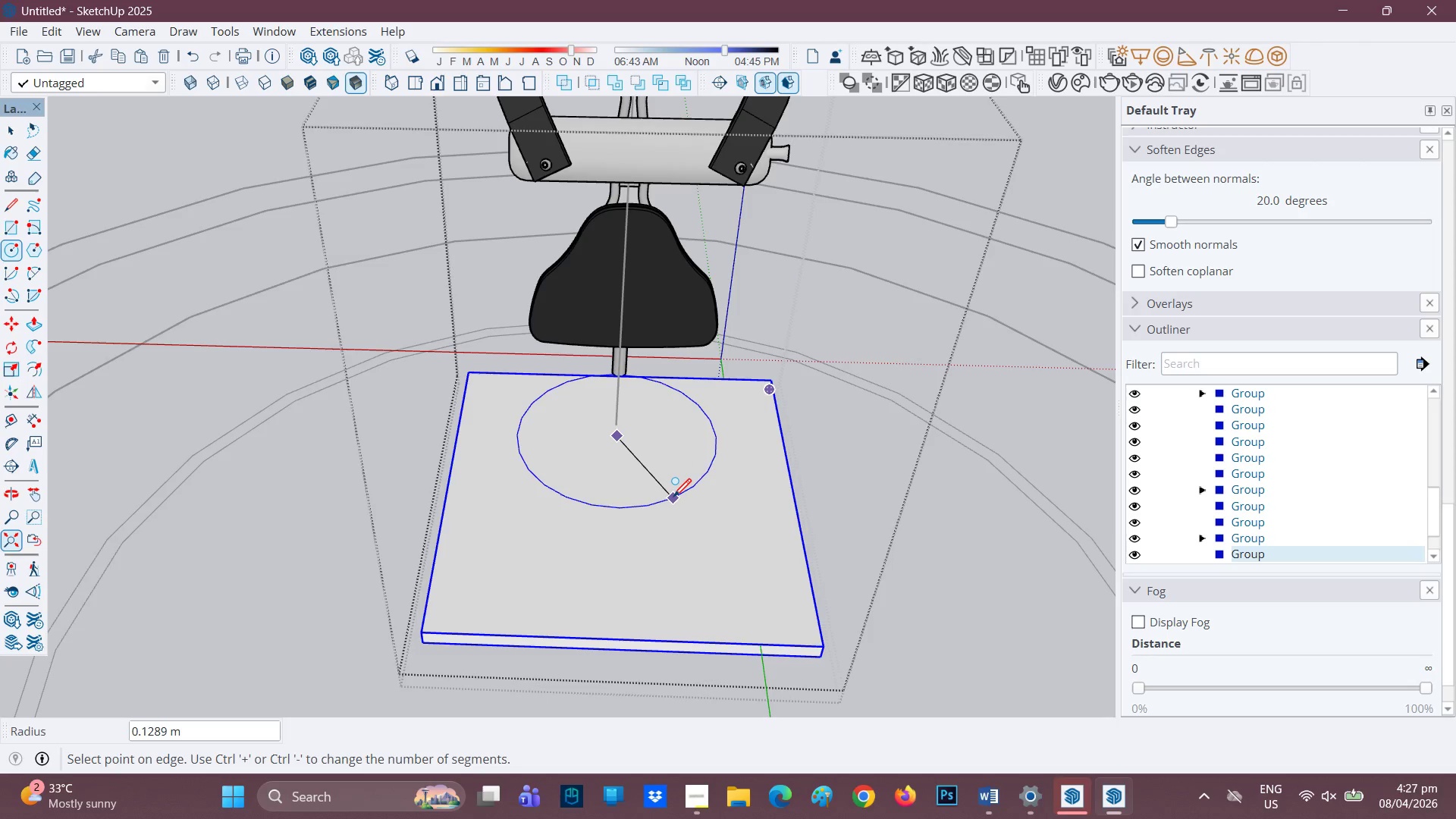 
left_click([667, 485])
 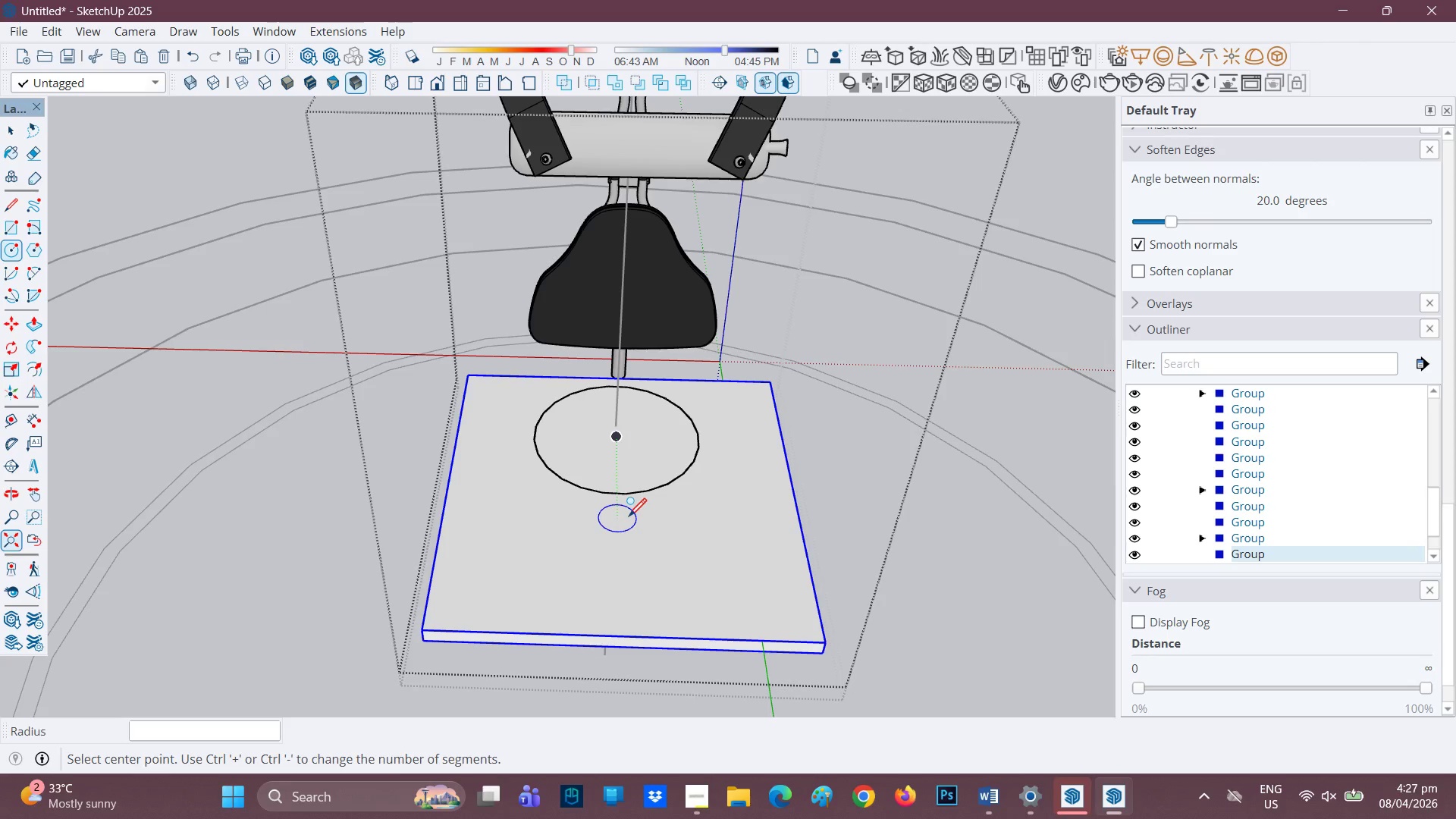 
wait(30.05)
 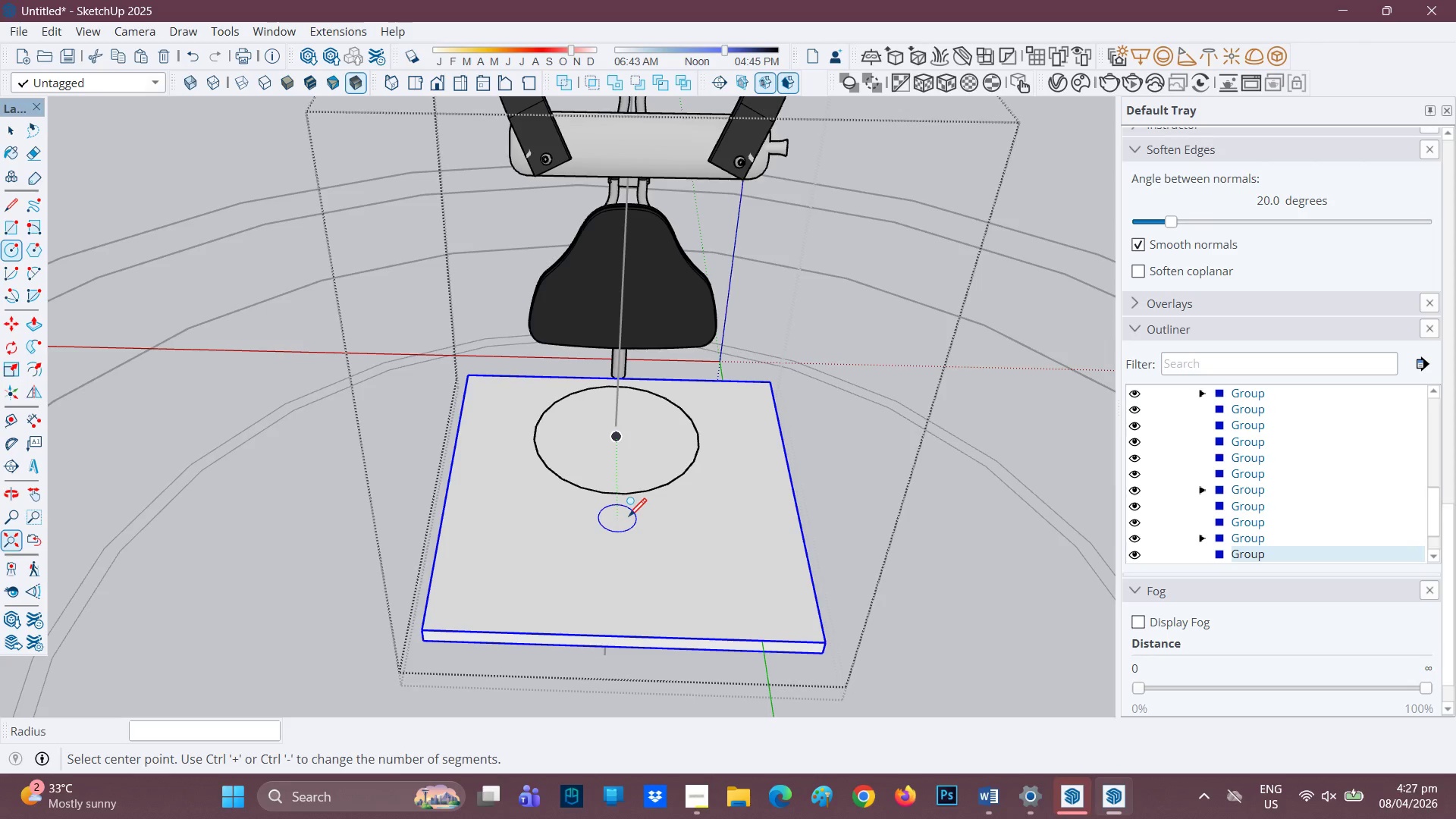 
scroll: coordinate [632, 488], scroll_direction: up, amount: 1.0
 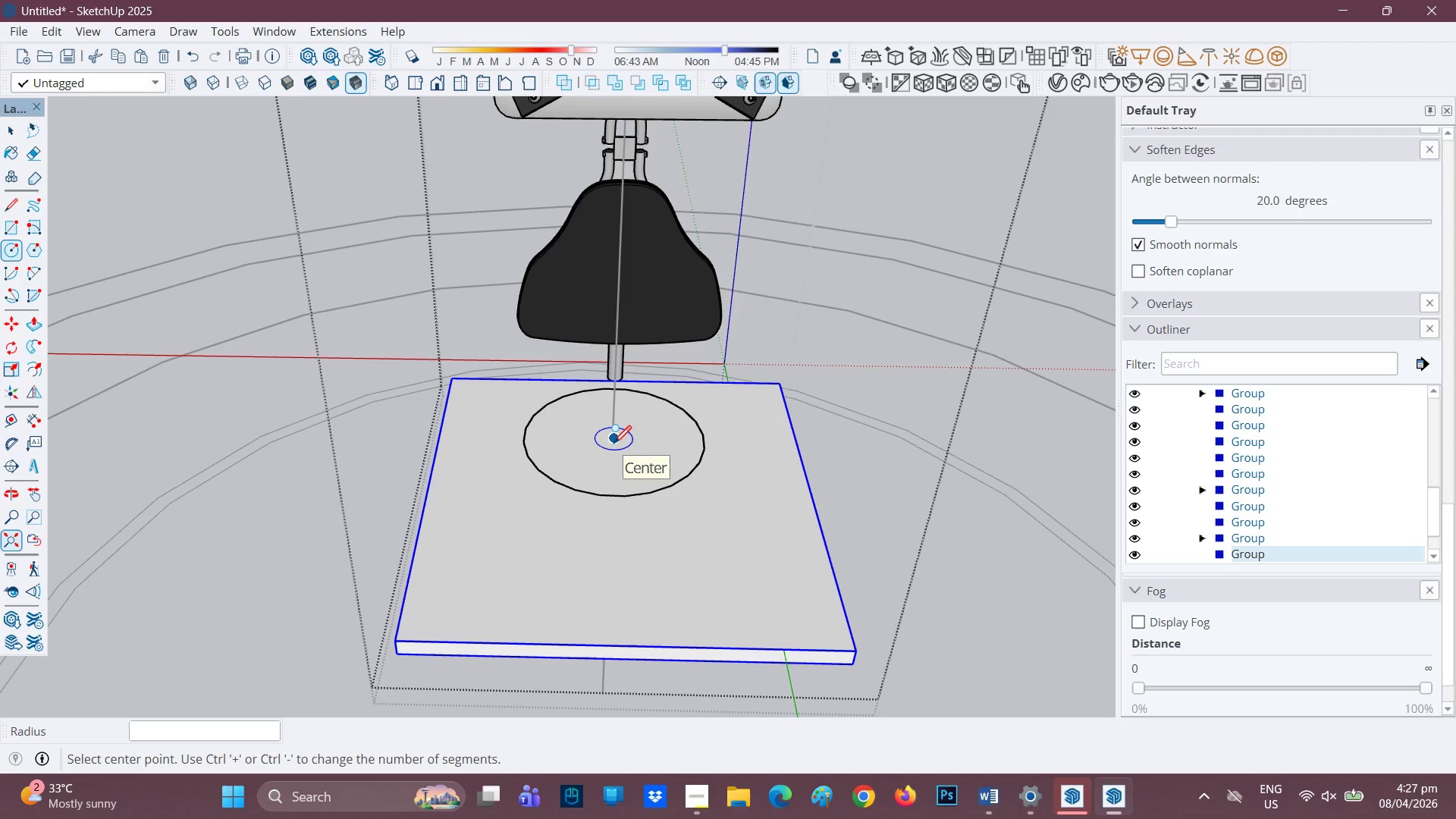 
left_click([613, 445])
 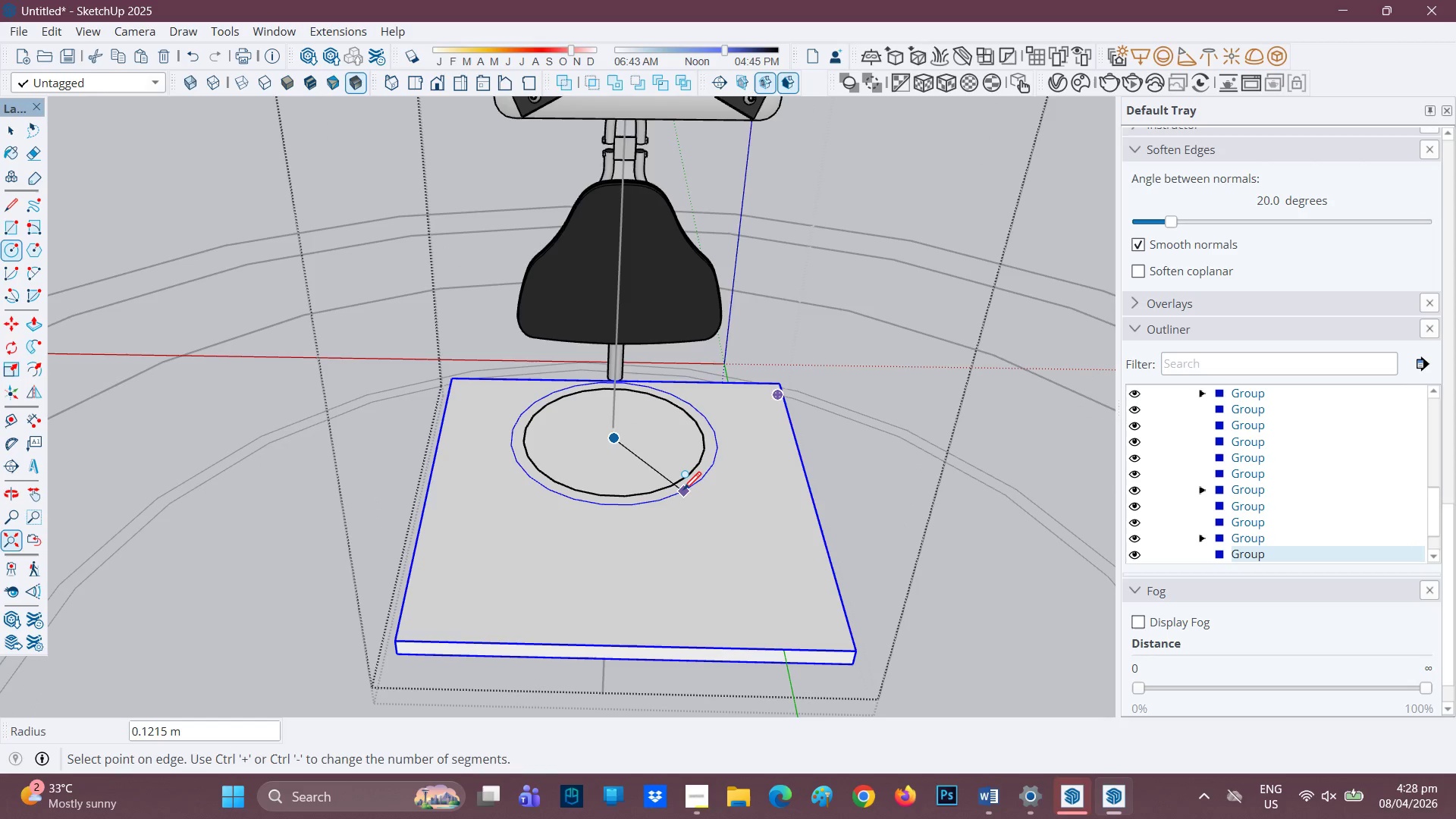 
left_click([683, 491])
 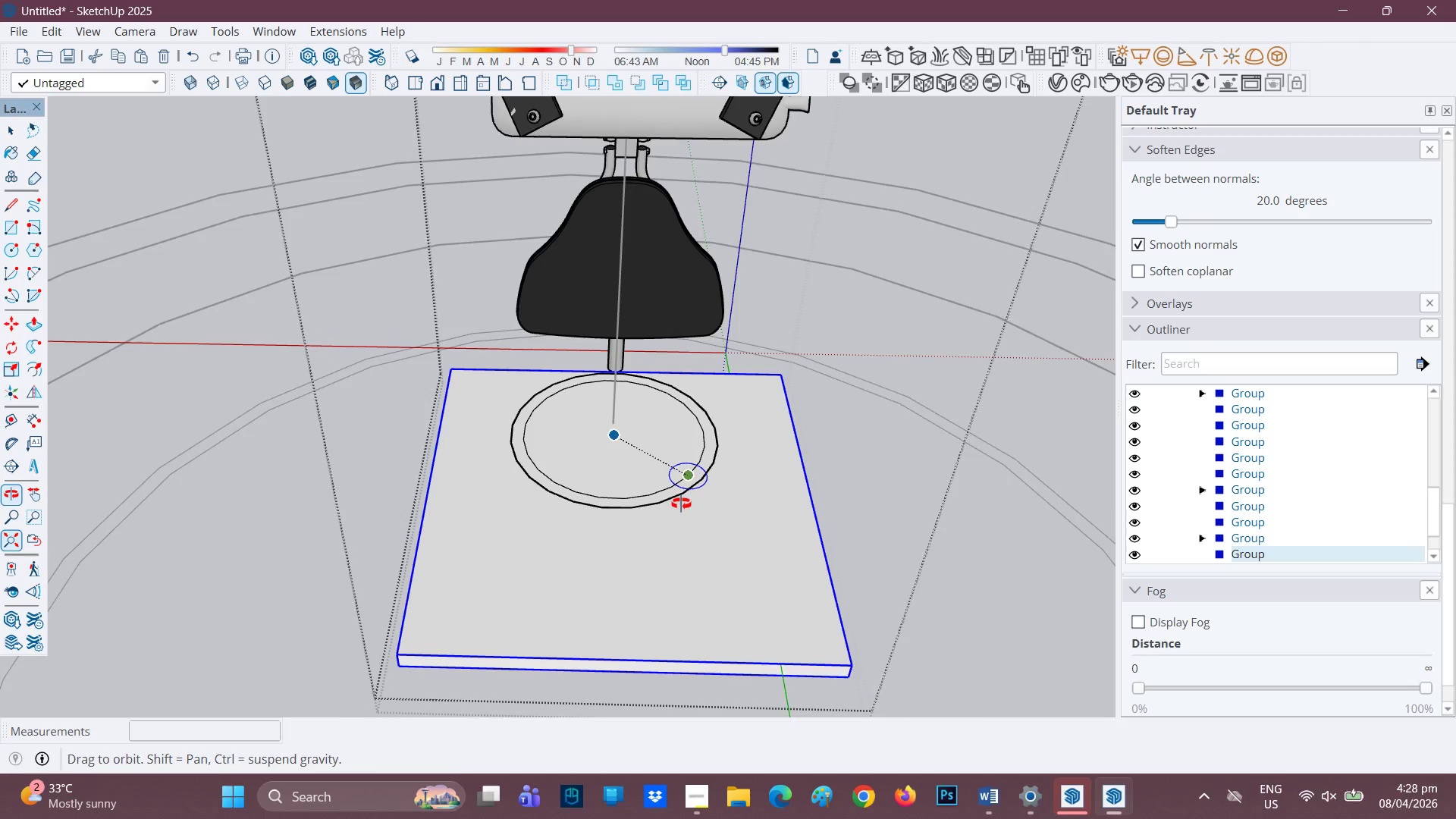 
scroll: coordinate [667, 491], scroll_direction: down, amount: 5.0
 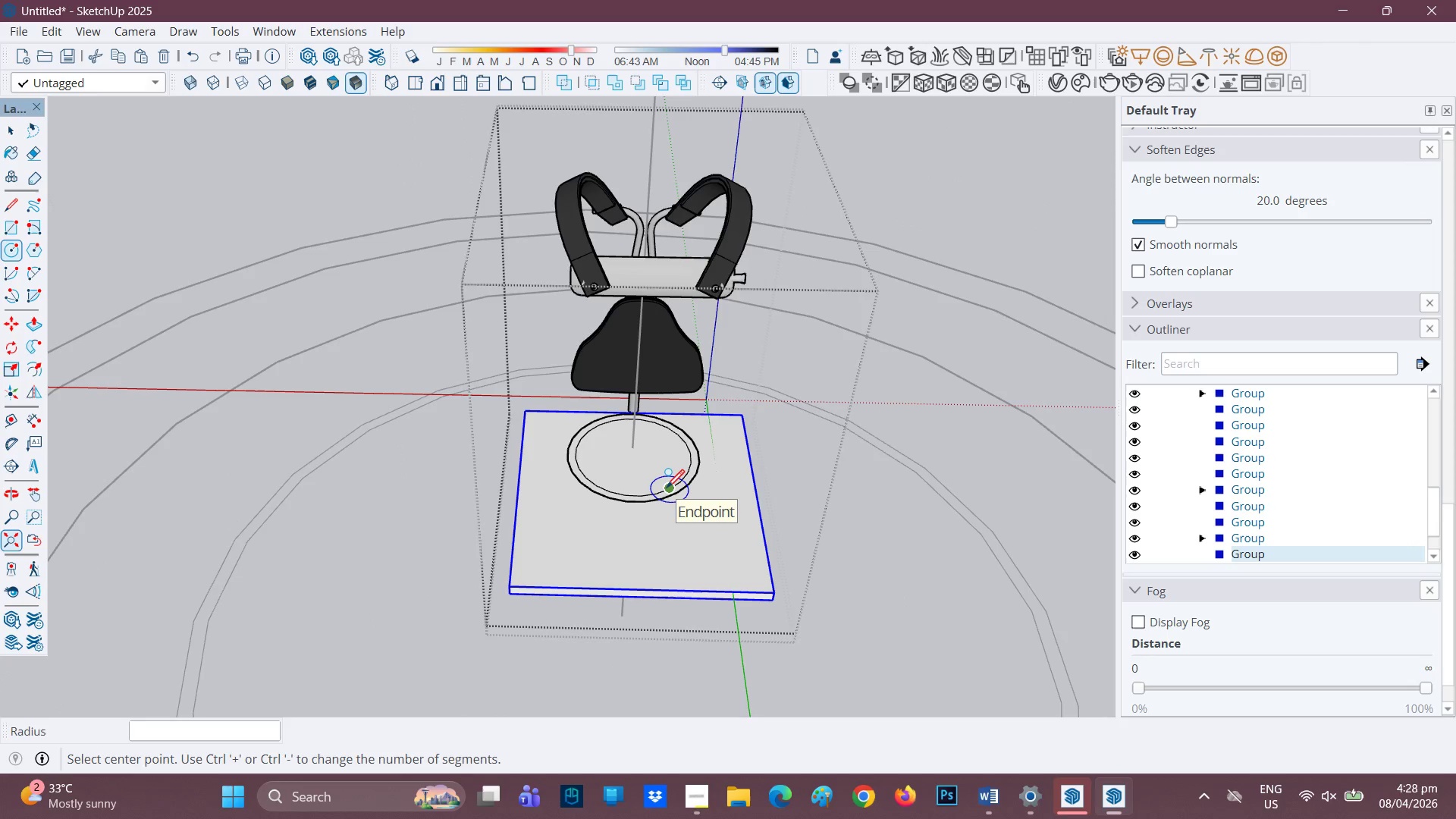 
scroll: coordinate [619, 486], scroll_direction: up, amount: 3.0
 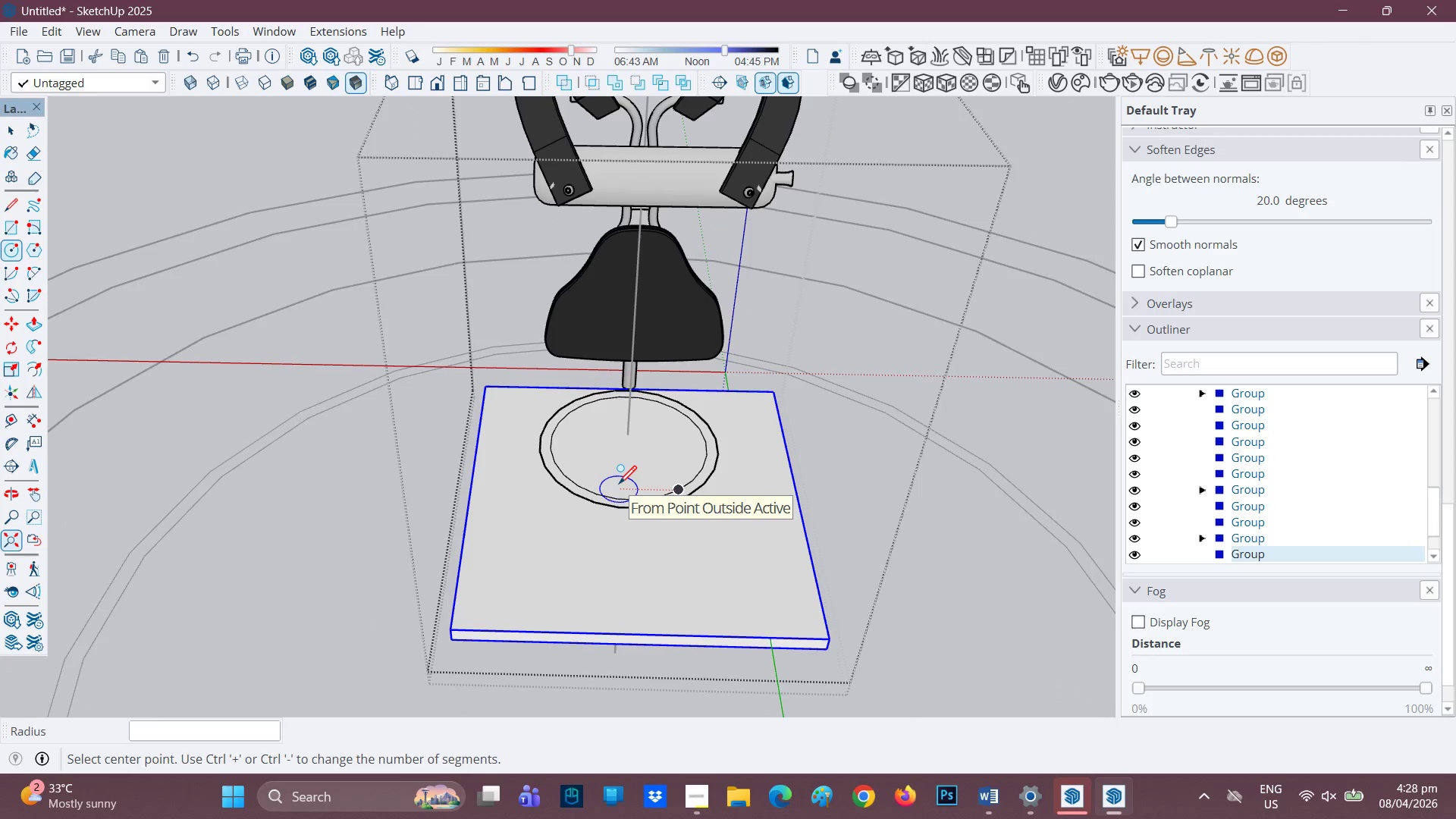 
key(P)
 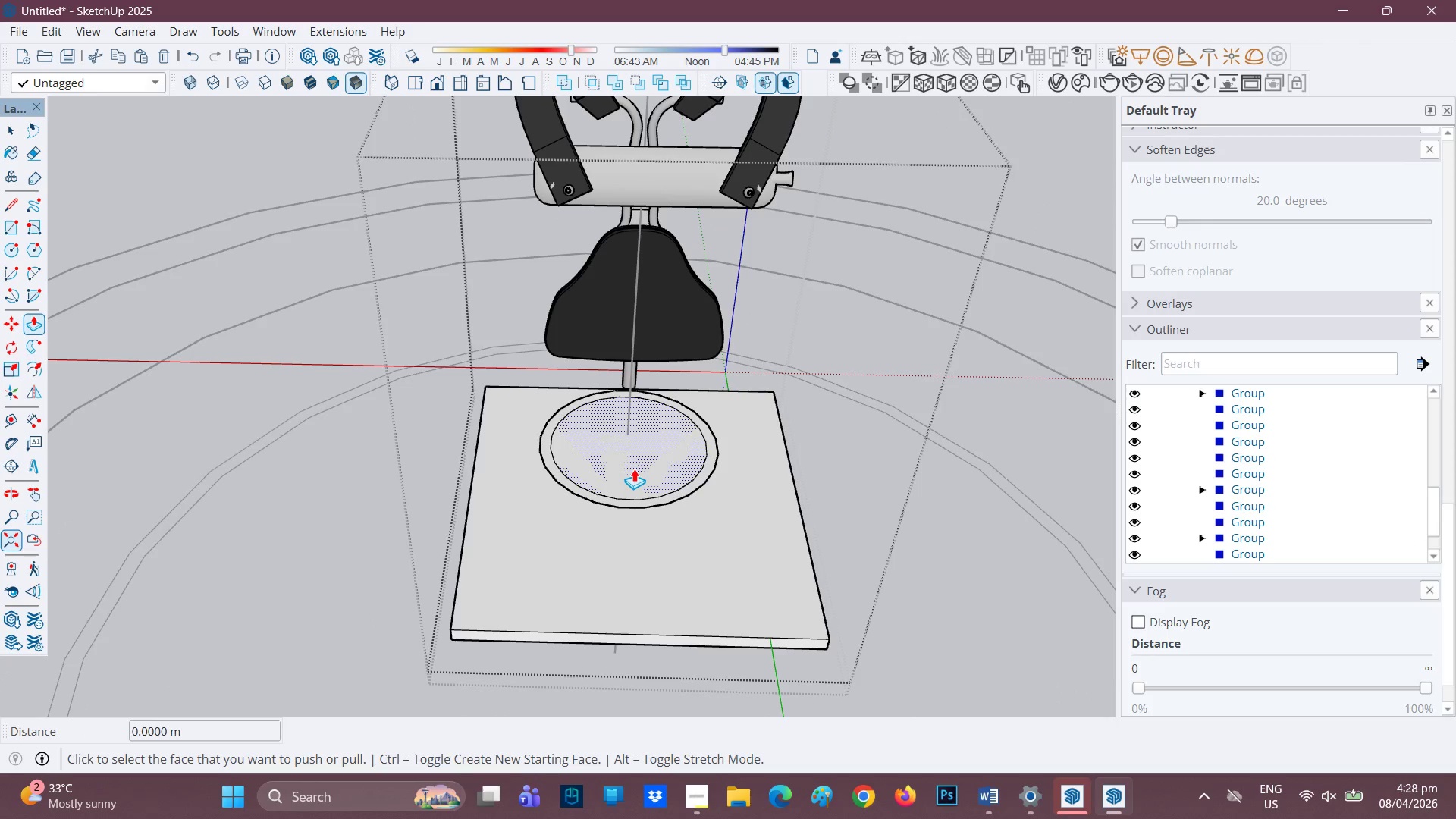 
left_click([634, 468])
 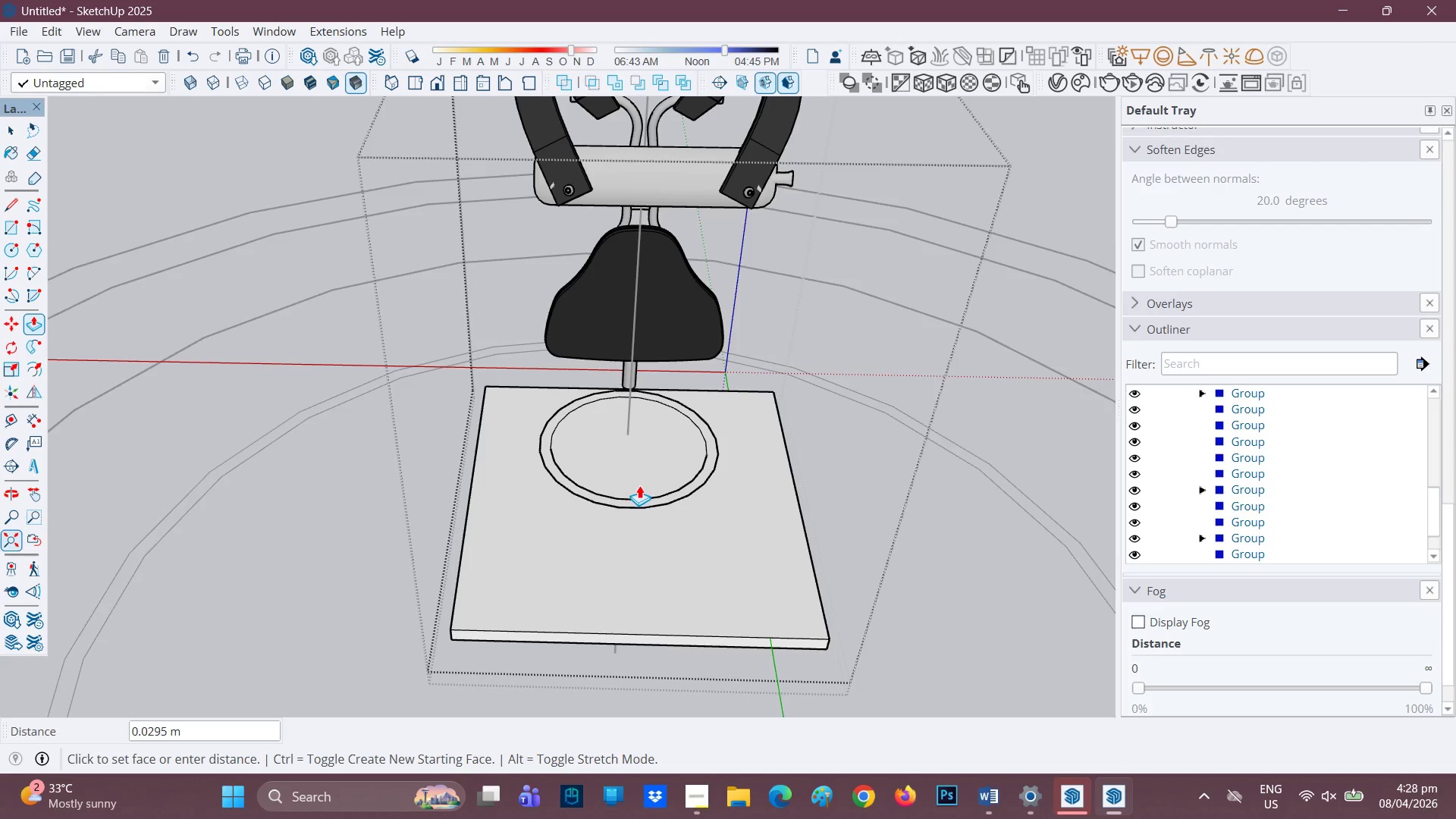 
wait(8.42)
 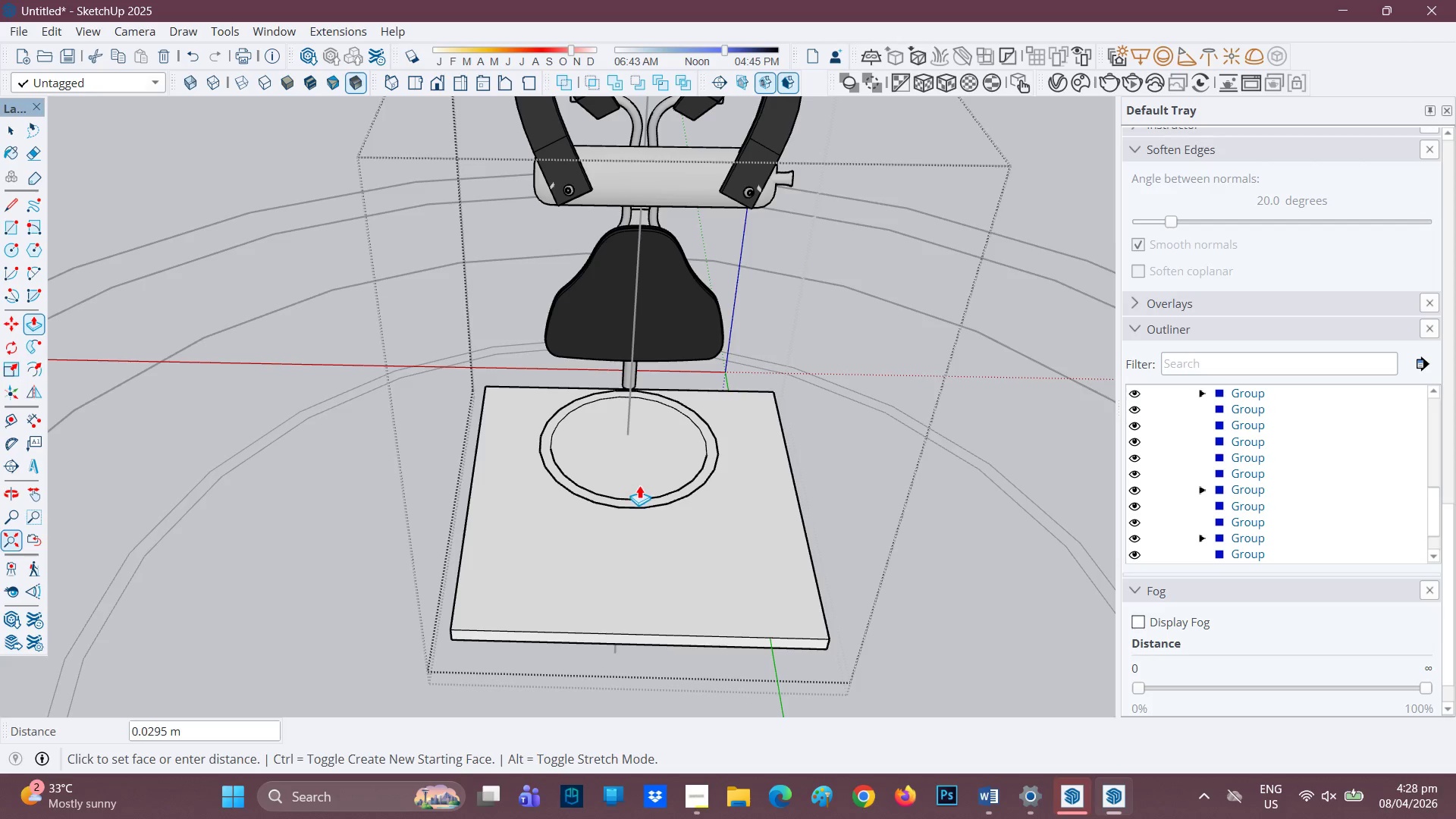 
left_click([564, 645])
 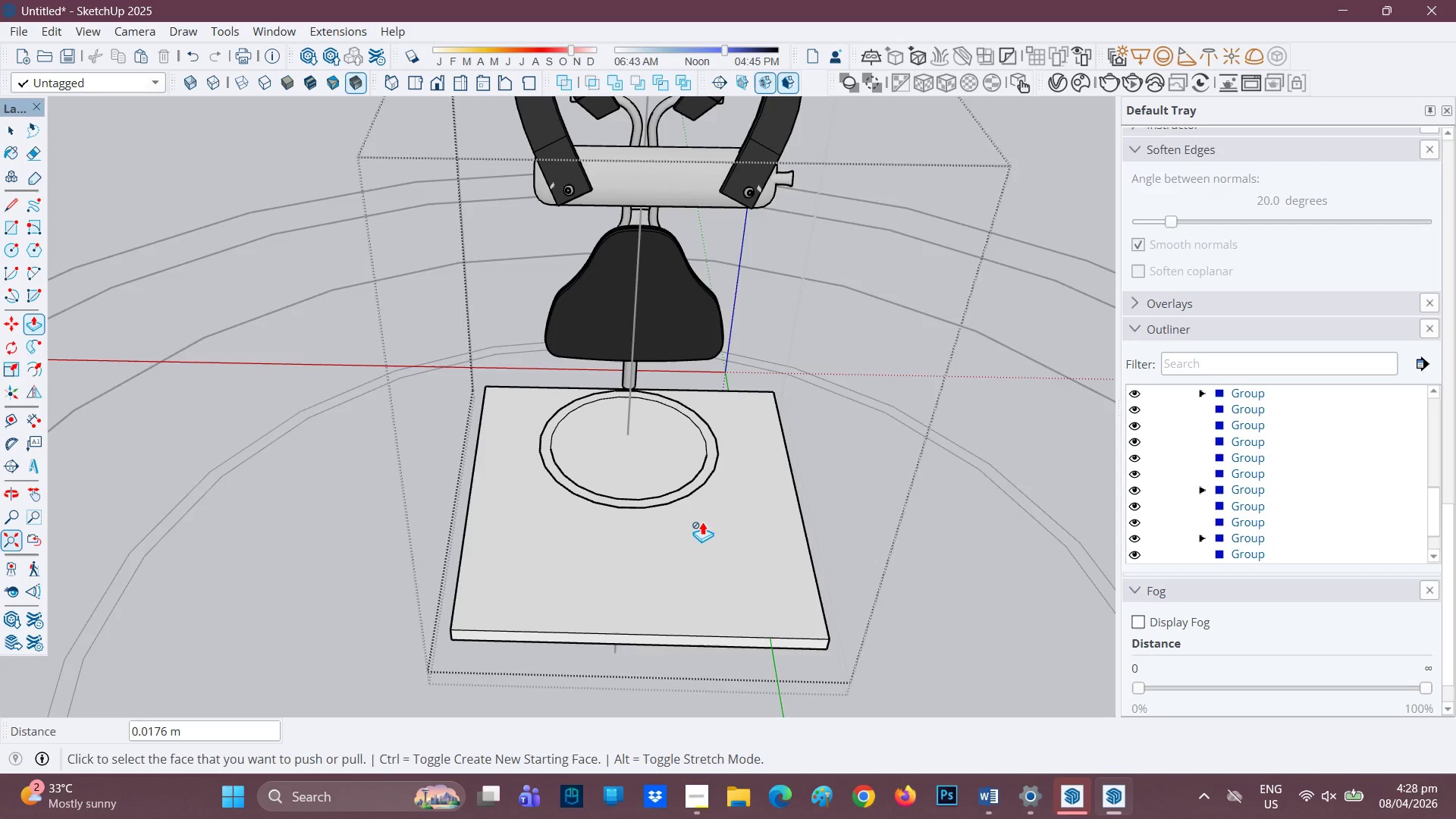 
scroll: coordinate [699, 518], scroll_direction: up, amount: 1.0
 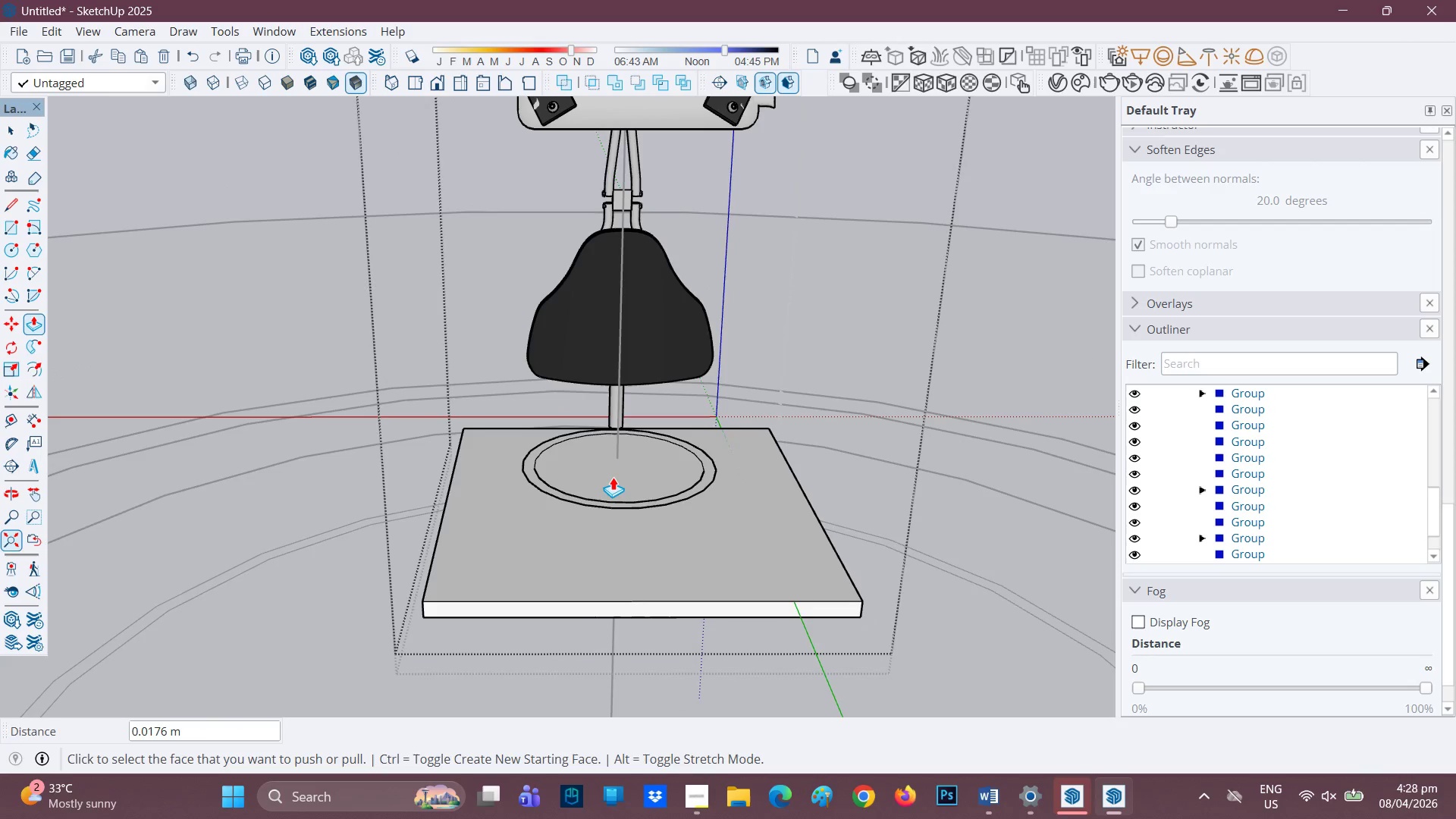 
left_click([620, 469])
 